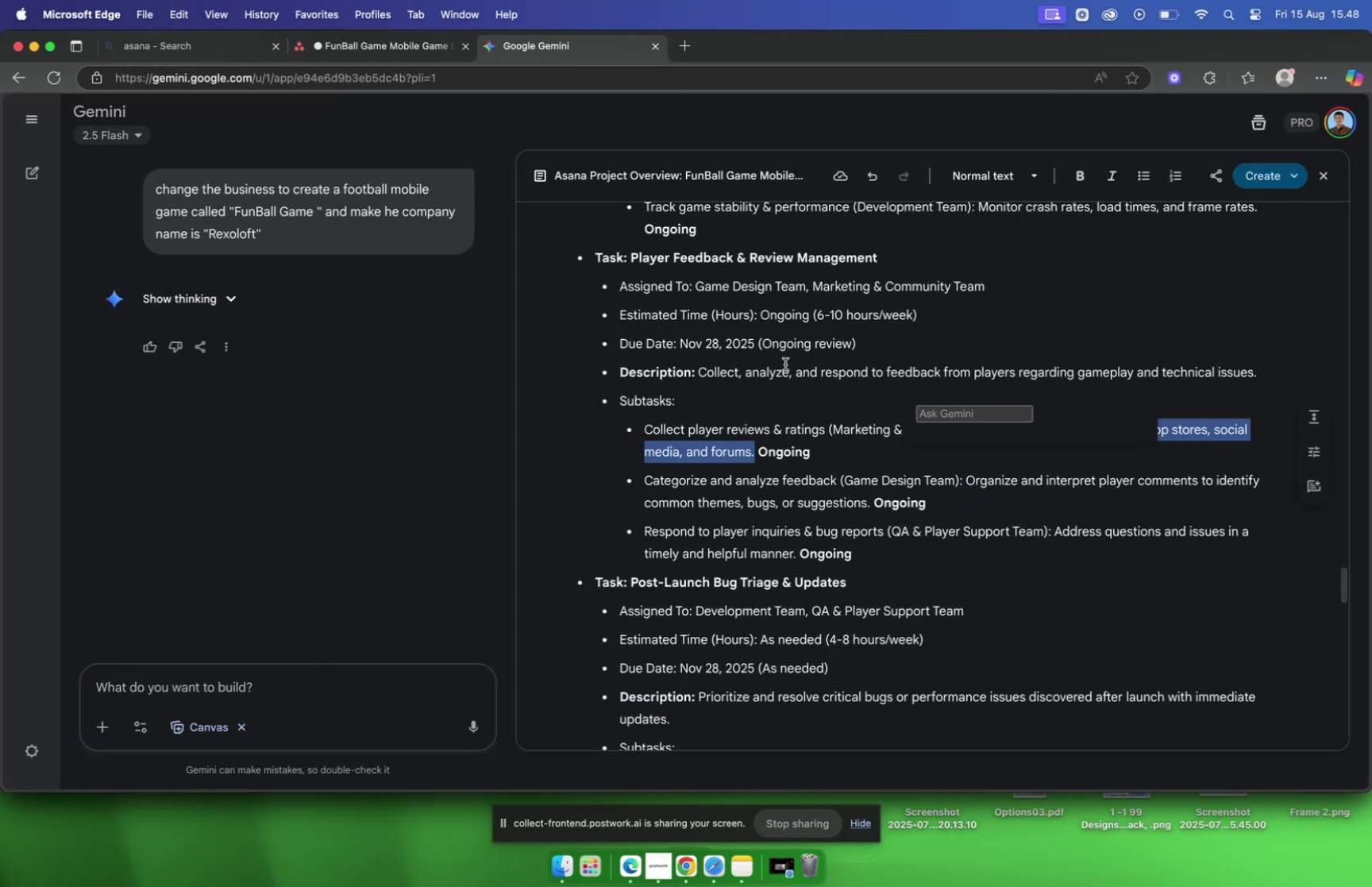 
scroll: coordinate [779, 357], scroll_direction: down, amount: 4.0
 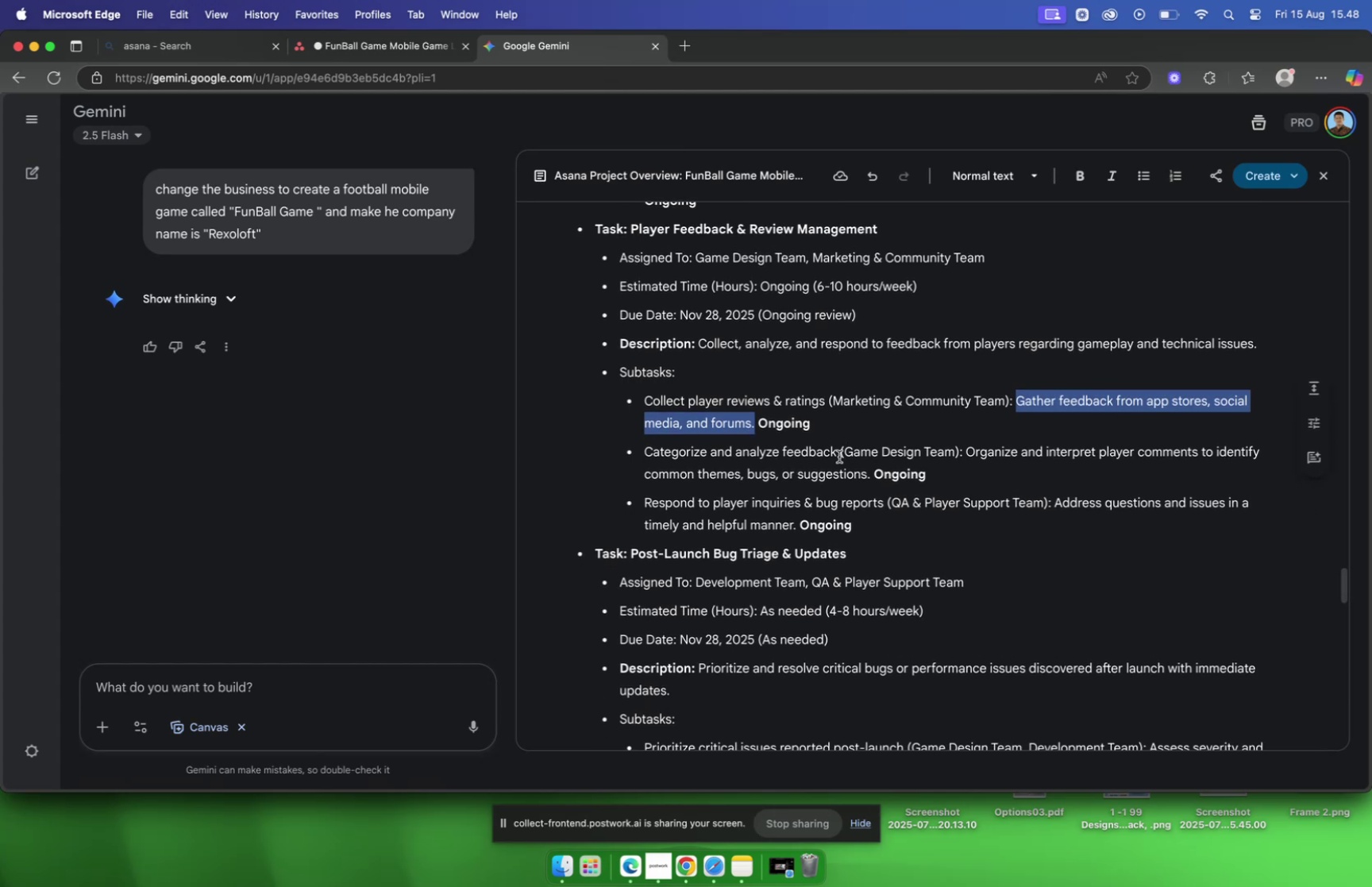 
left_click_drag(start_coordinate=[838, 456], to_coordinate=[647, 455])
 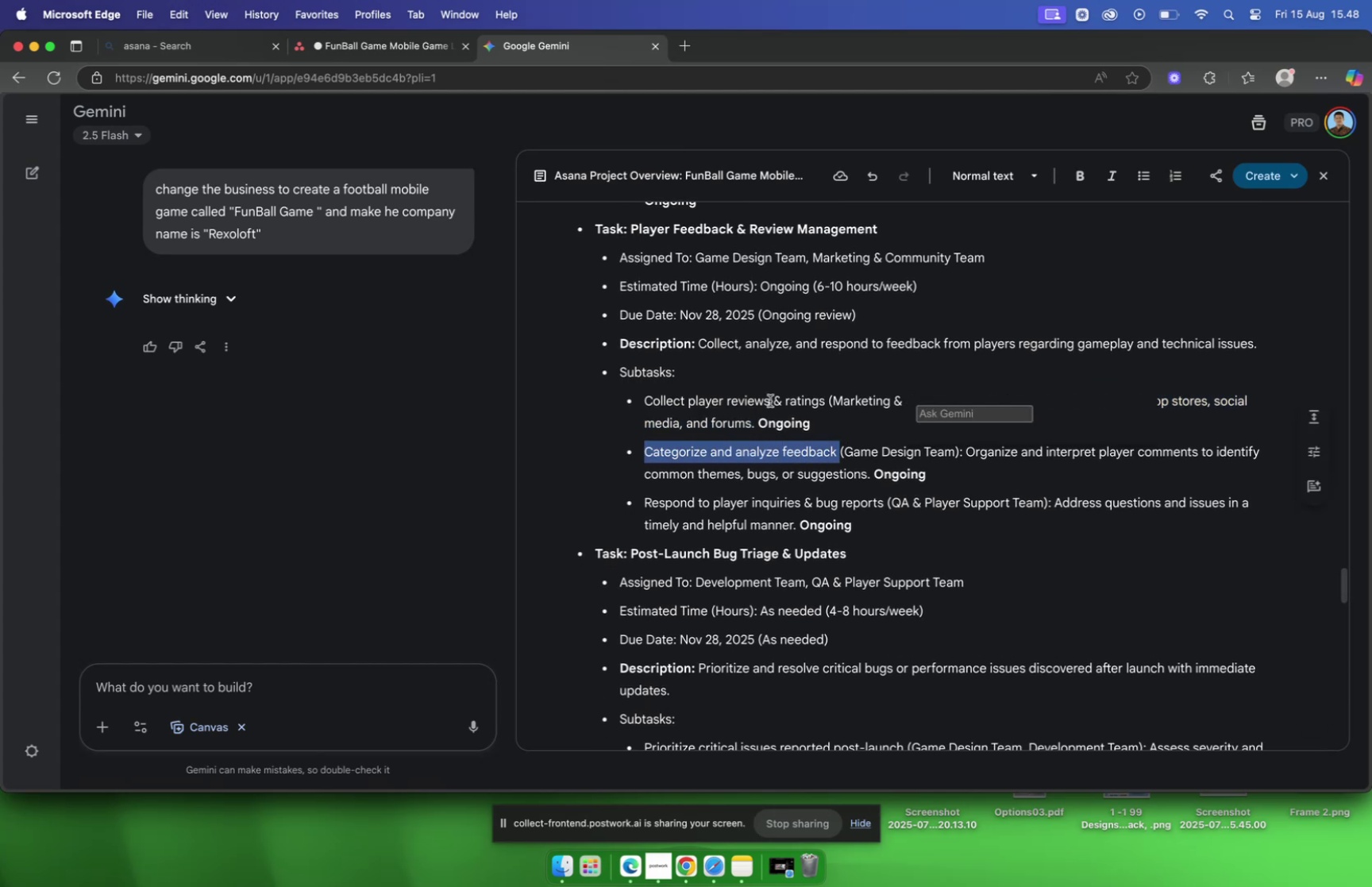 
key(Meta+C)
 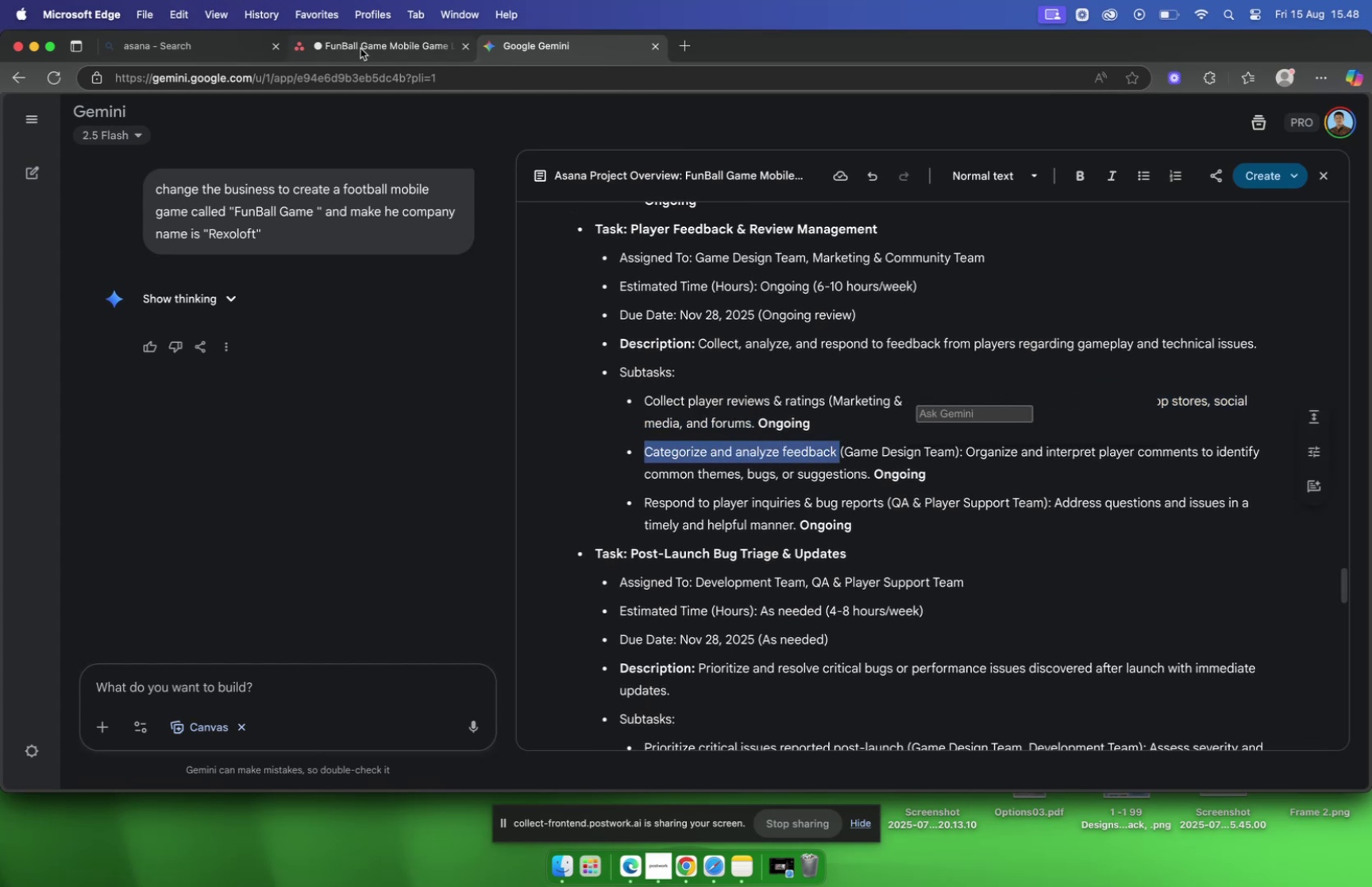 
hold_key(key=CommandLeft, duration=0.47)
 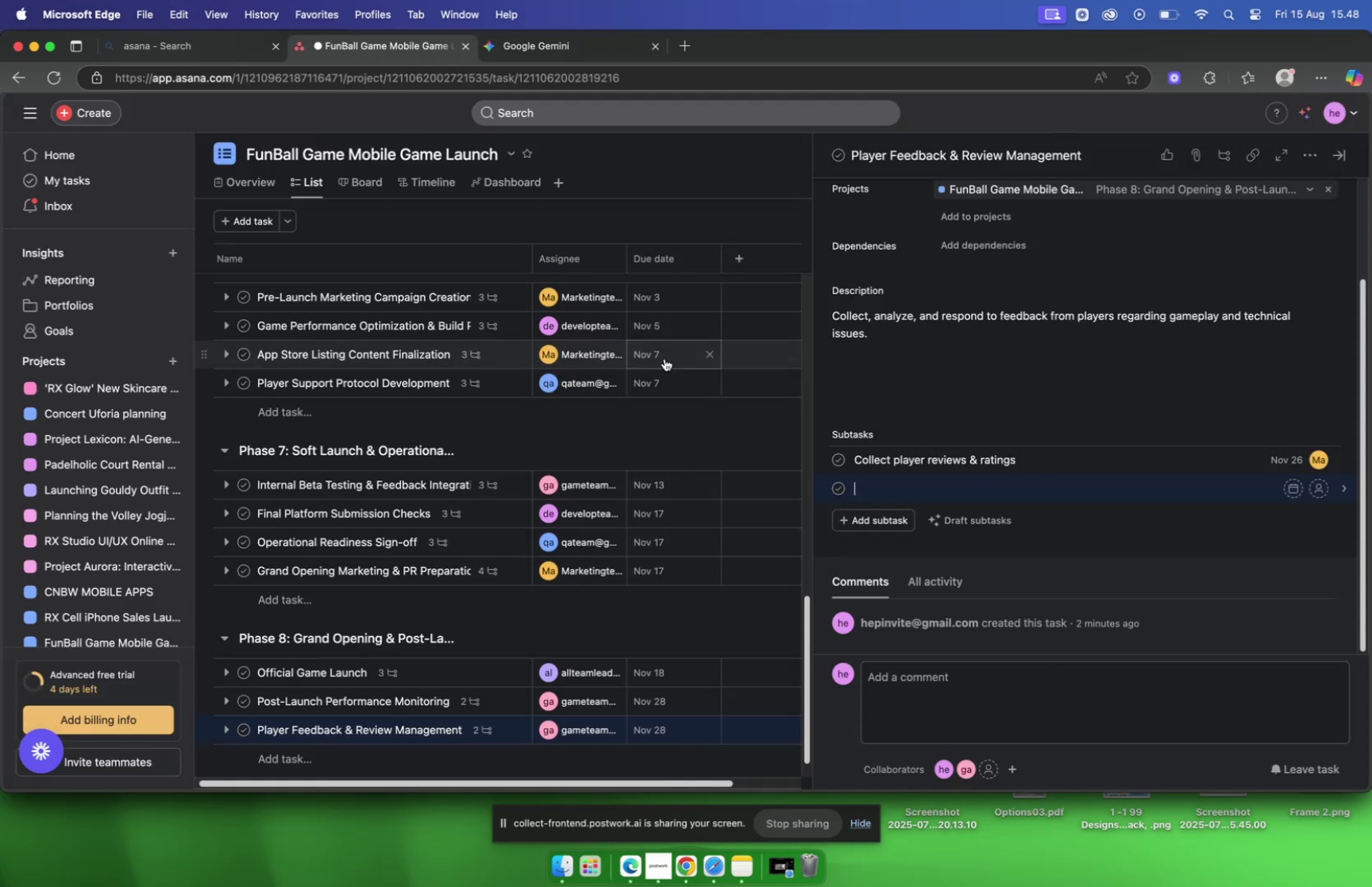 
key(Meta+CommandLeft)
 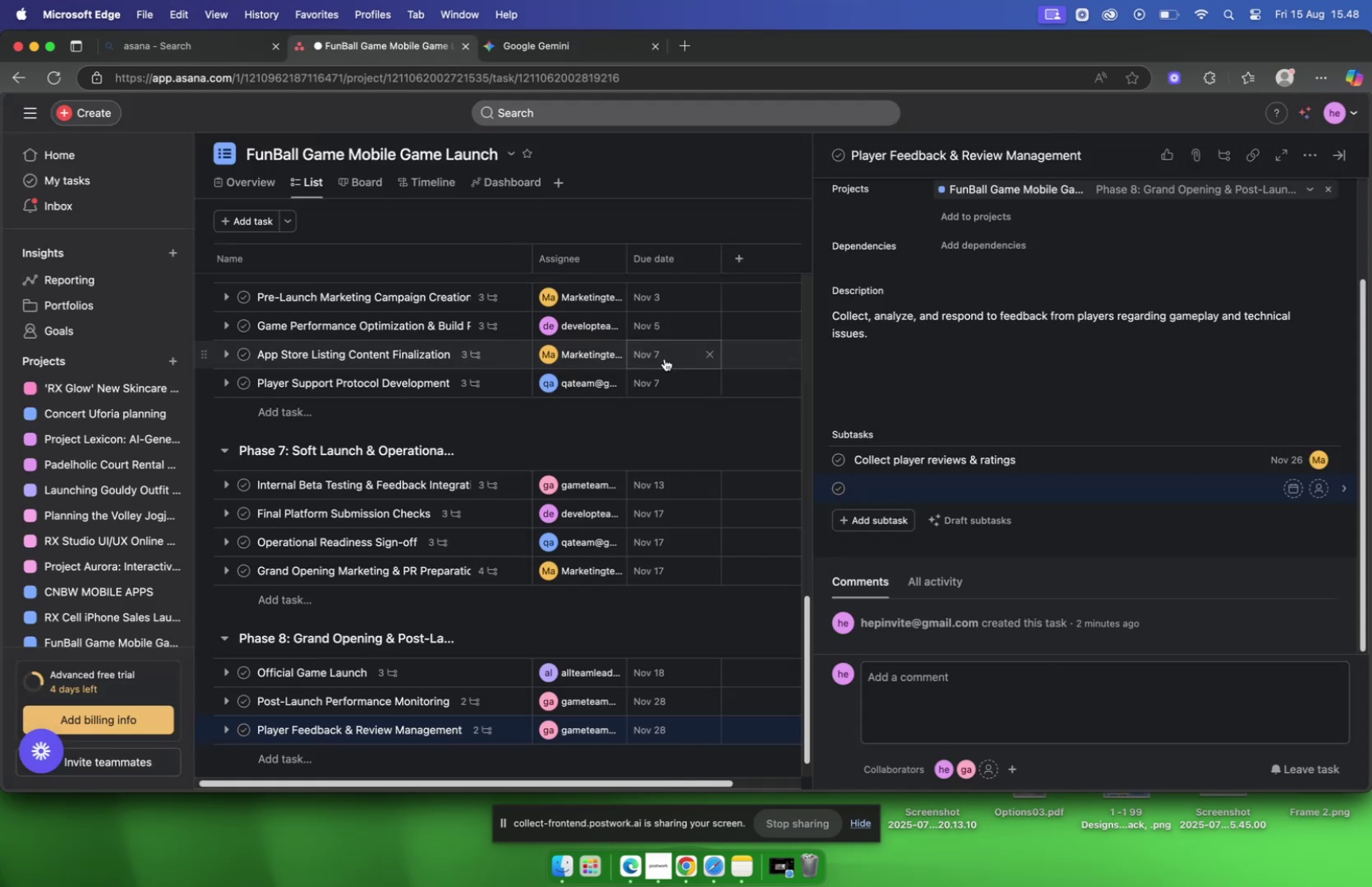 
key(Meta+V)
 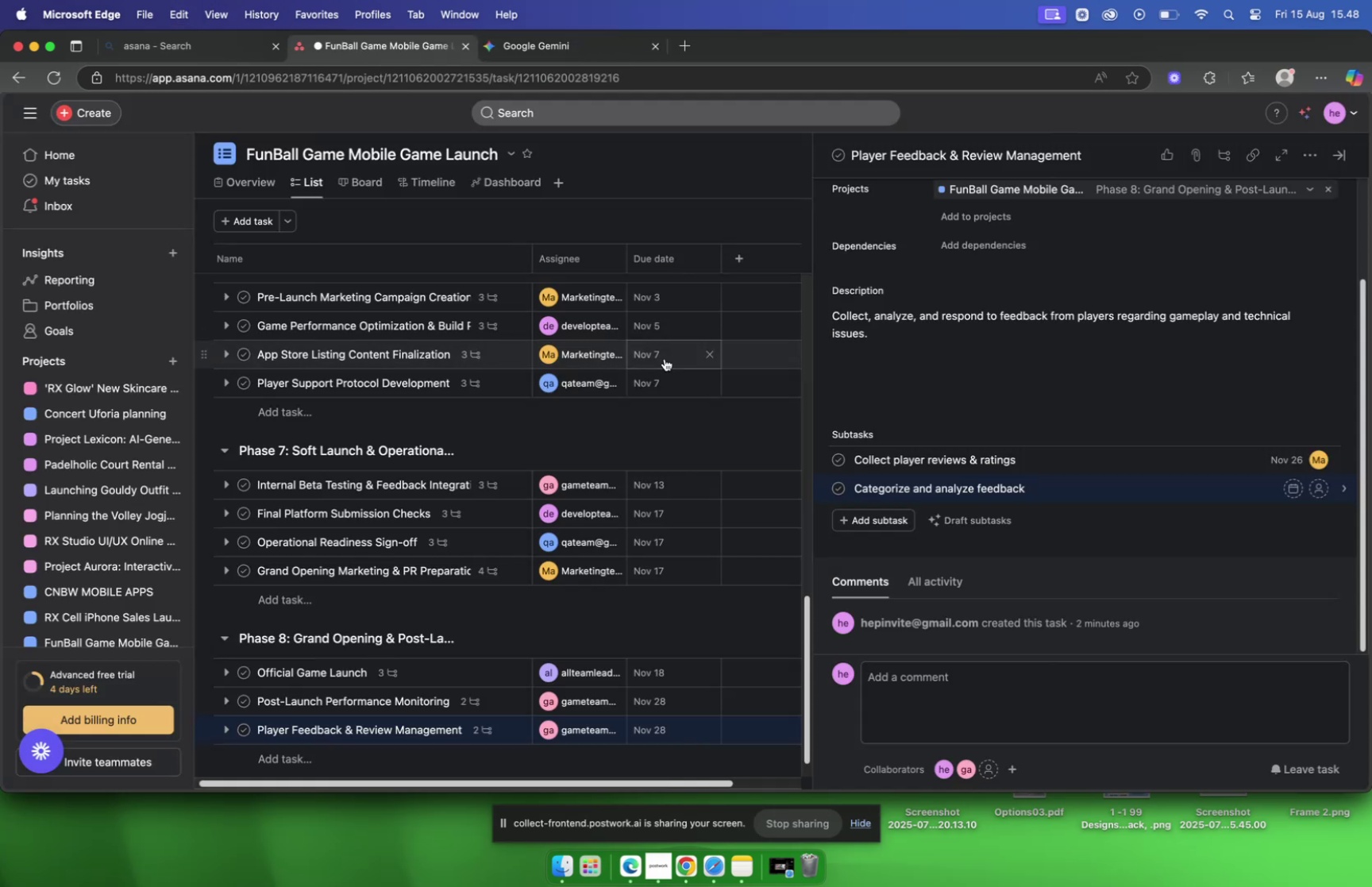 
key(Backspace)
 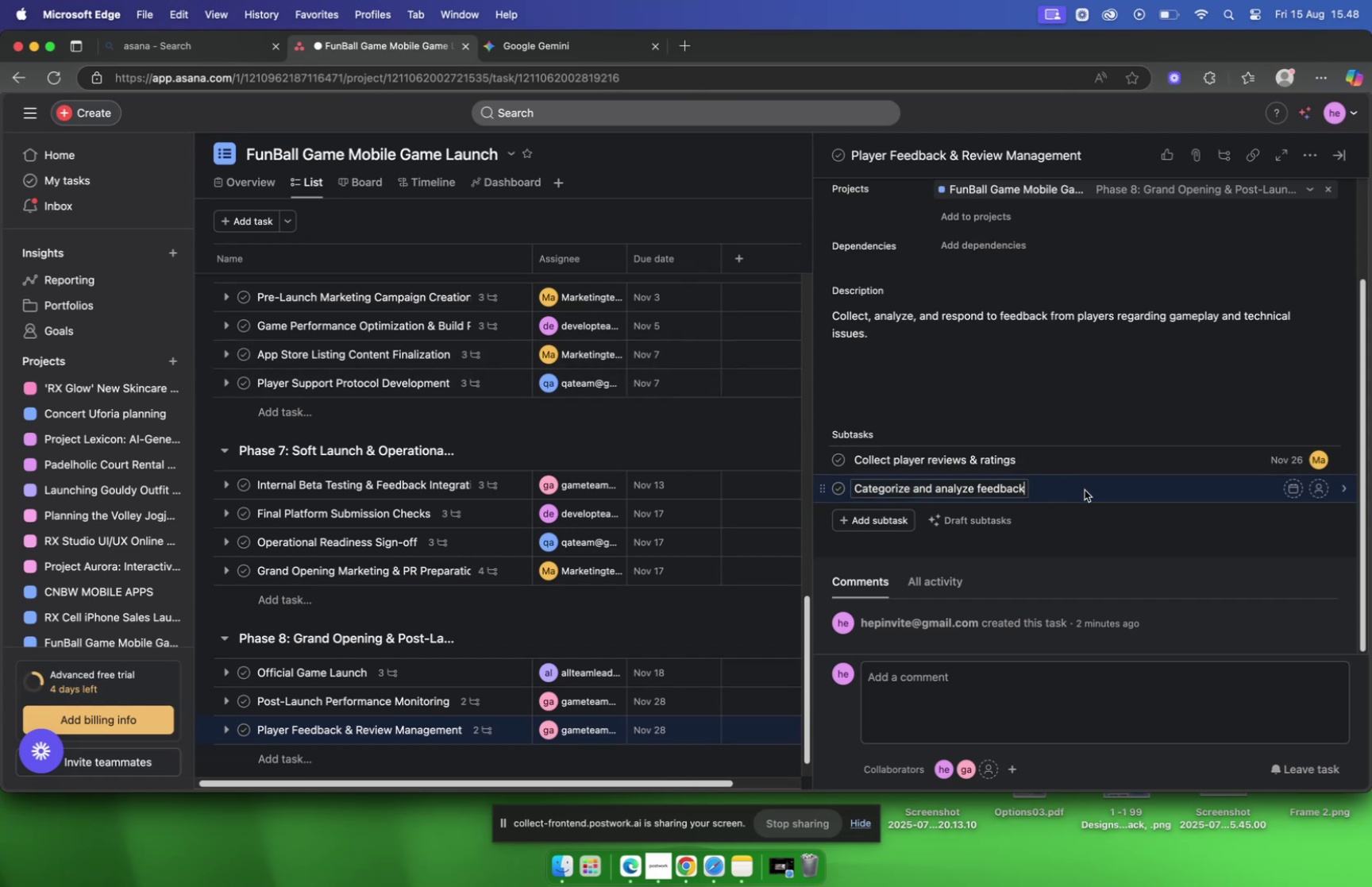 
left_click([1089, 488])
 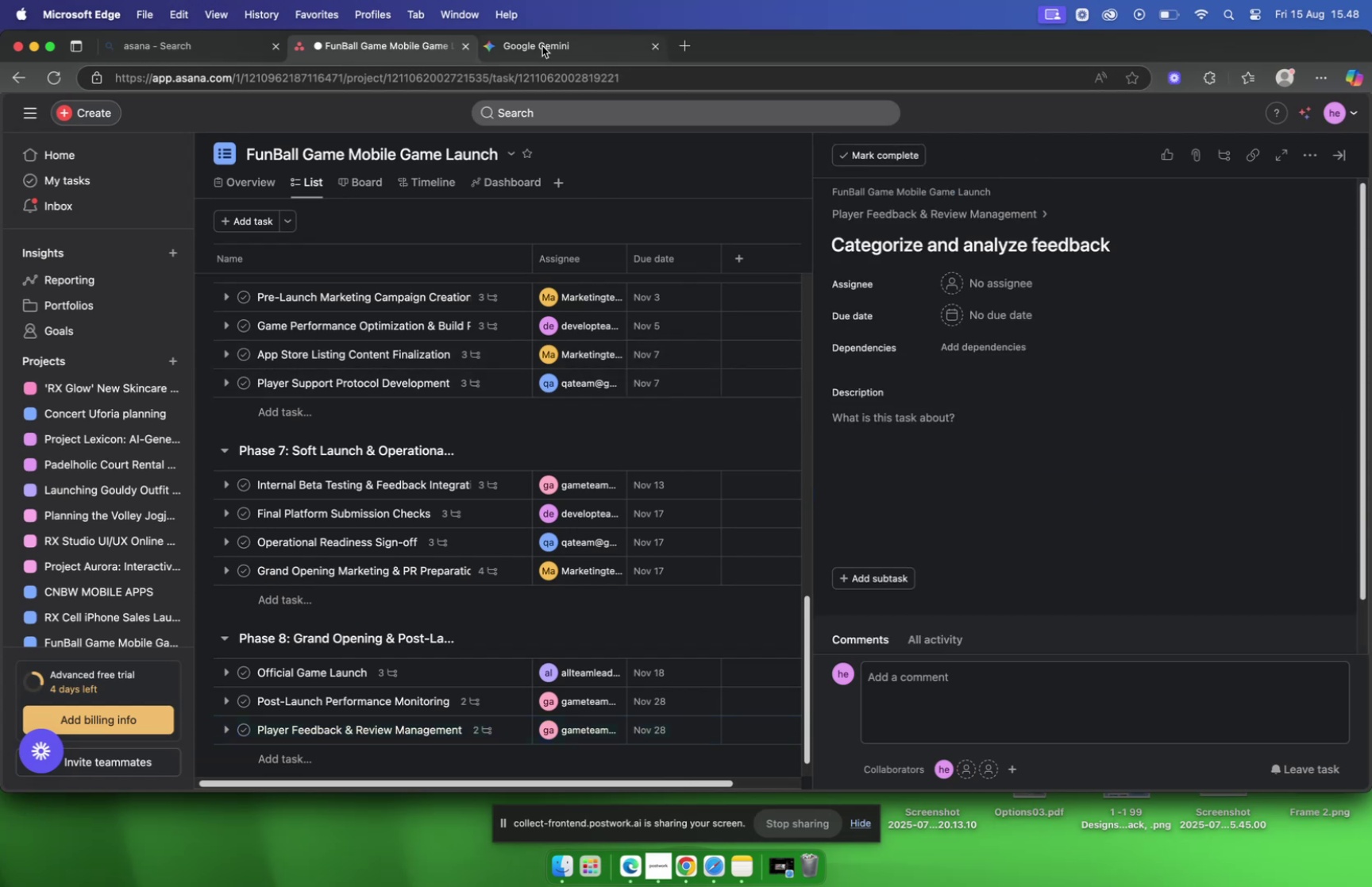 
left_click([542, 46])
 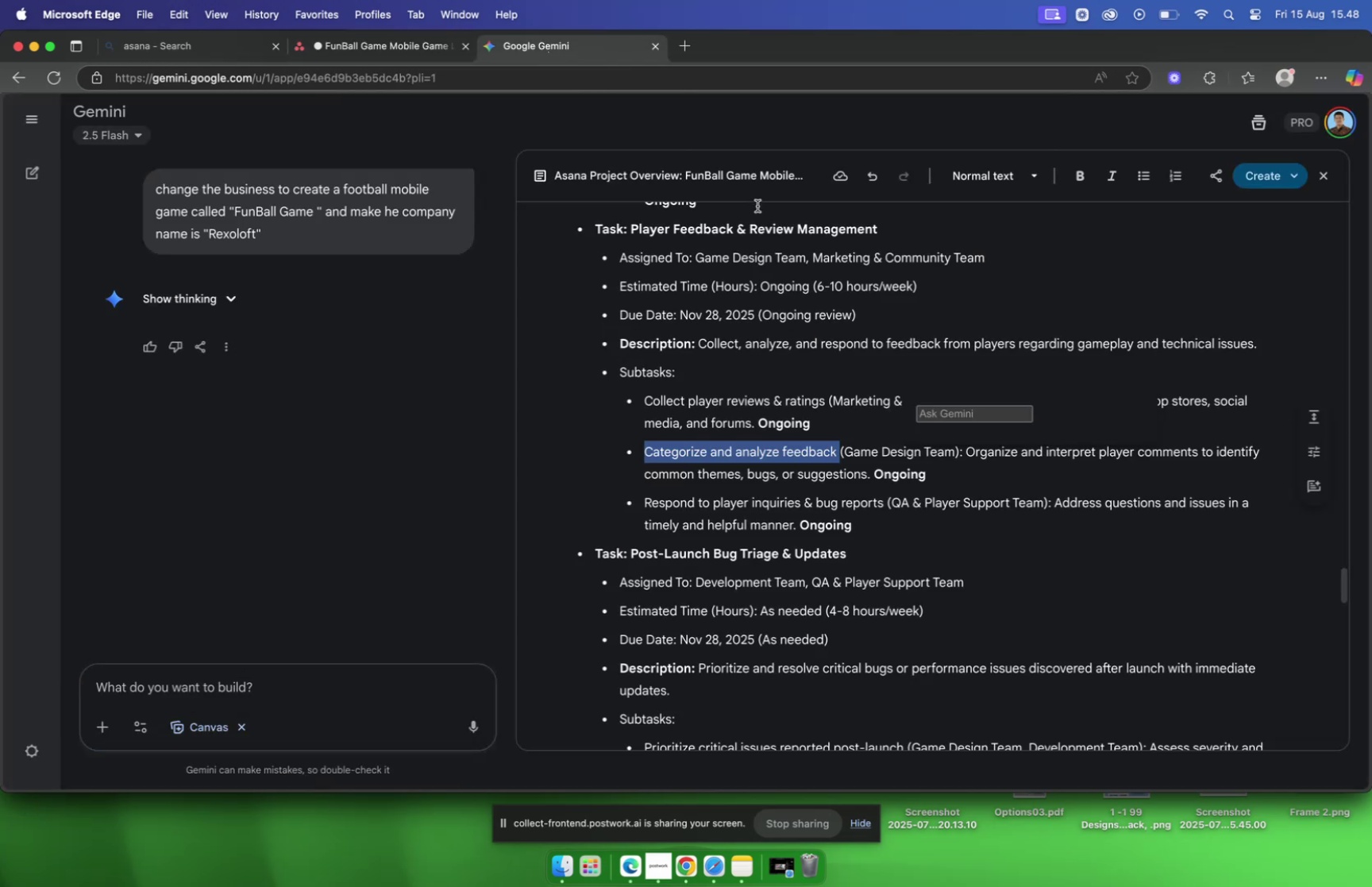 
left_click([381, 42])
 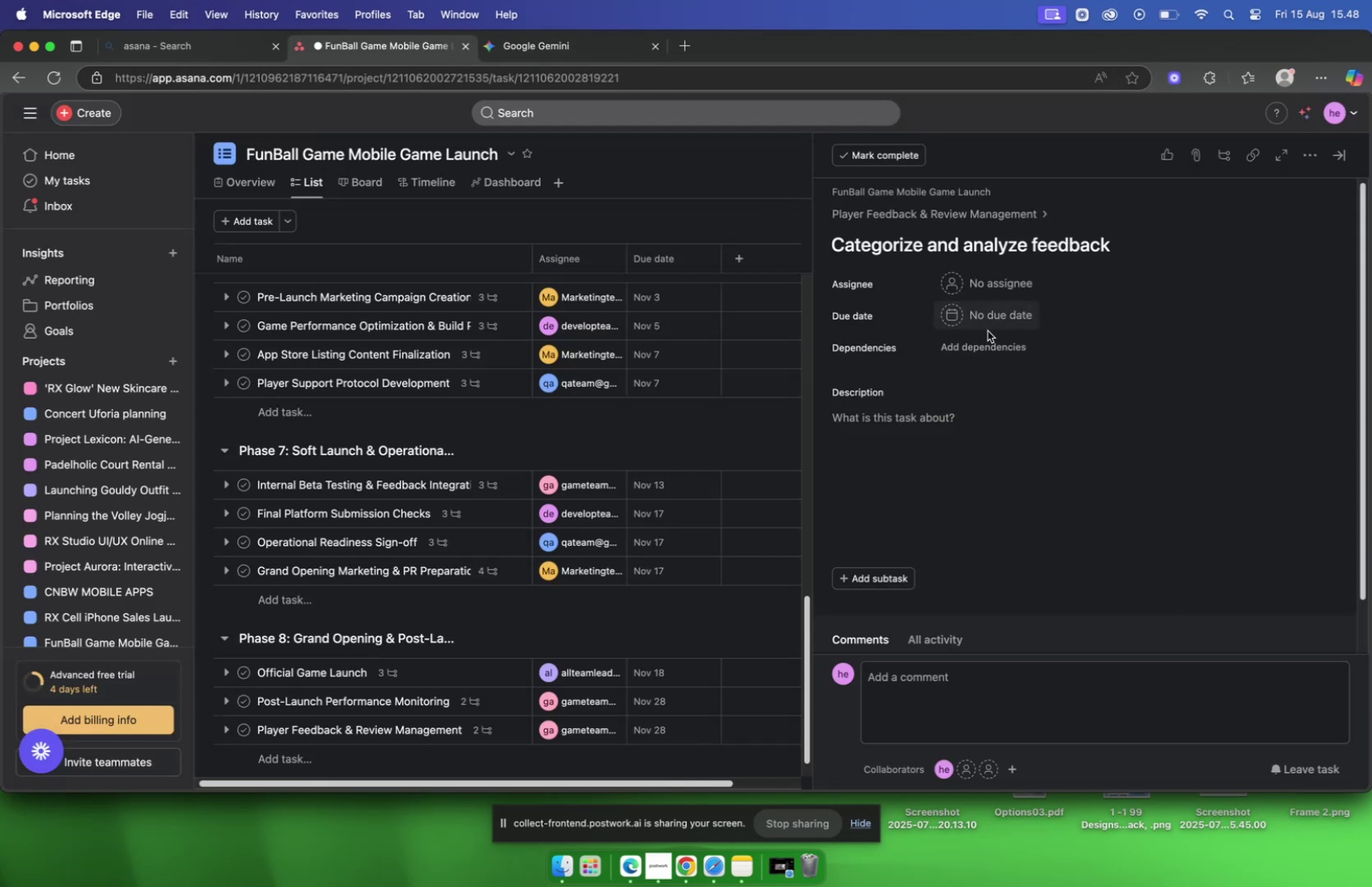 
left_click([981, 322])
 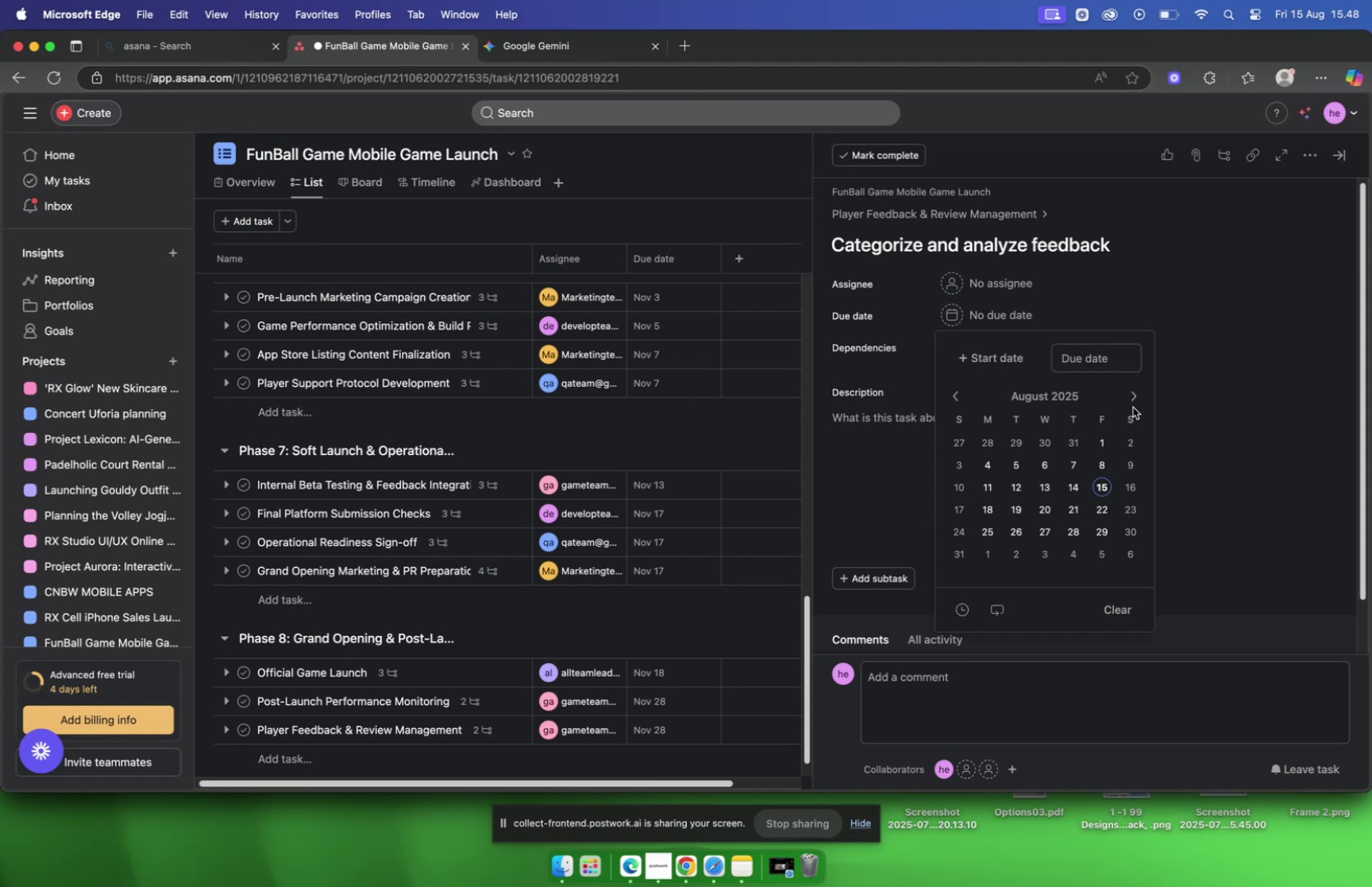 
double_click([1130, 402])
 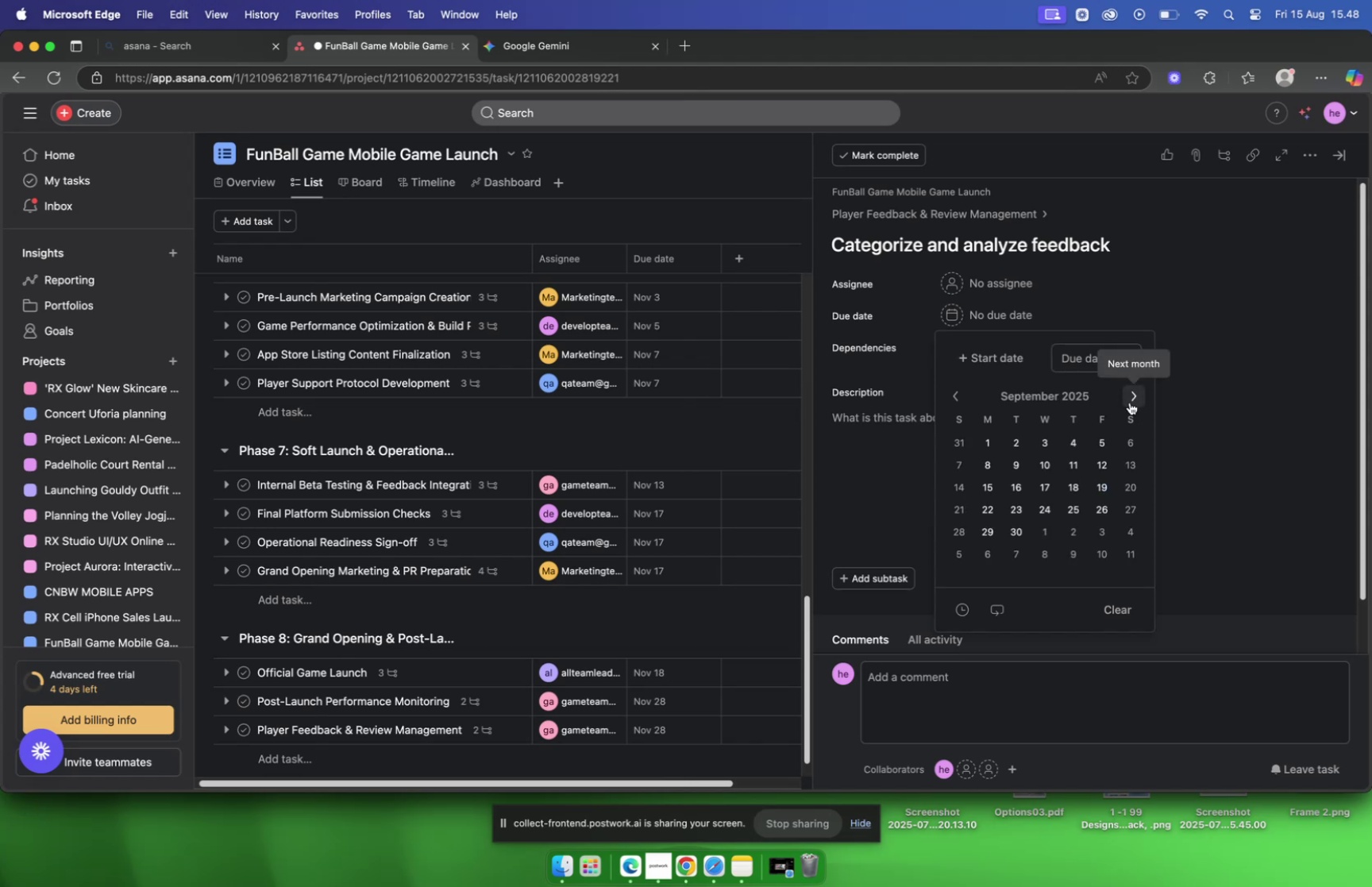 
triple_click([1130, 402])
 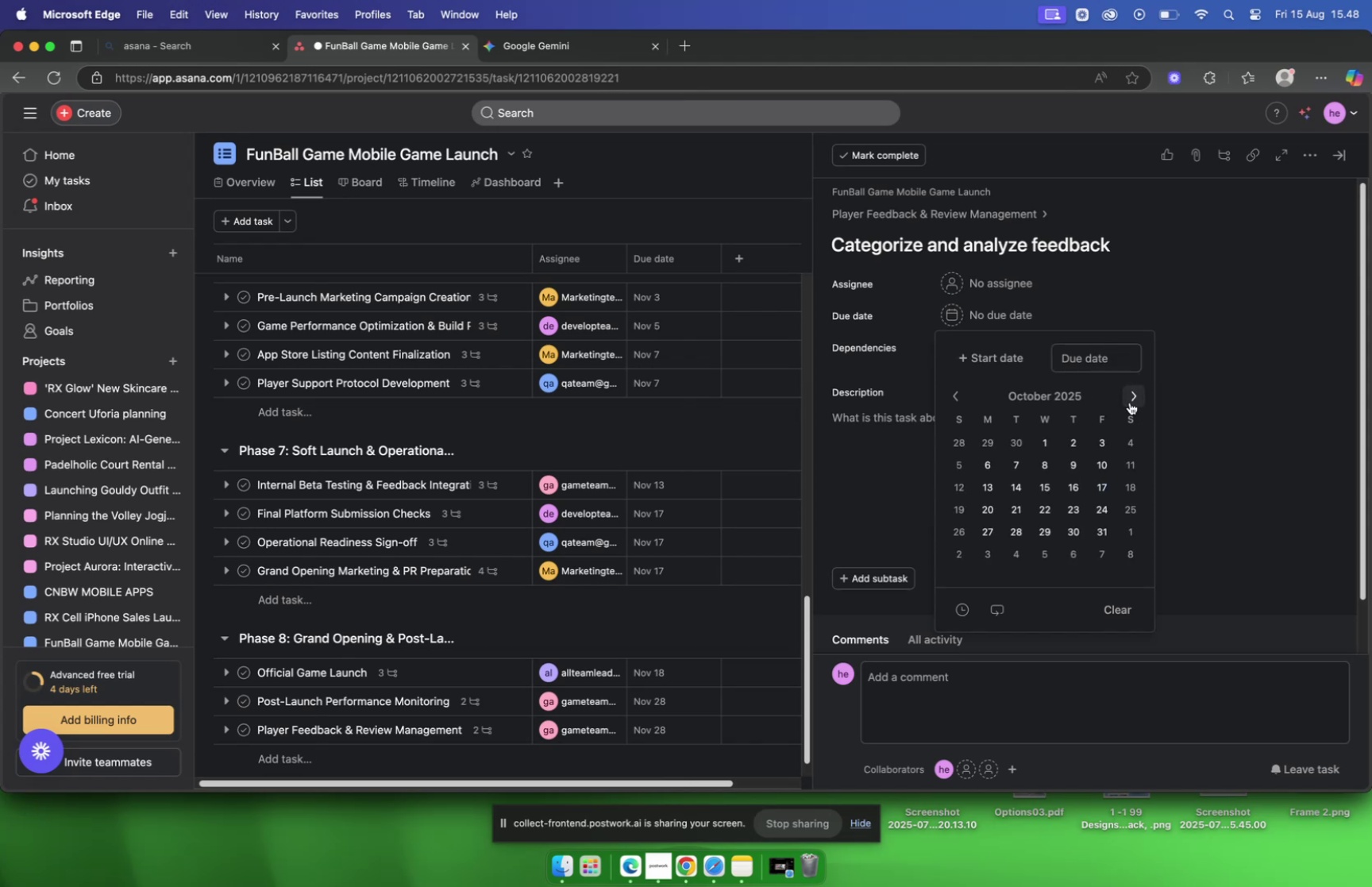 
triple_click([1130, 402])
 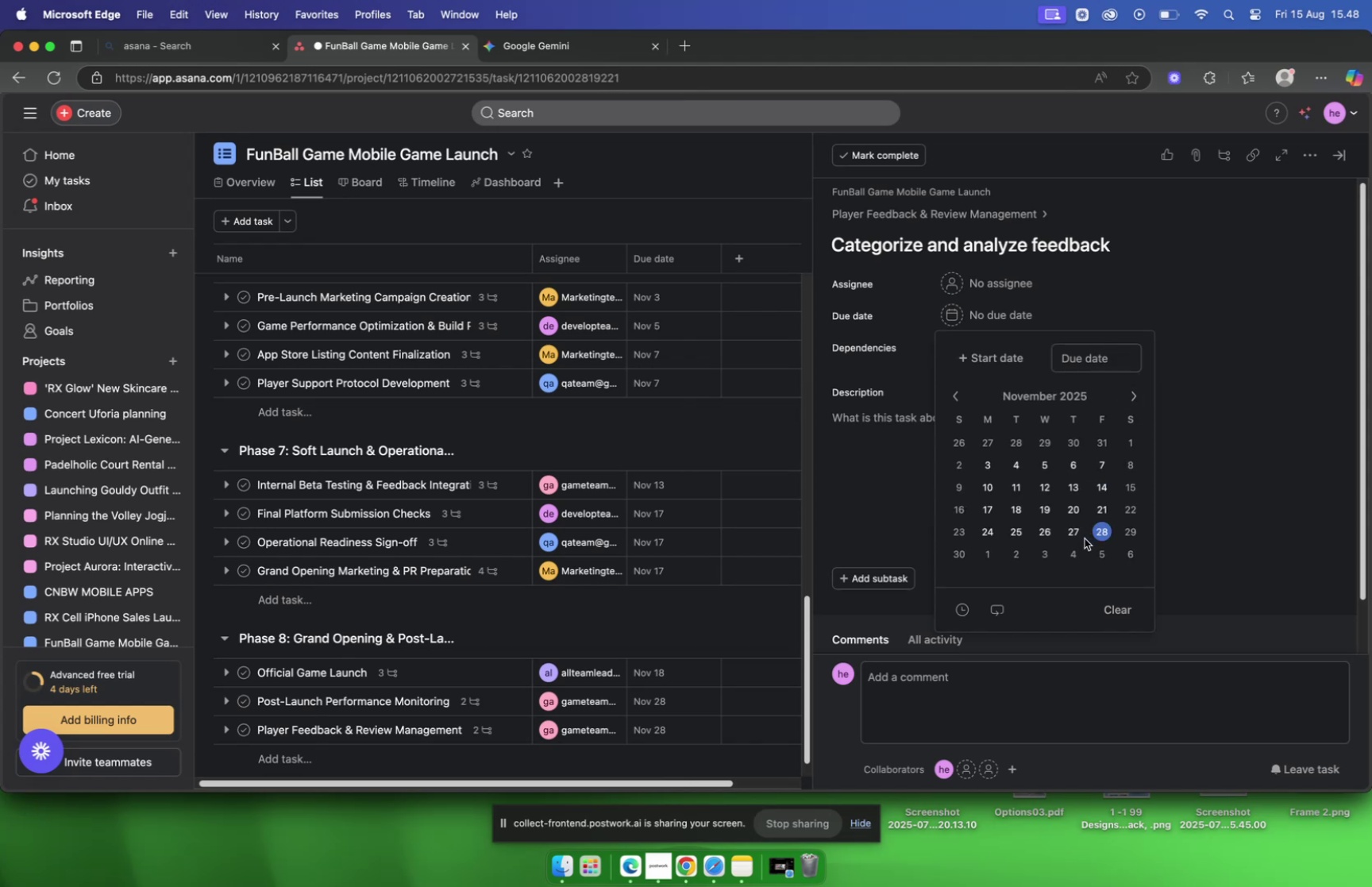 
left_click([1074, 538])
 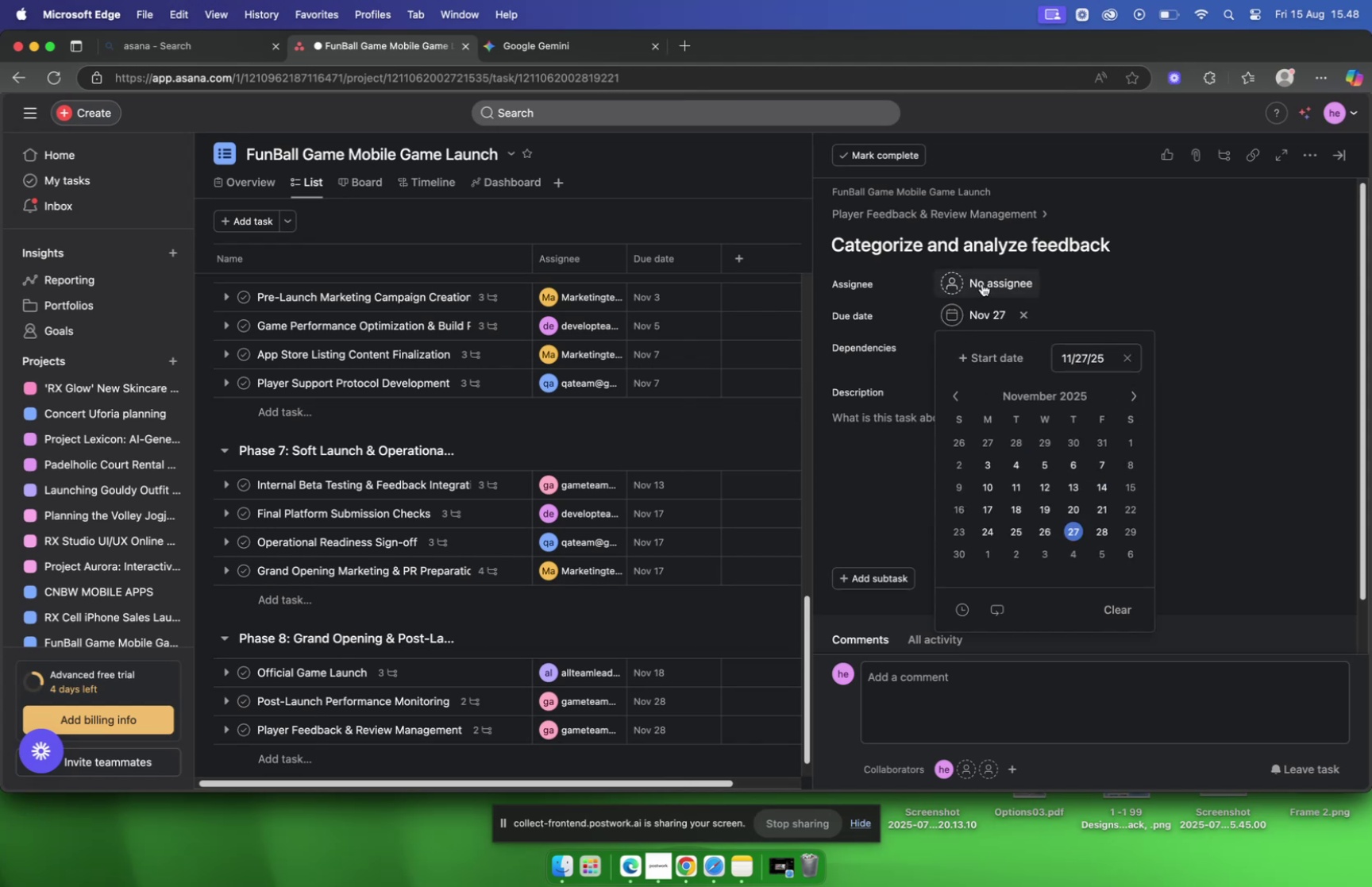 
left_click([982, 283])
 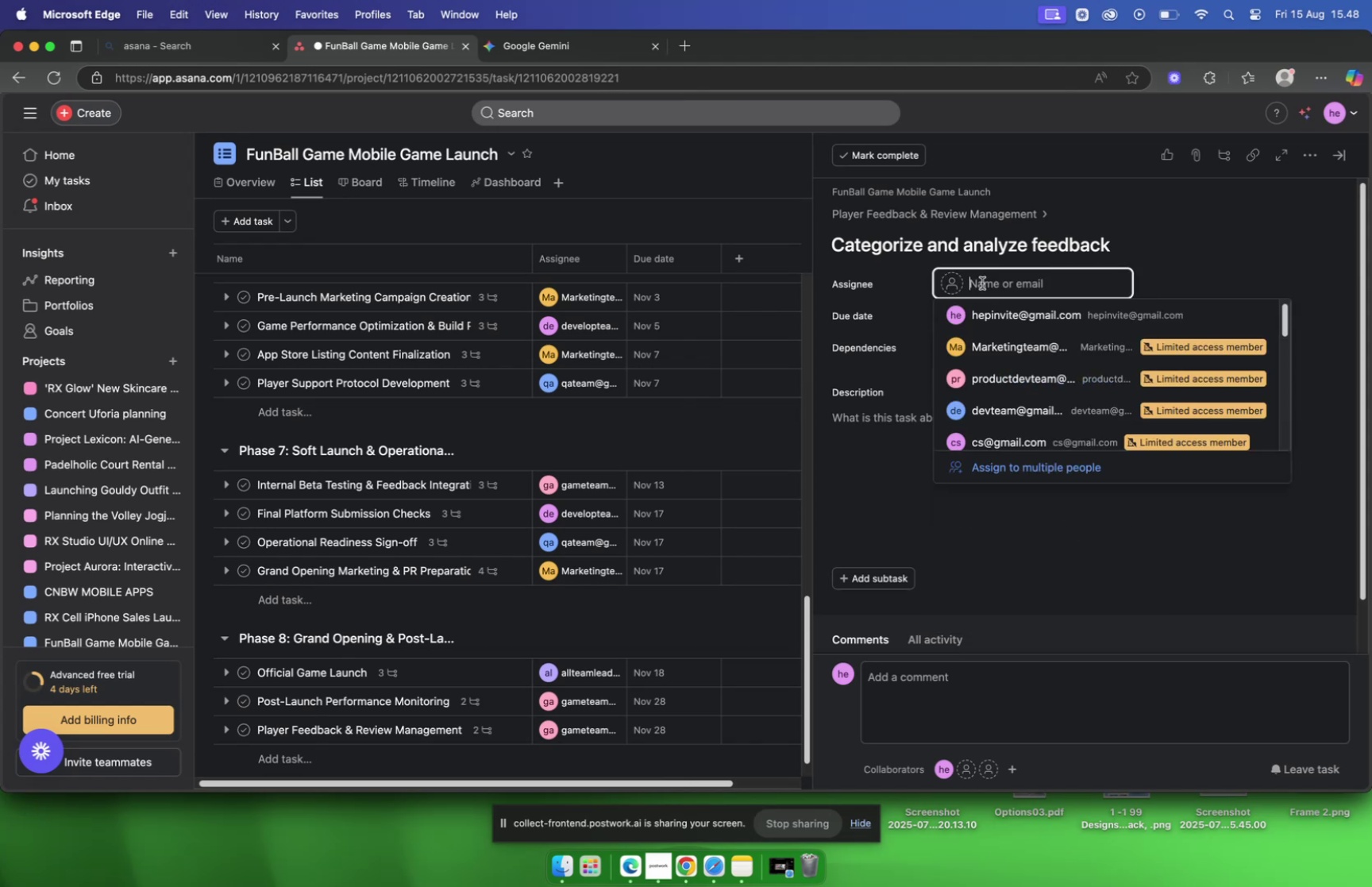 
wait(9.47)
 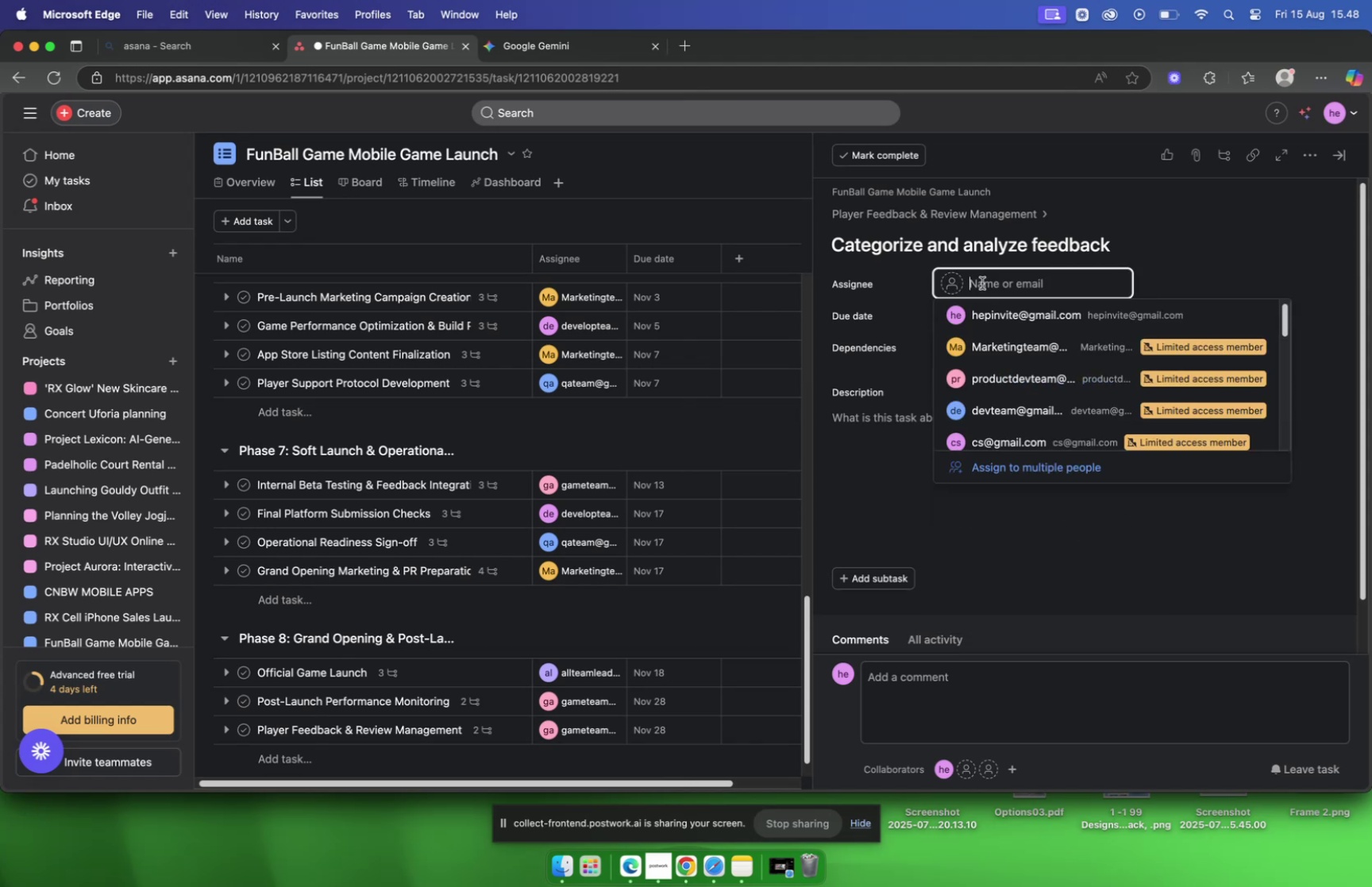 
type(game)
 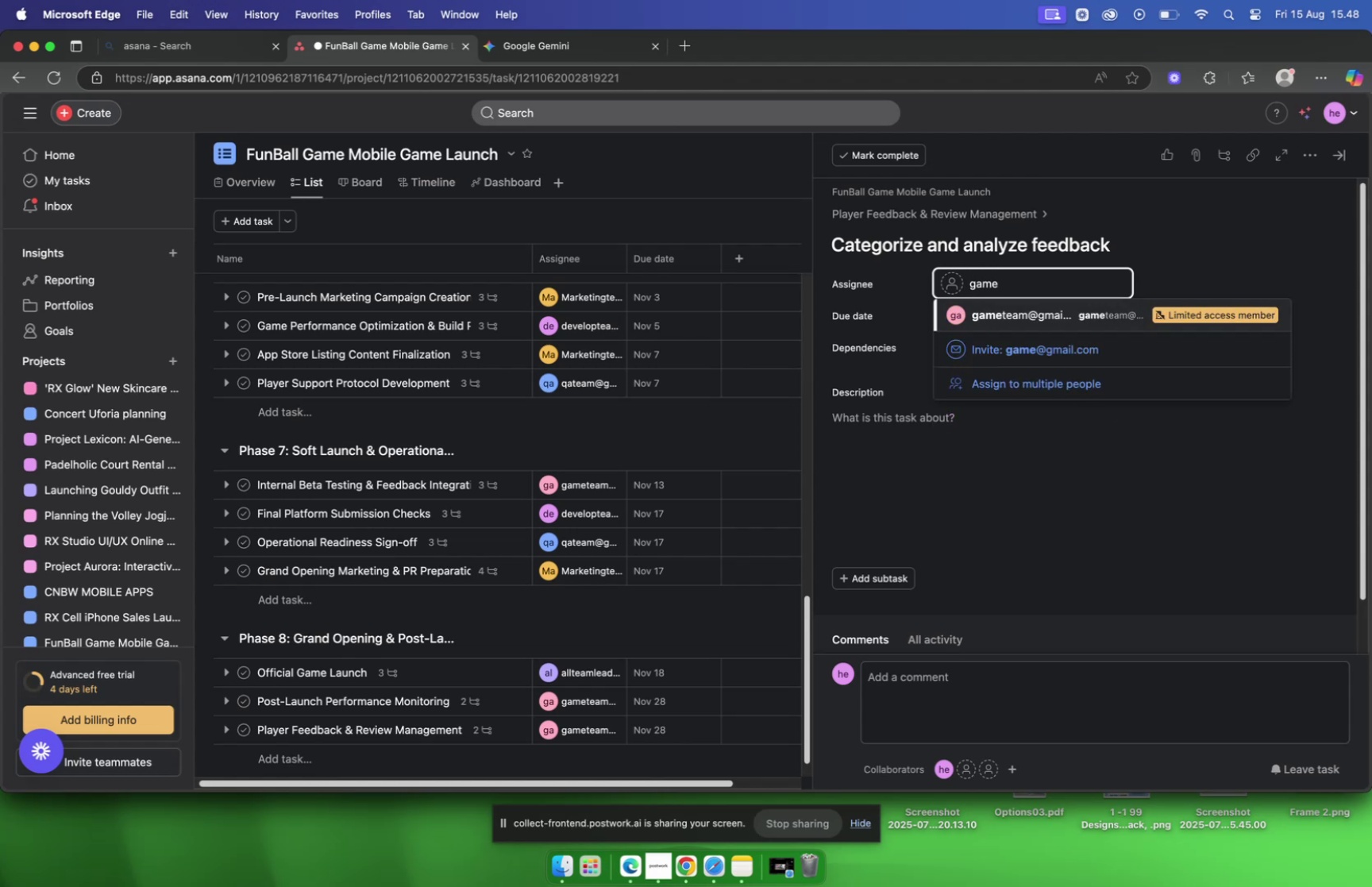 
key(Enter)
 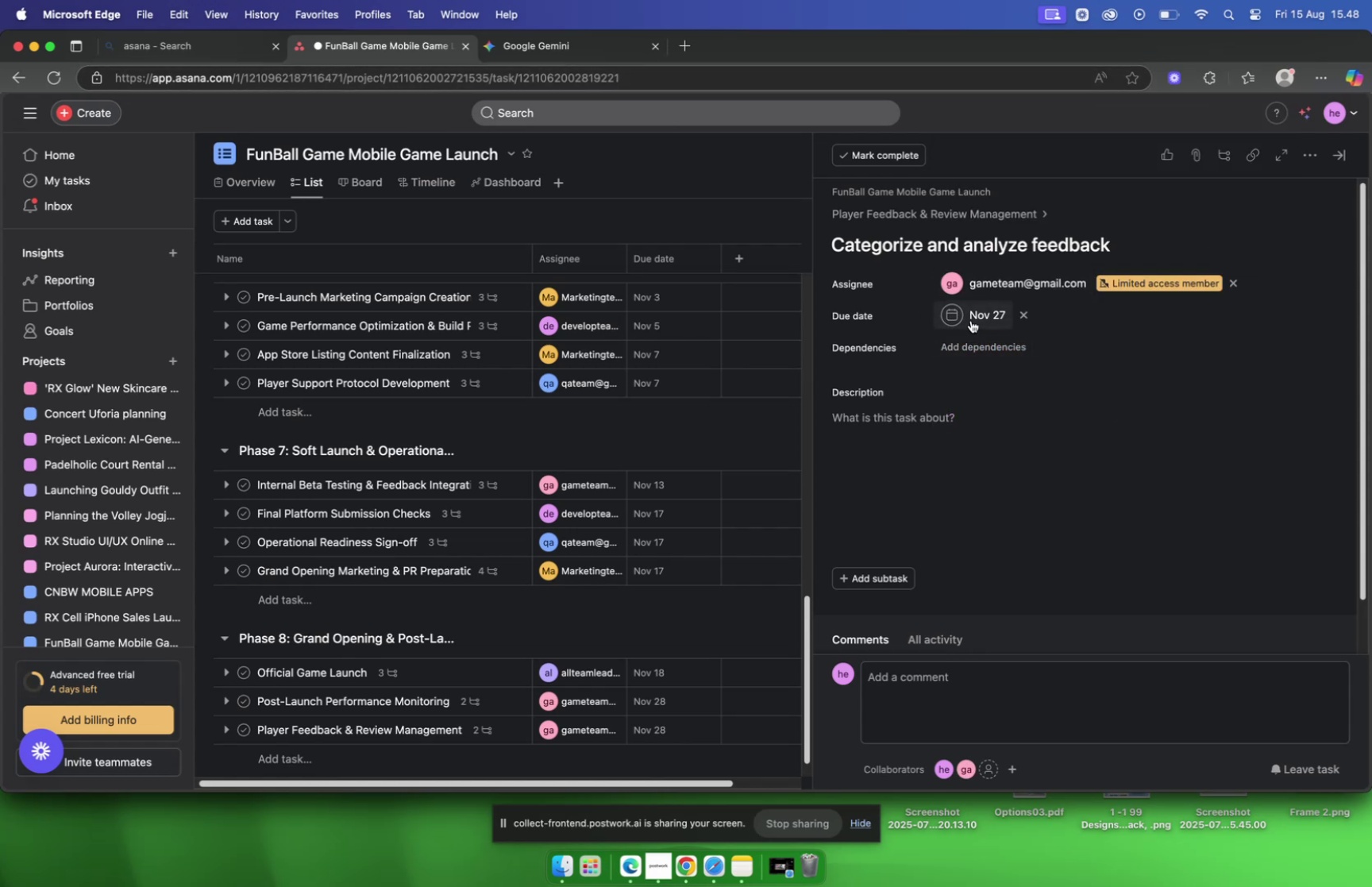 
wait(9.97)
 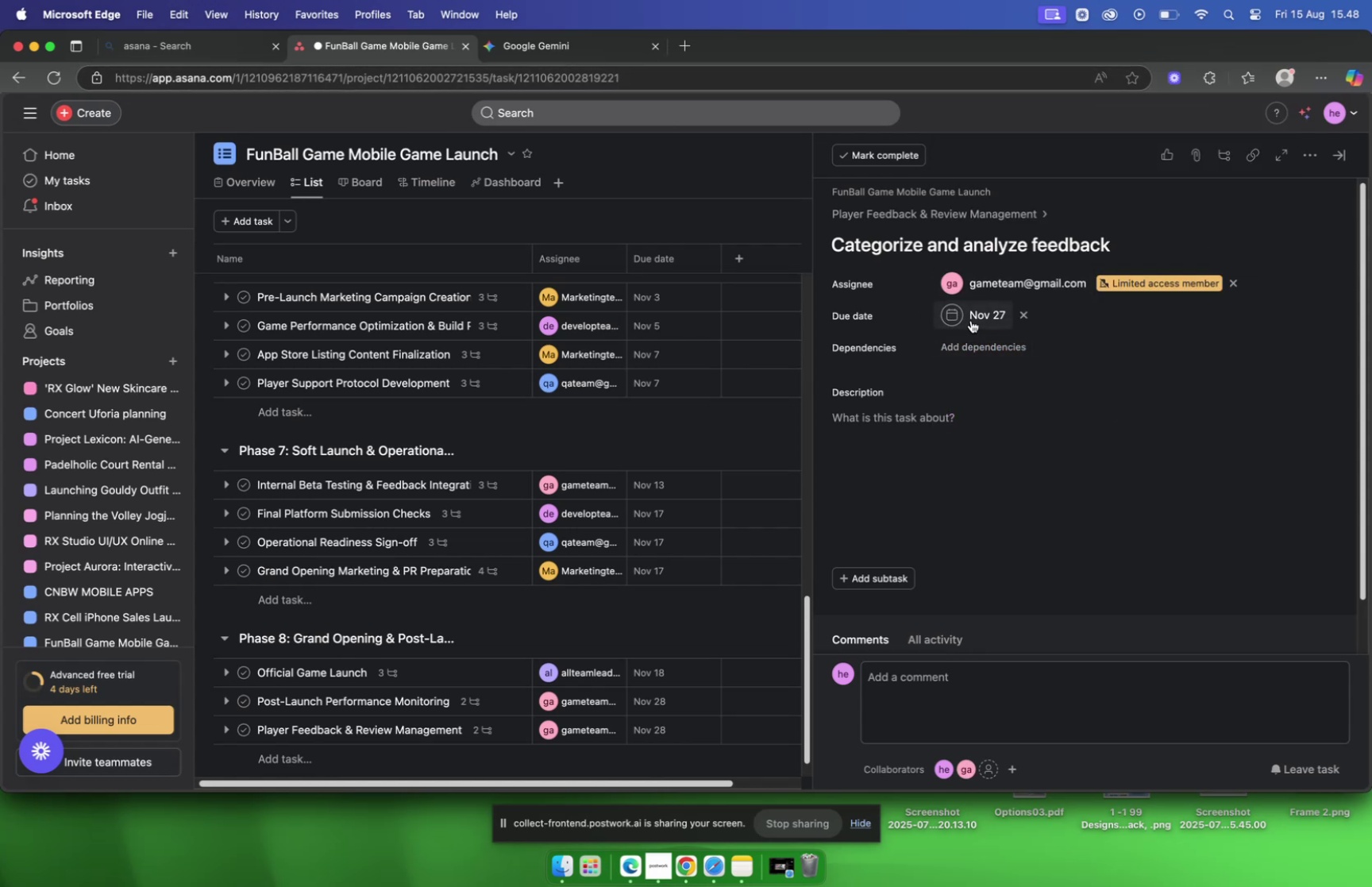 
left_click([523, 52])
 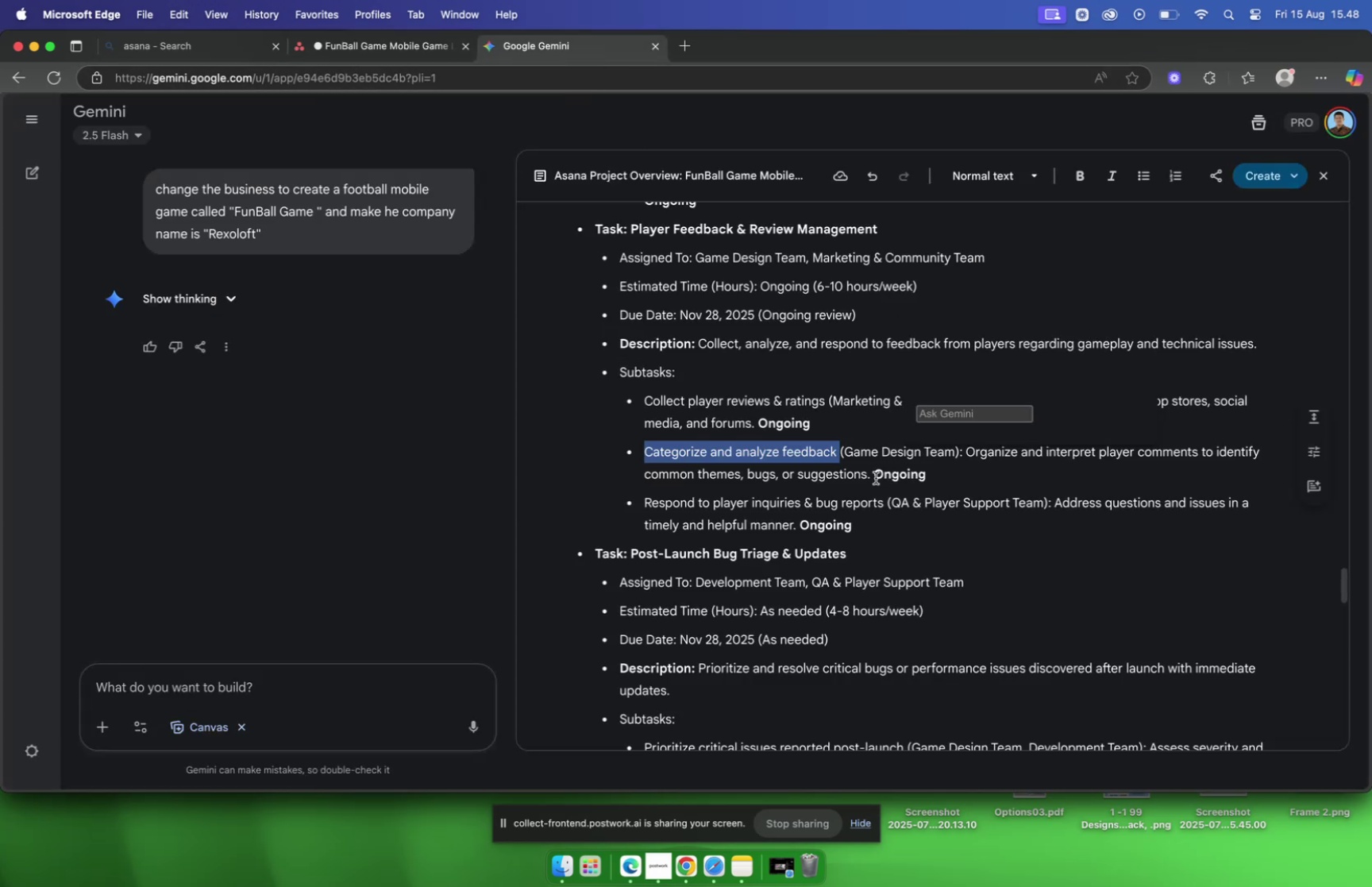 
left_click_drag(start_coordinate=[871, 477], to_coordinate=[969, 457])
 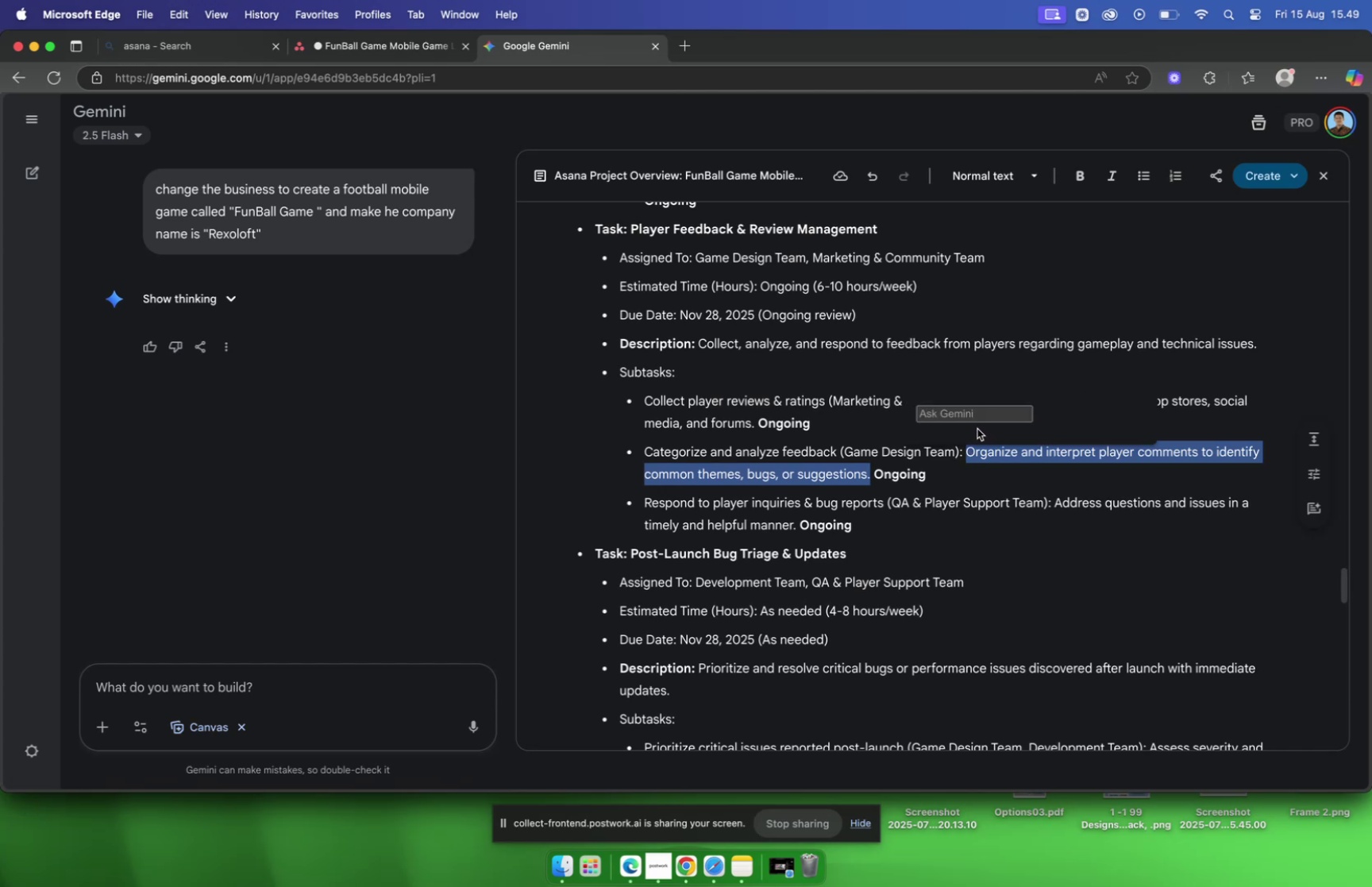 
key(Meta+C)
 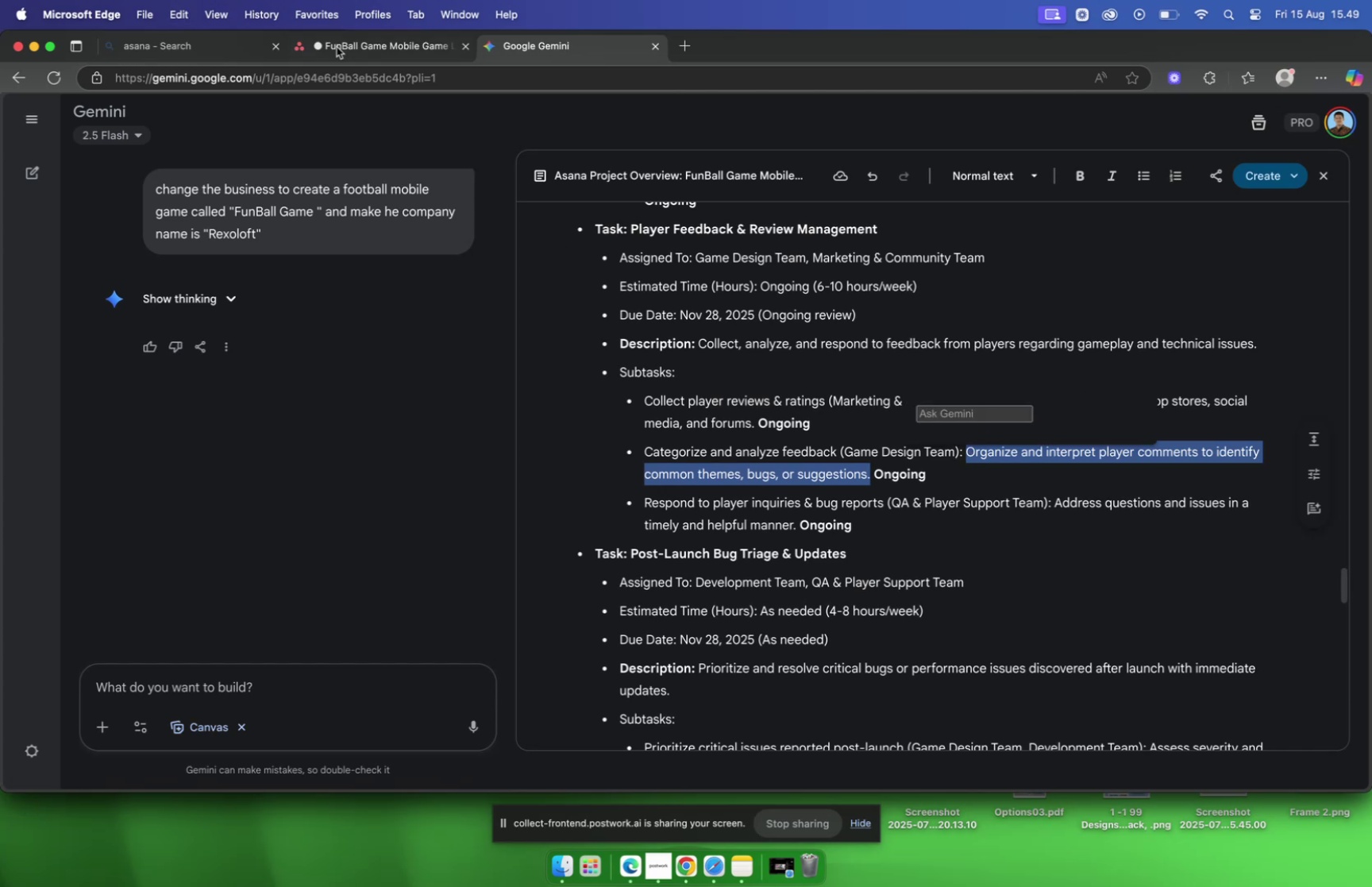 
left_click([337, 44])
 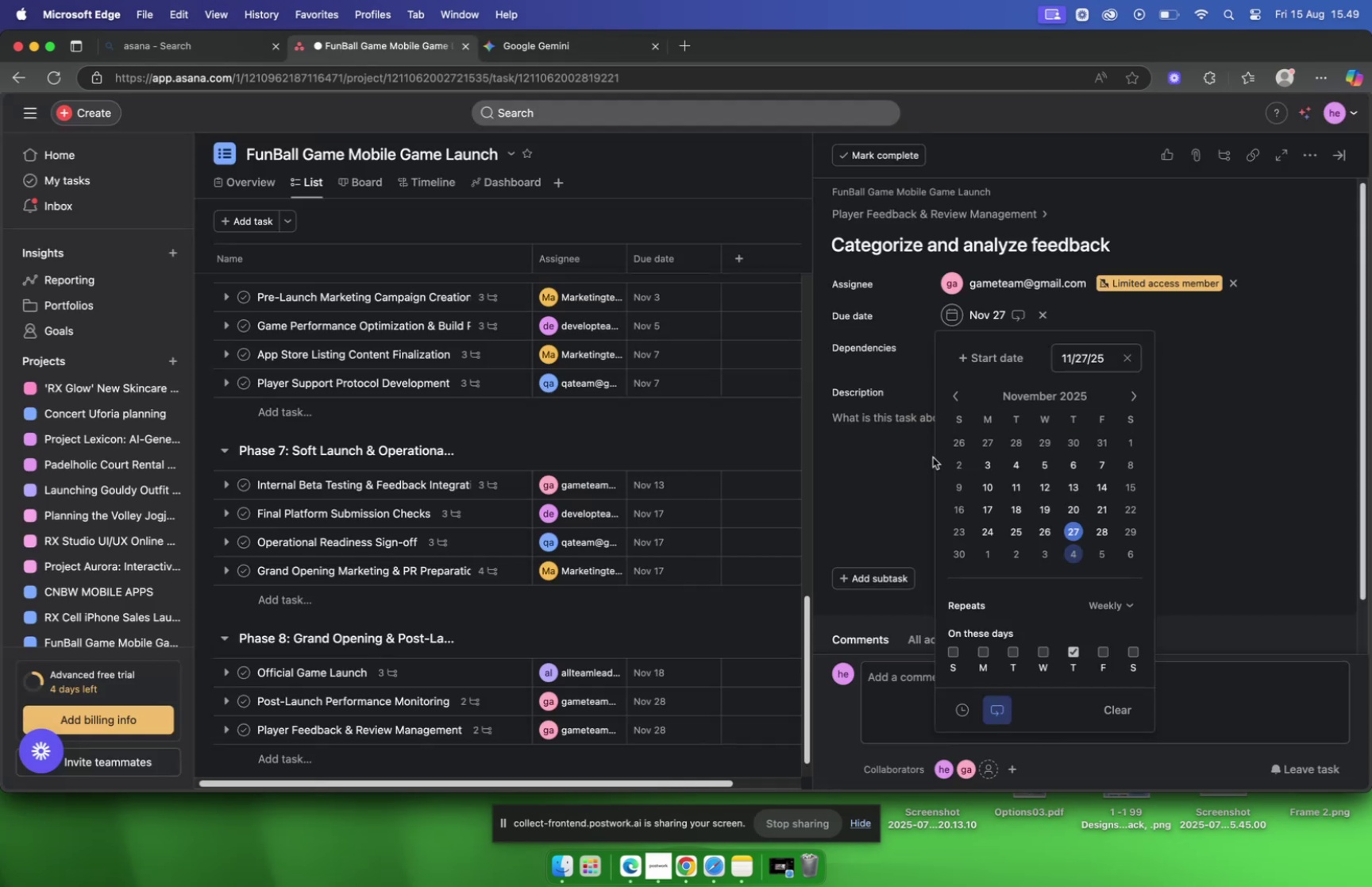 
left_click([907, 458])
 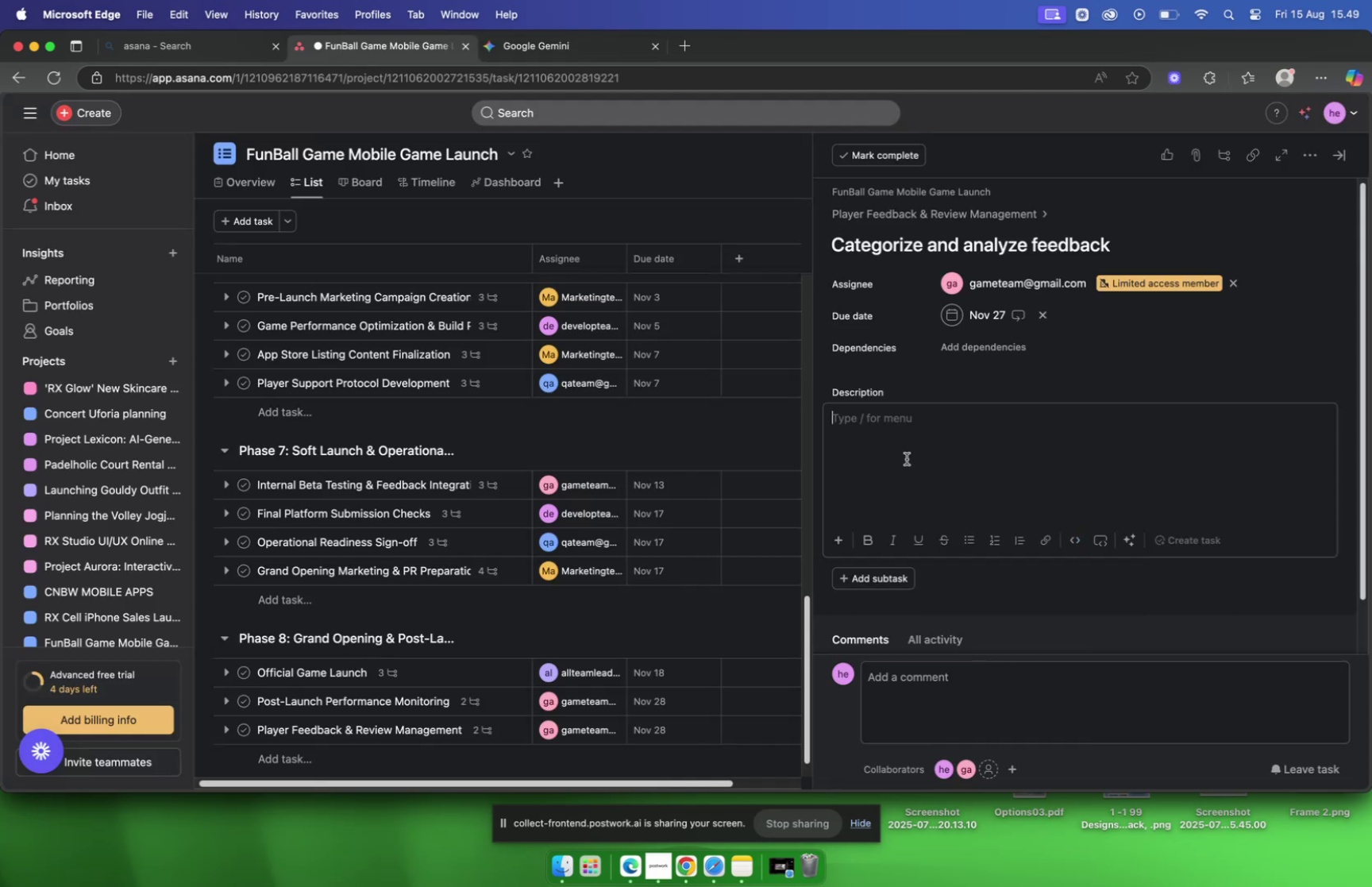 
key(Meta+V)
 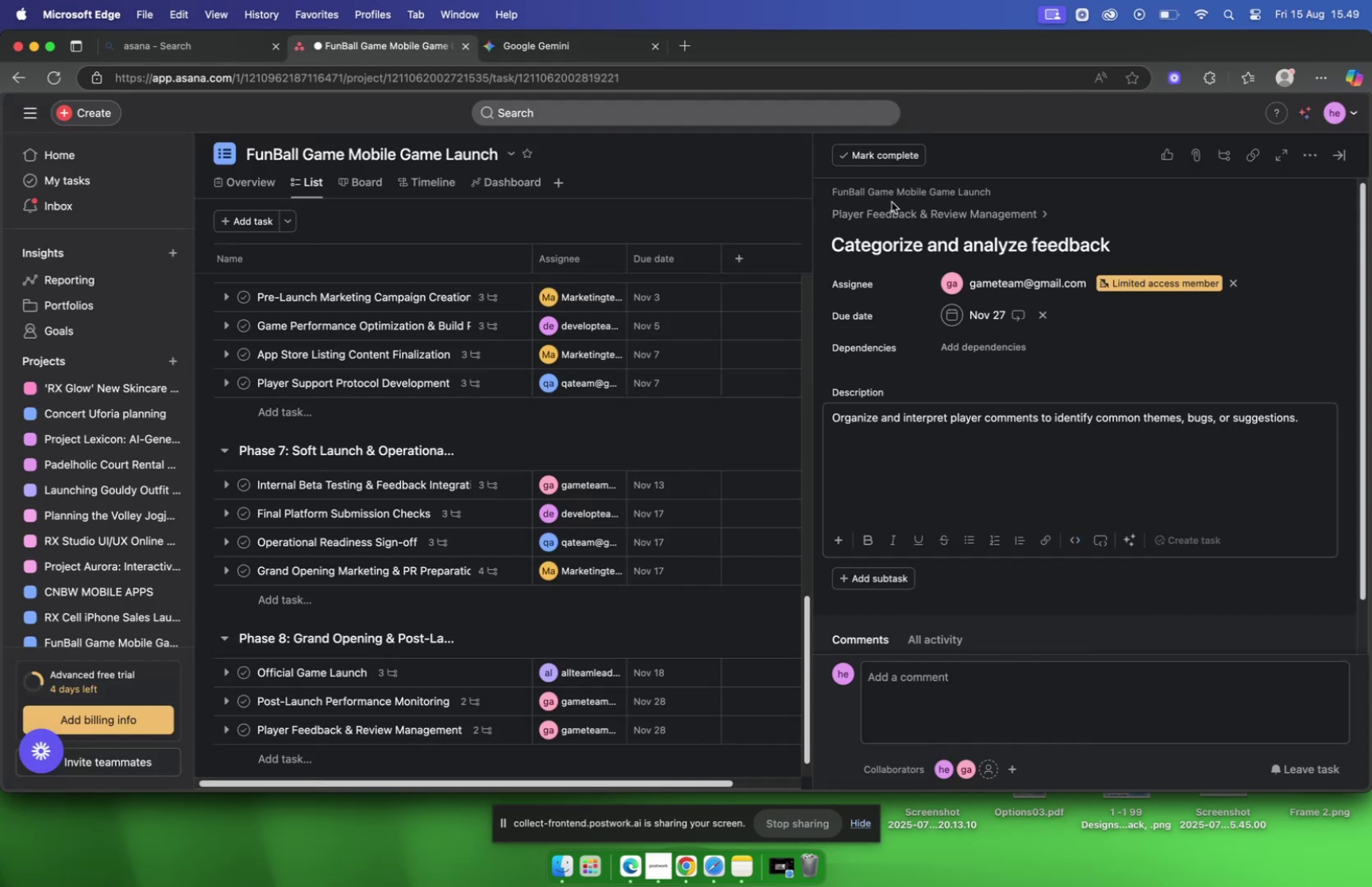 
left_click([893, 213])
 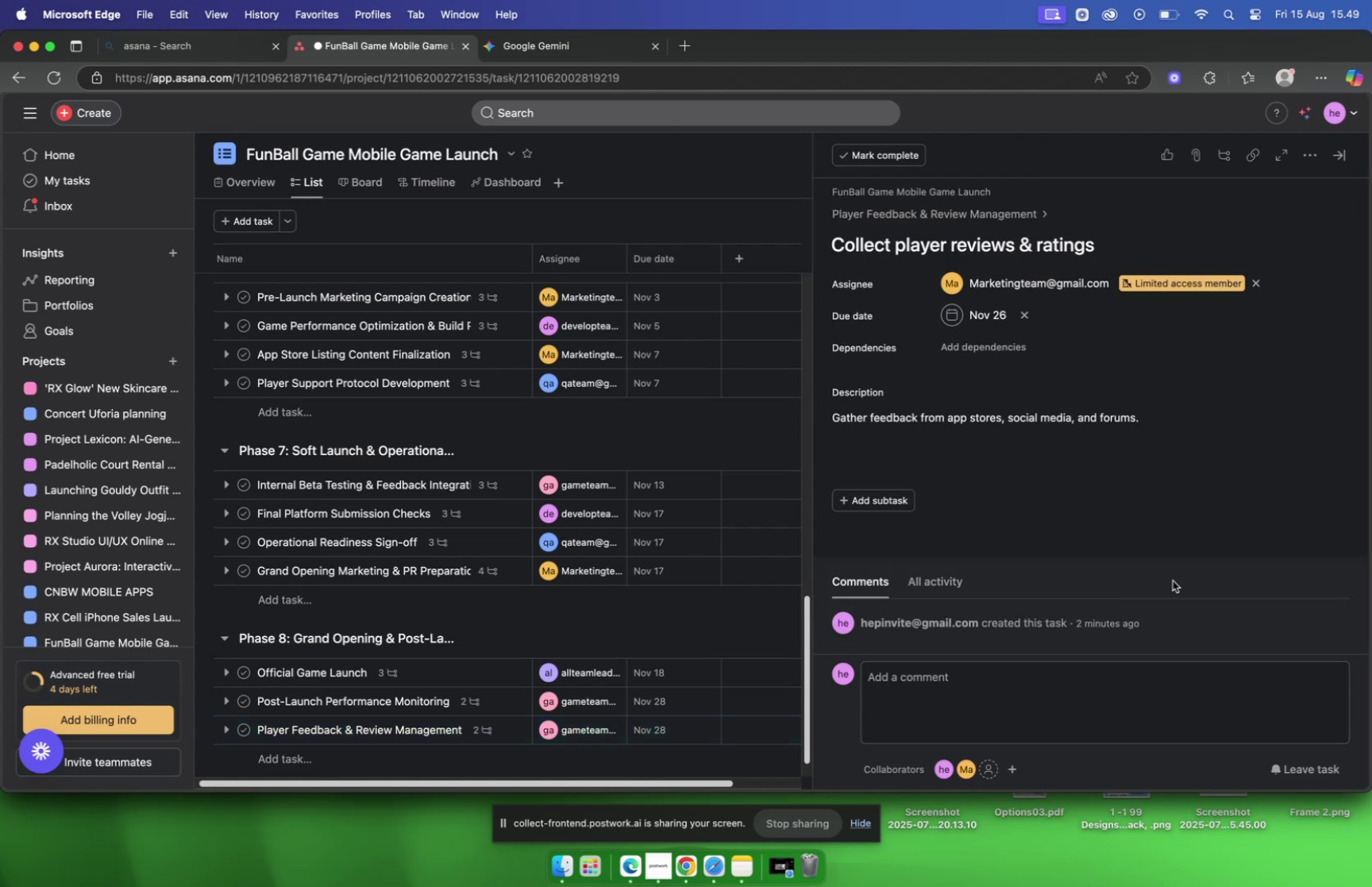 
left_click([980, 315])
 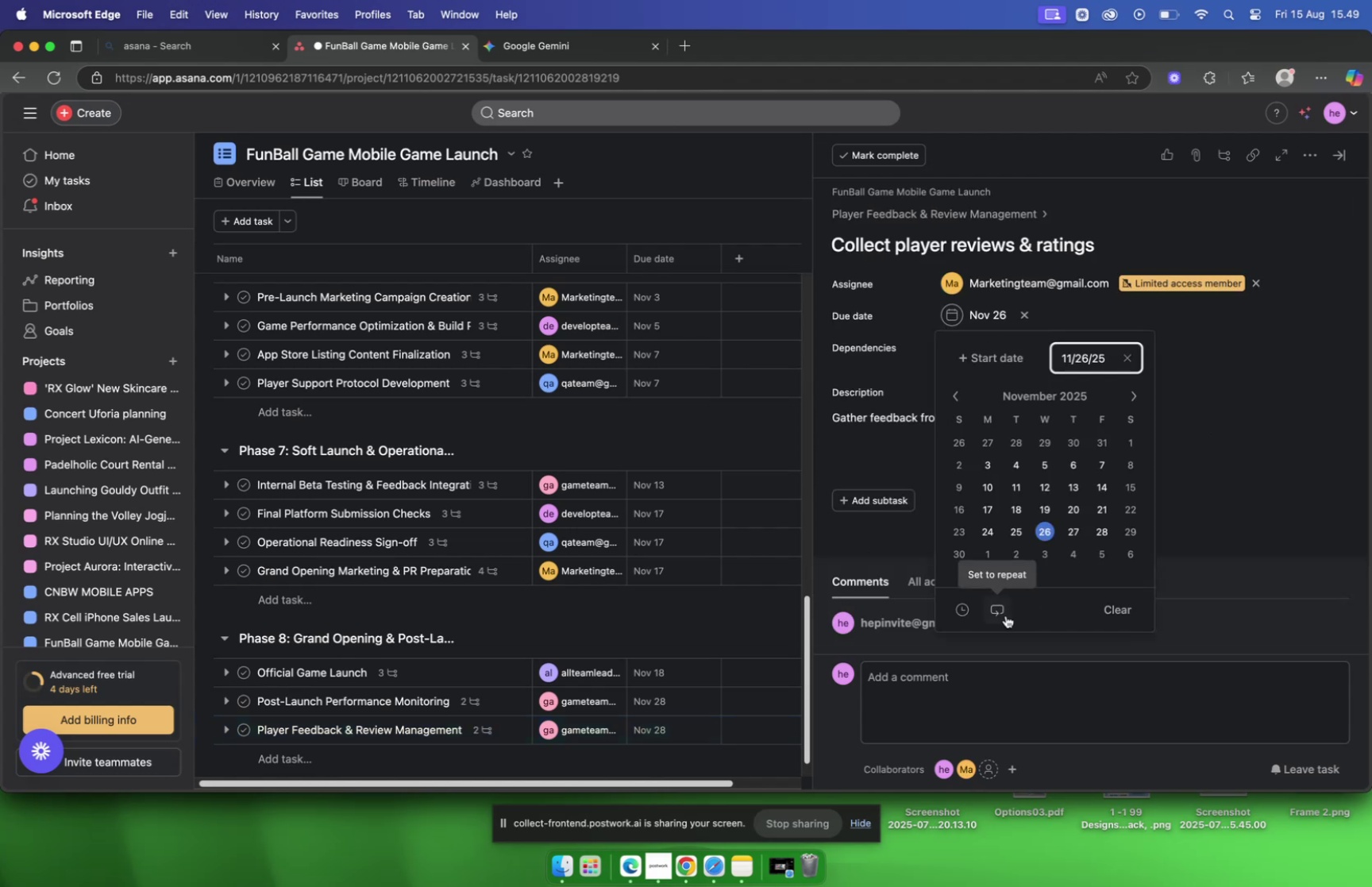 
left_click([1003, 612])
 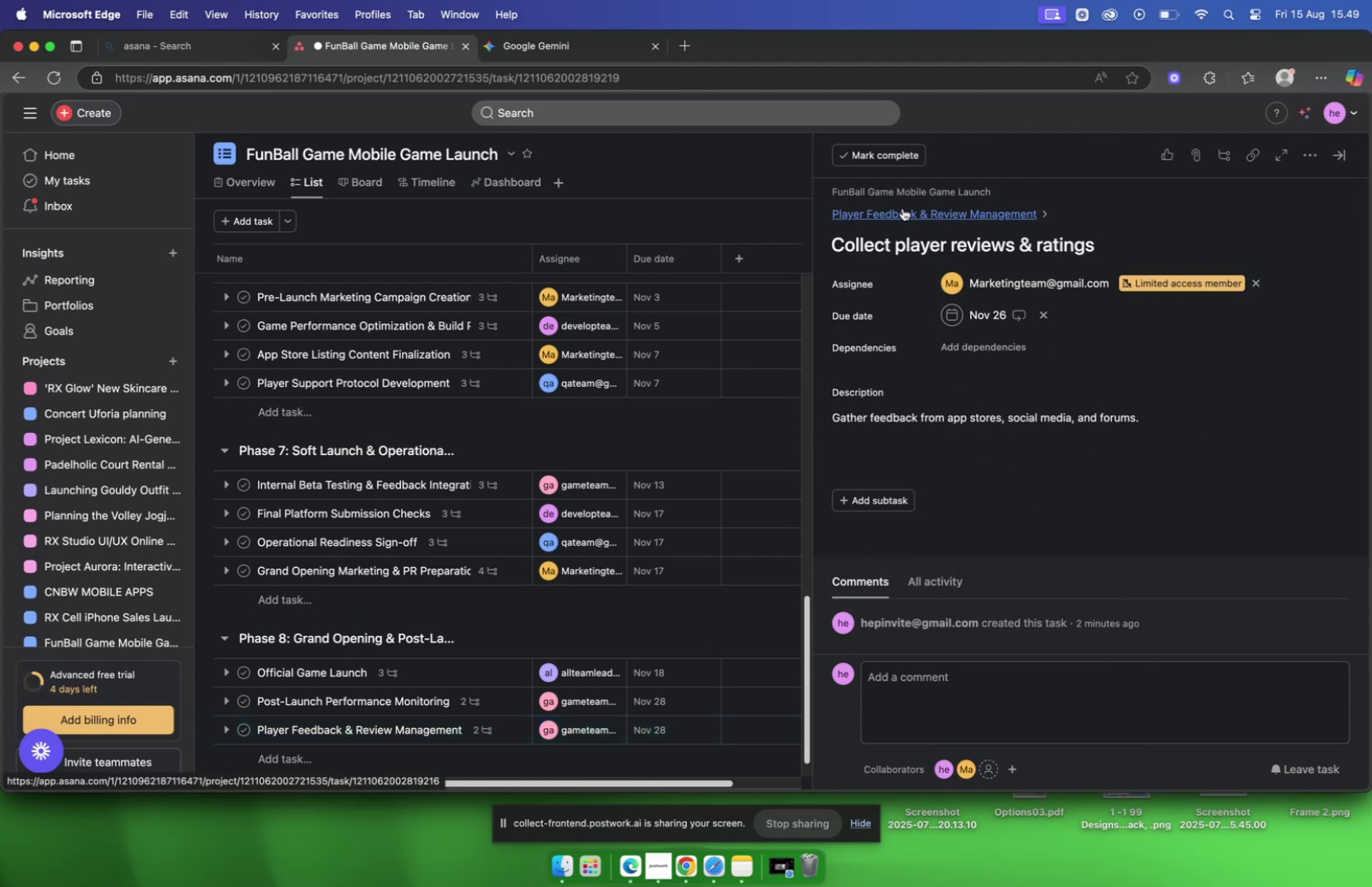 
left_click([903, 208])
 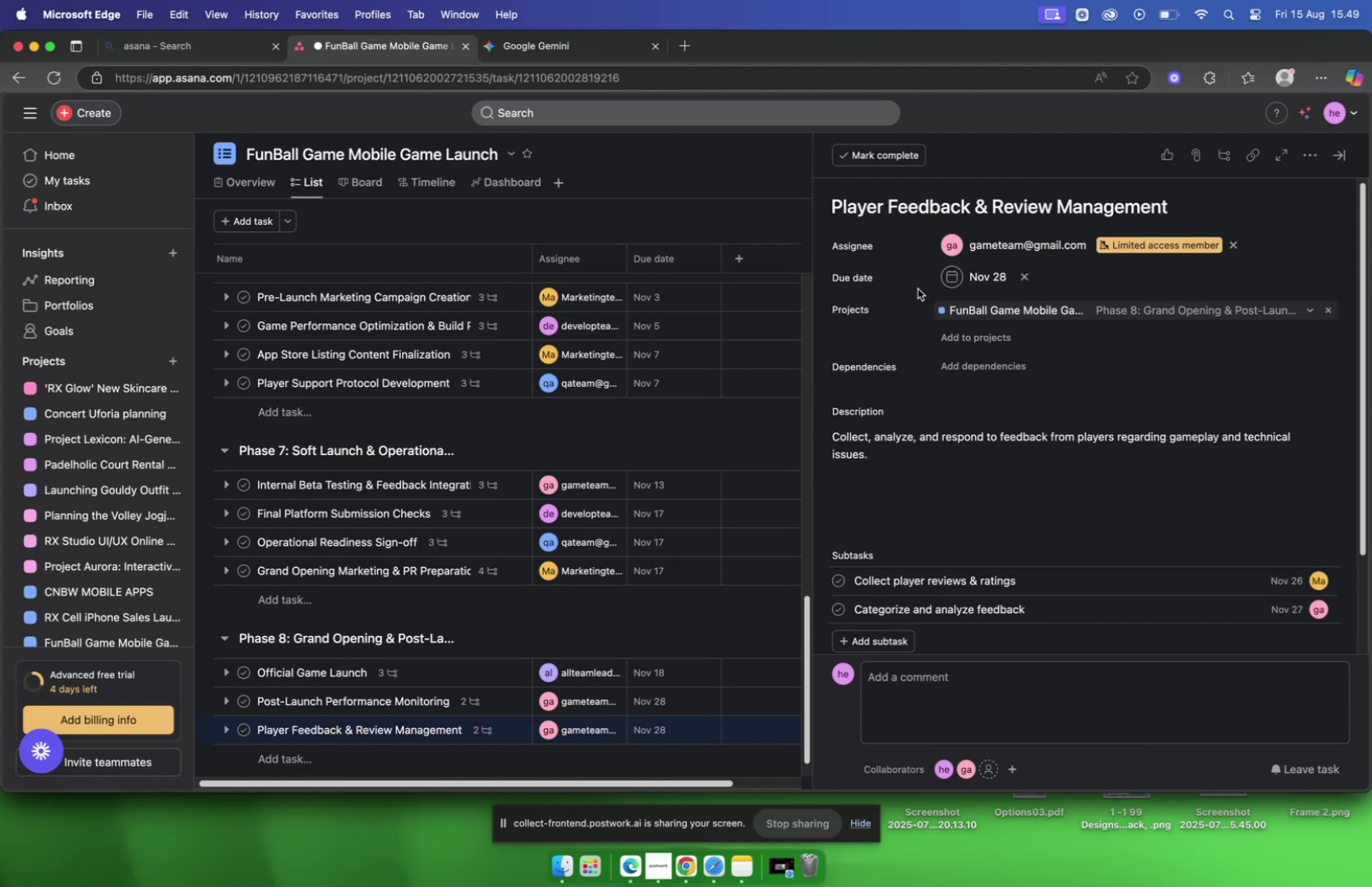 
scroll: coordinate [971, 375], scroll_direction: down, amount: 4.0
 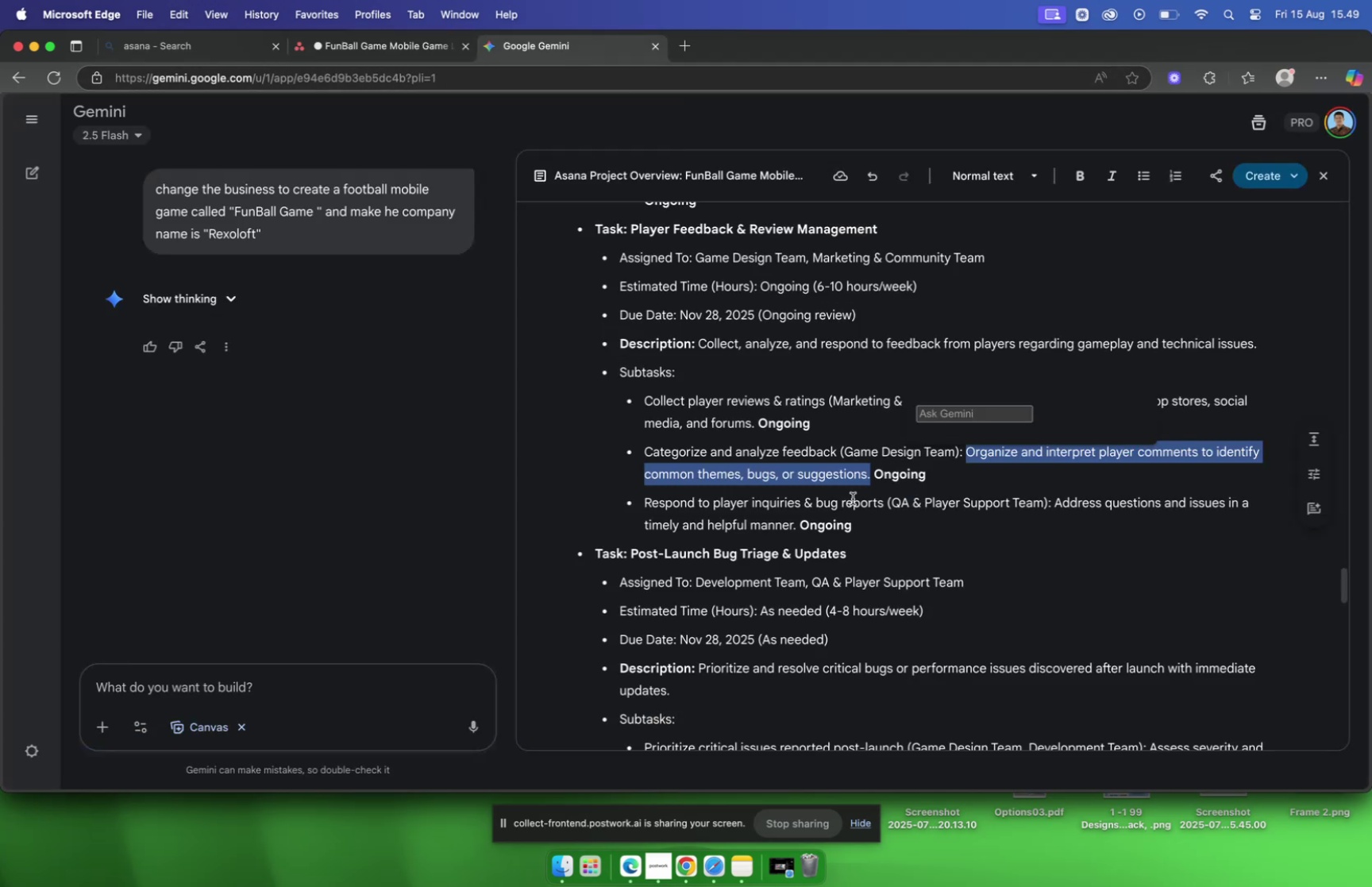 
wait(5.65)
 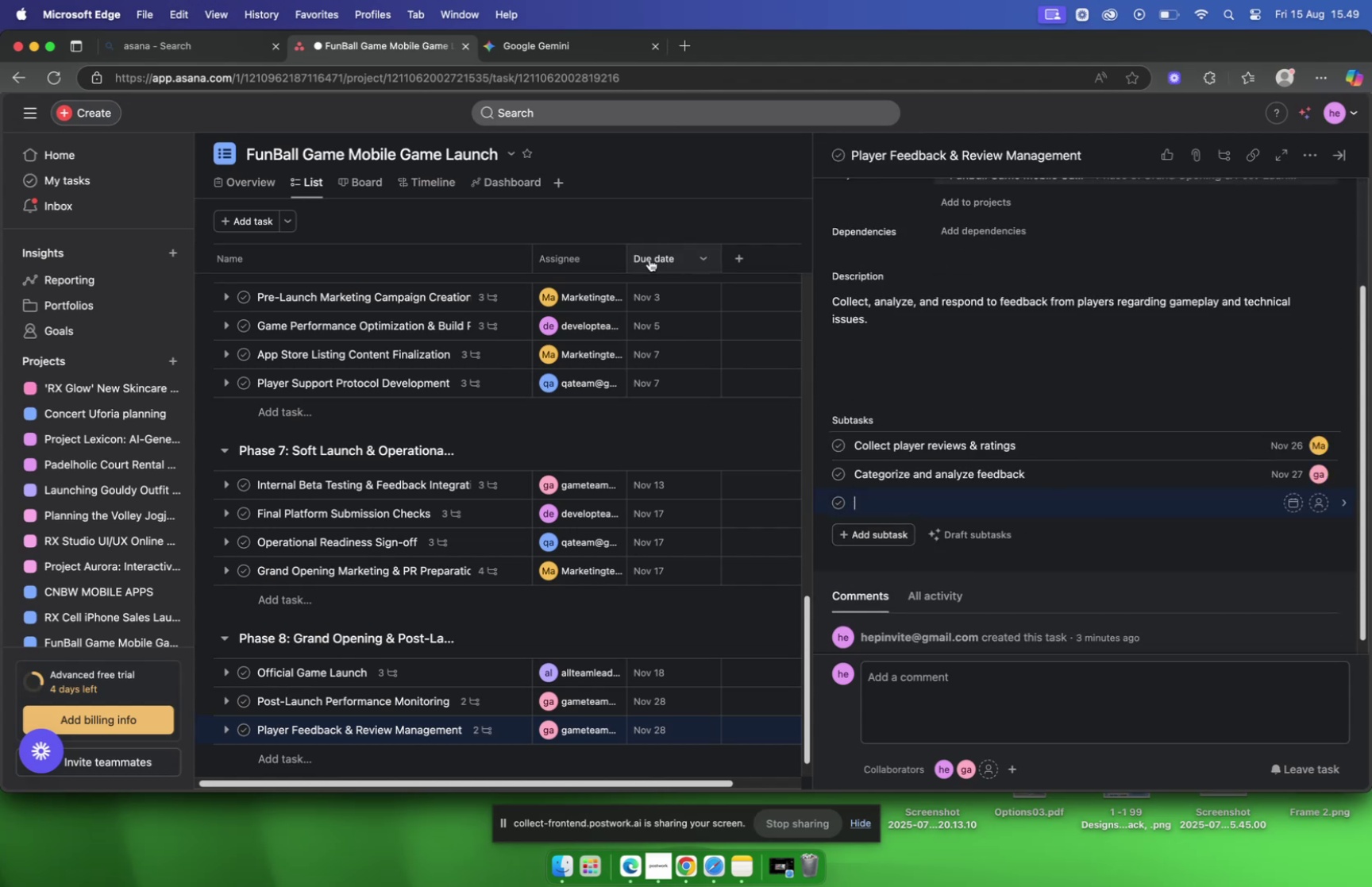 
left_click_drag(start_coordinate=[882, 503], to_coordinate=[644, 512])
 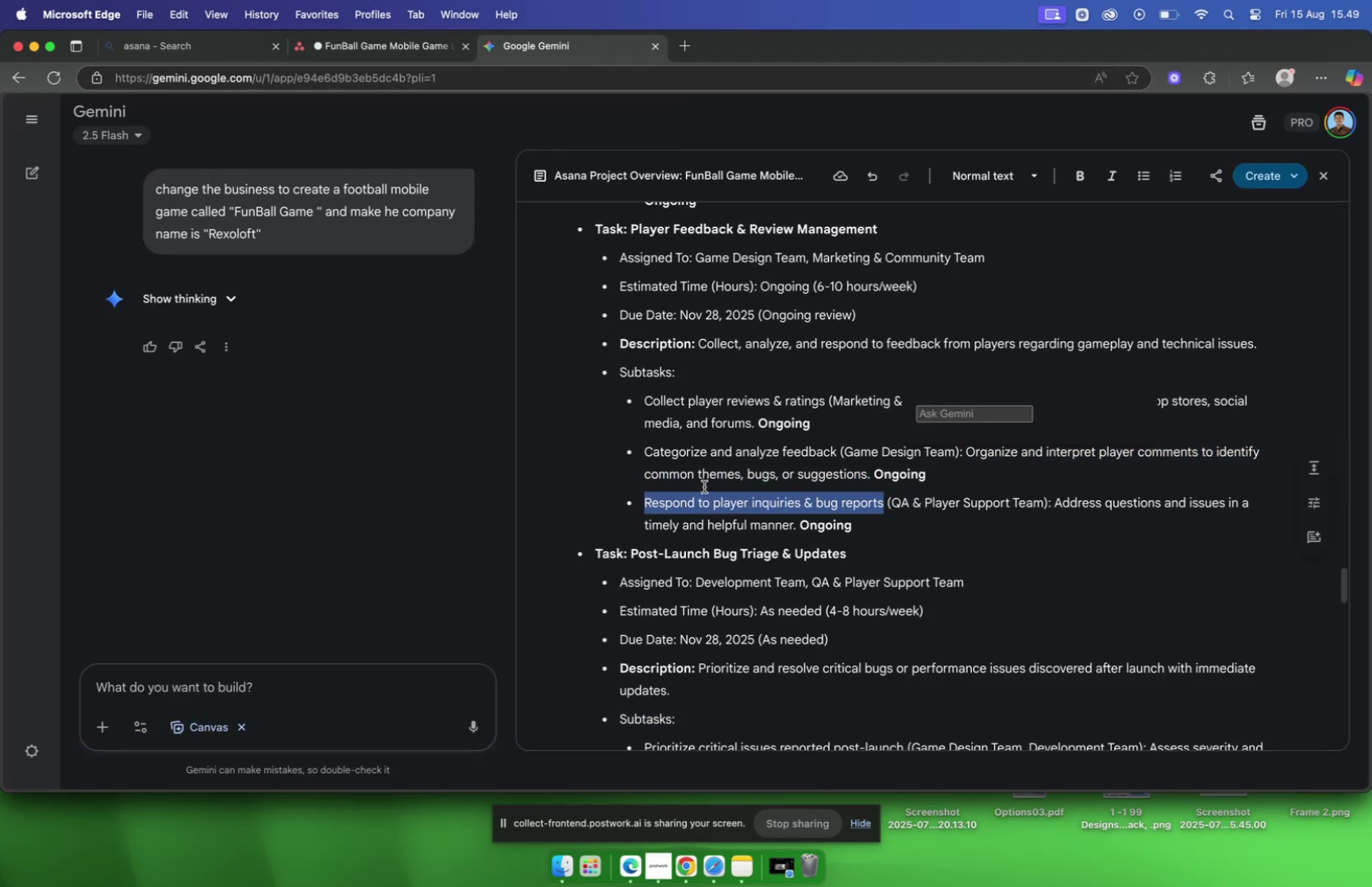 
key(Meta+C)
 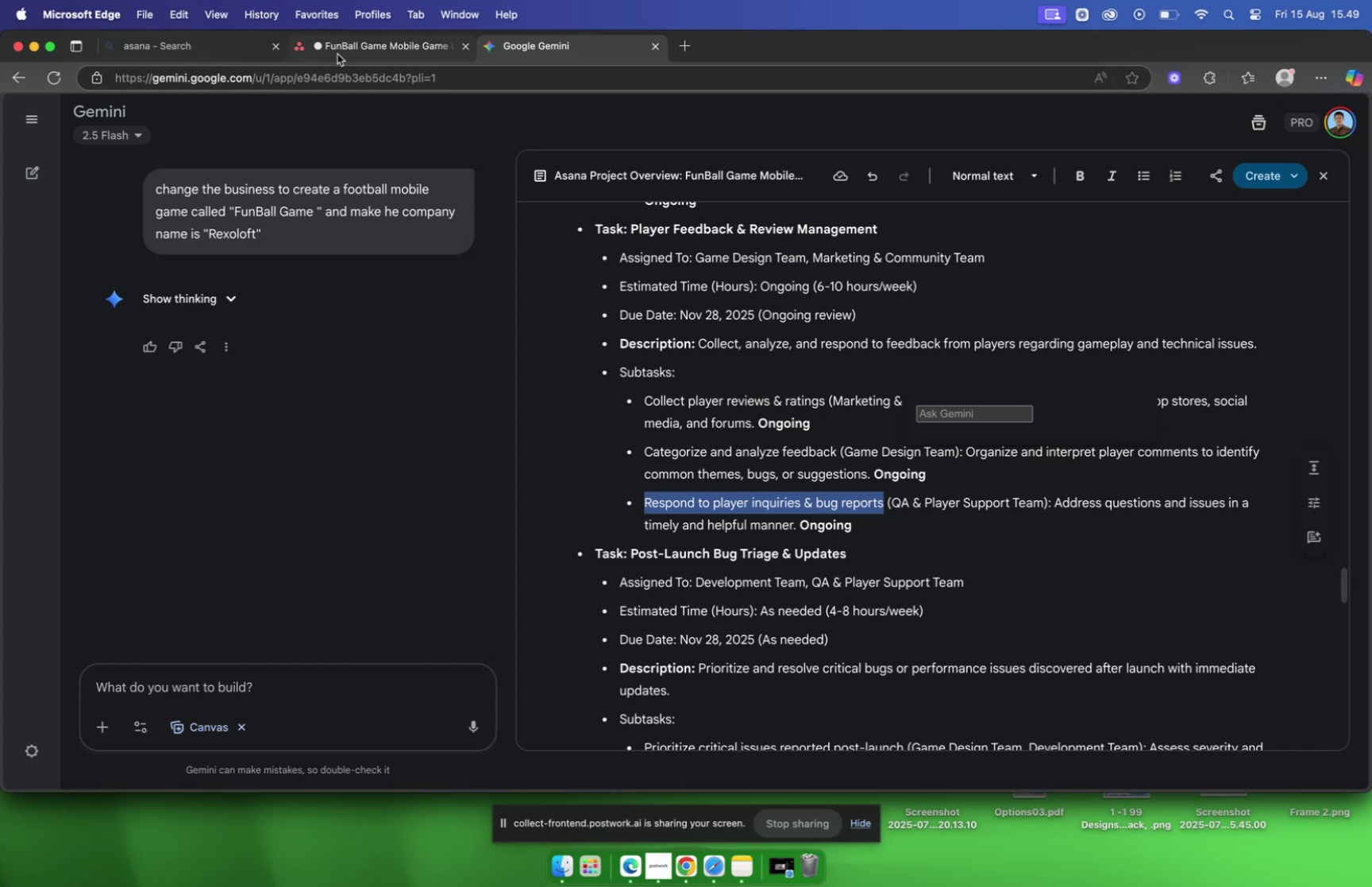 
left_click([337, 54])
 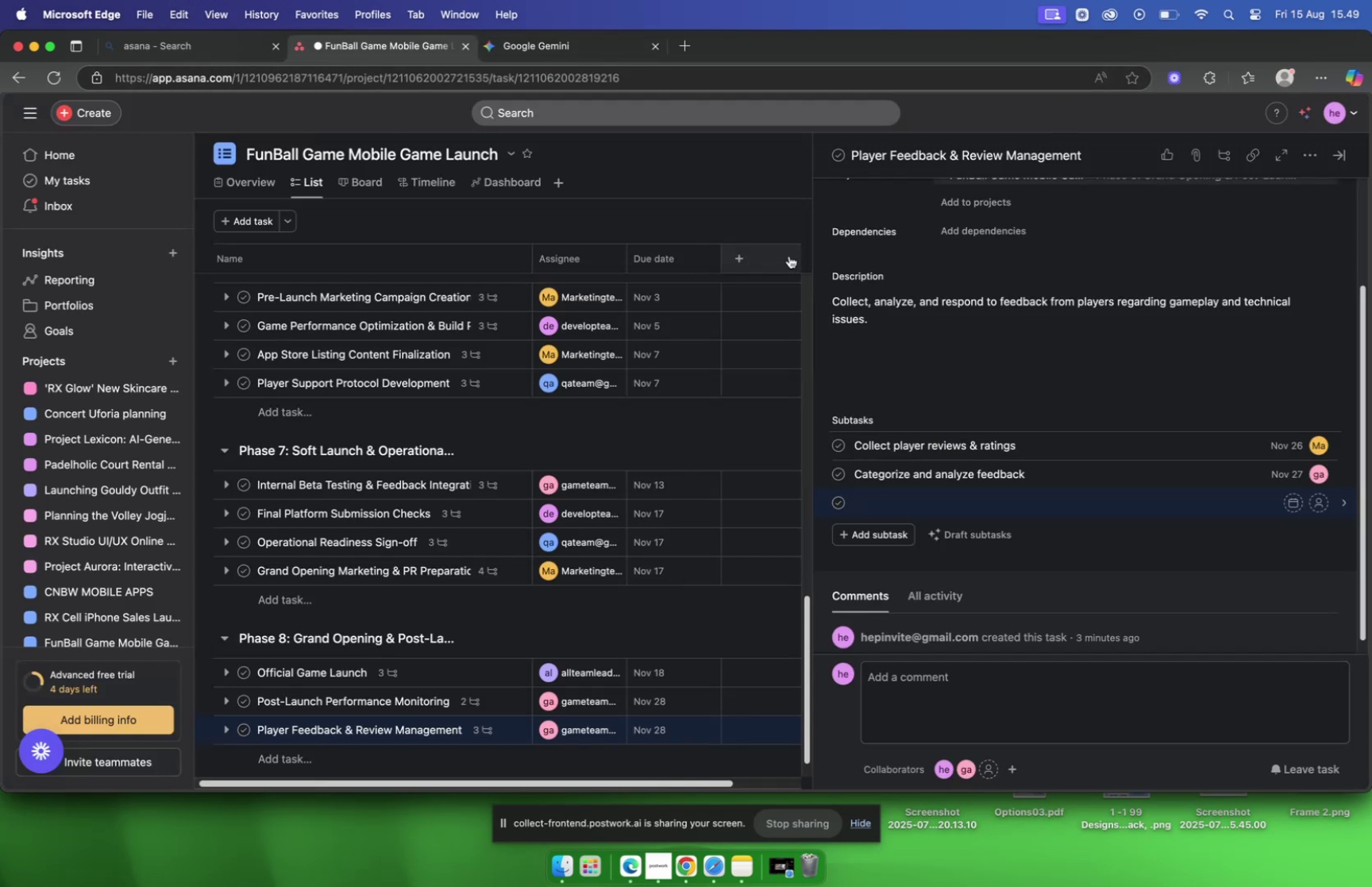 
key(Meta+V)
 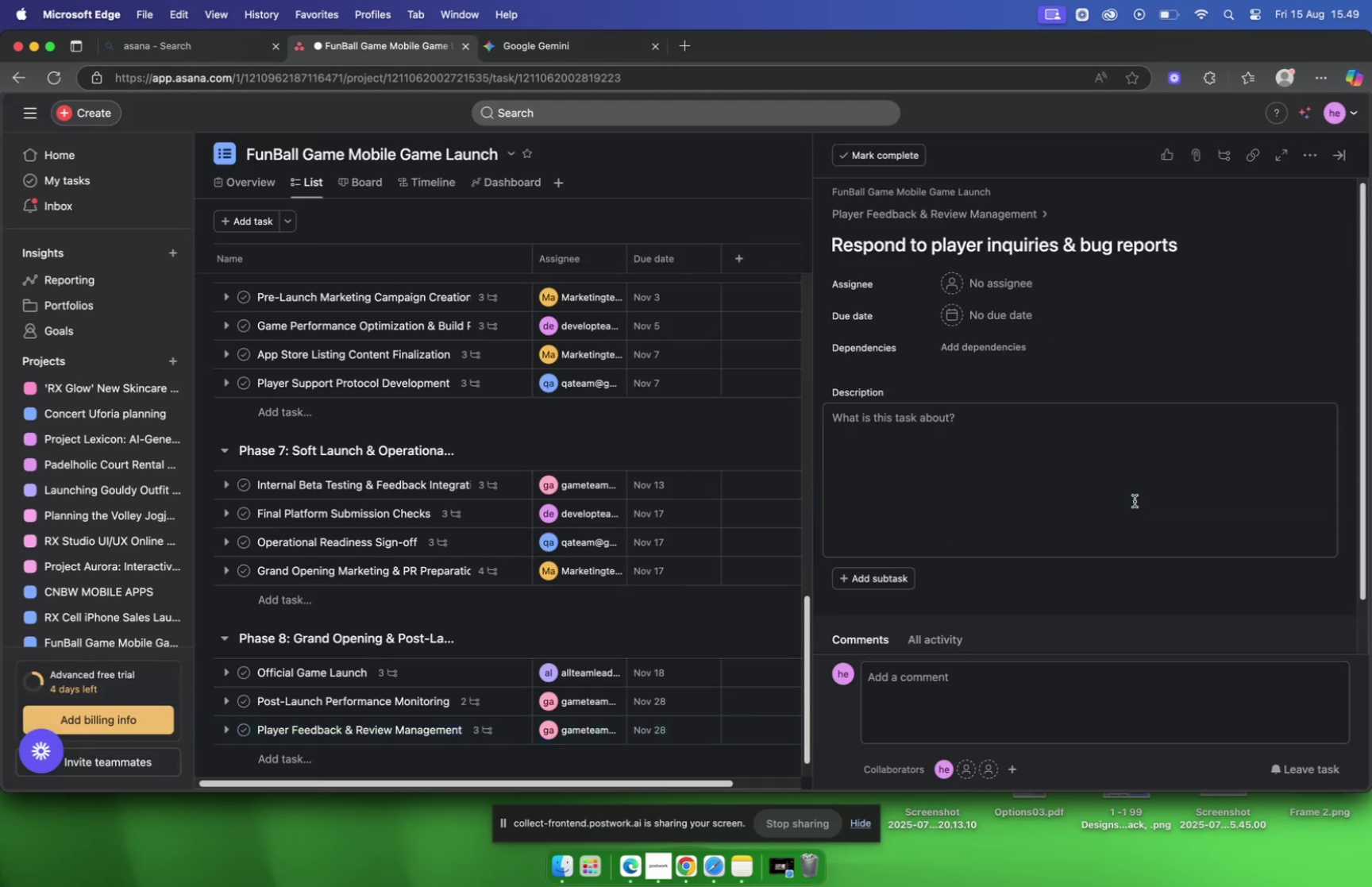 
left_click([979, 287])
 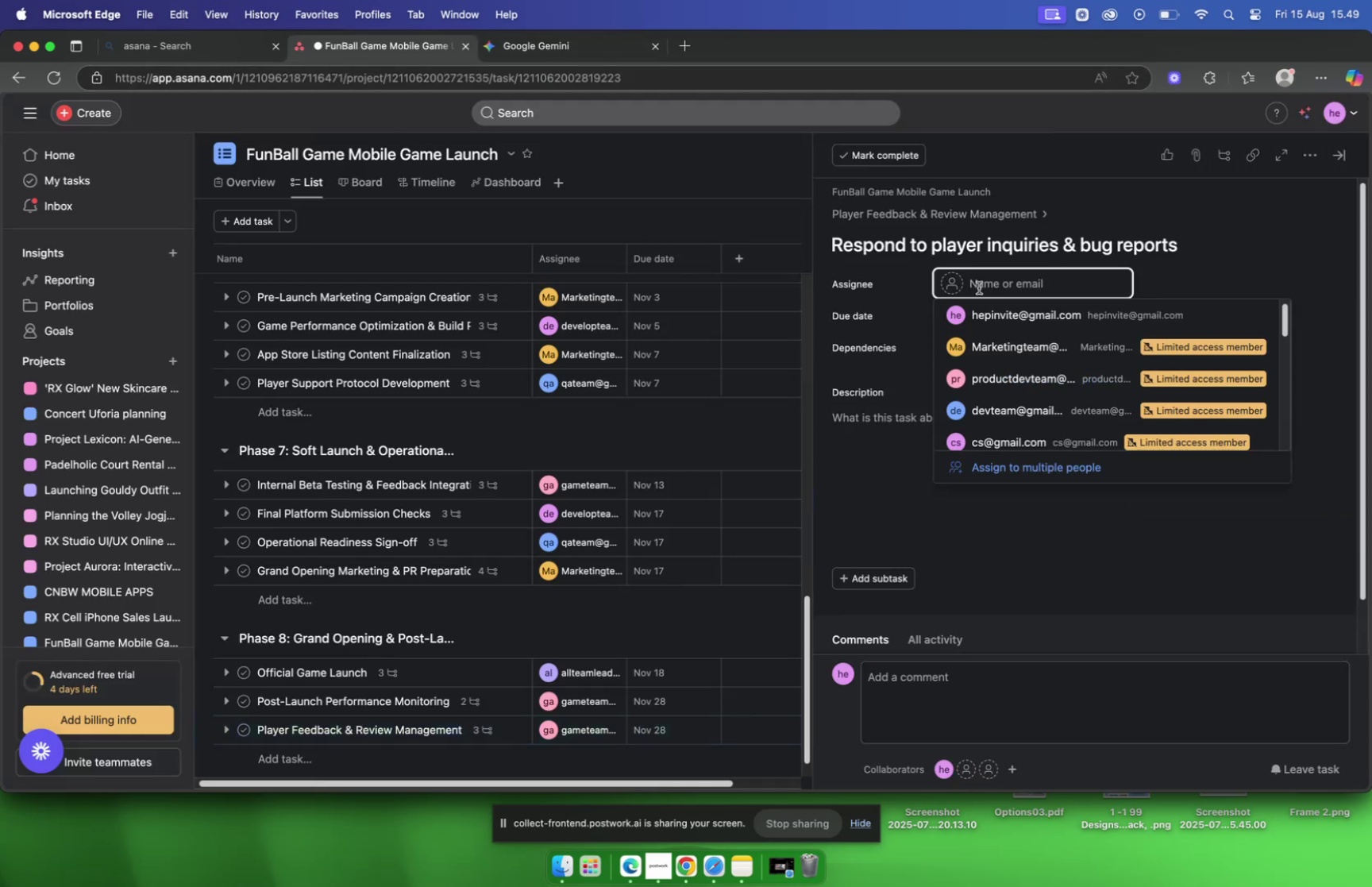 
type(qa)
 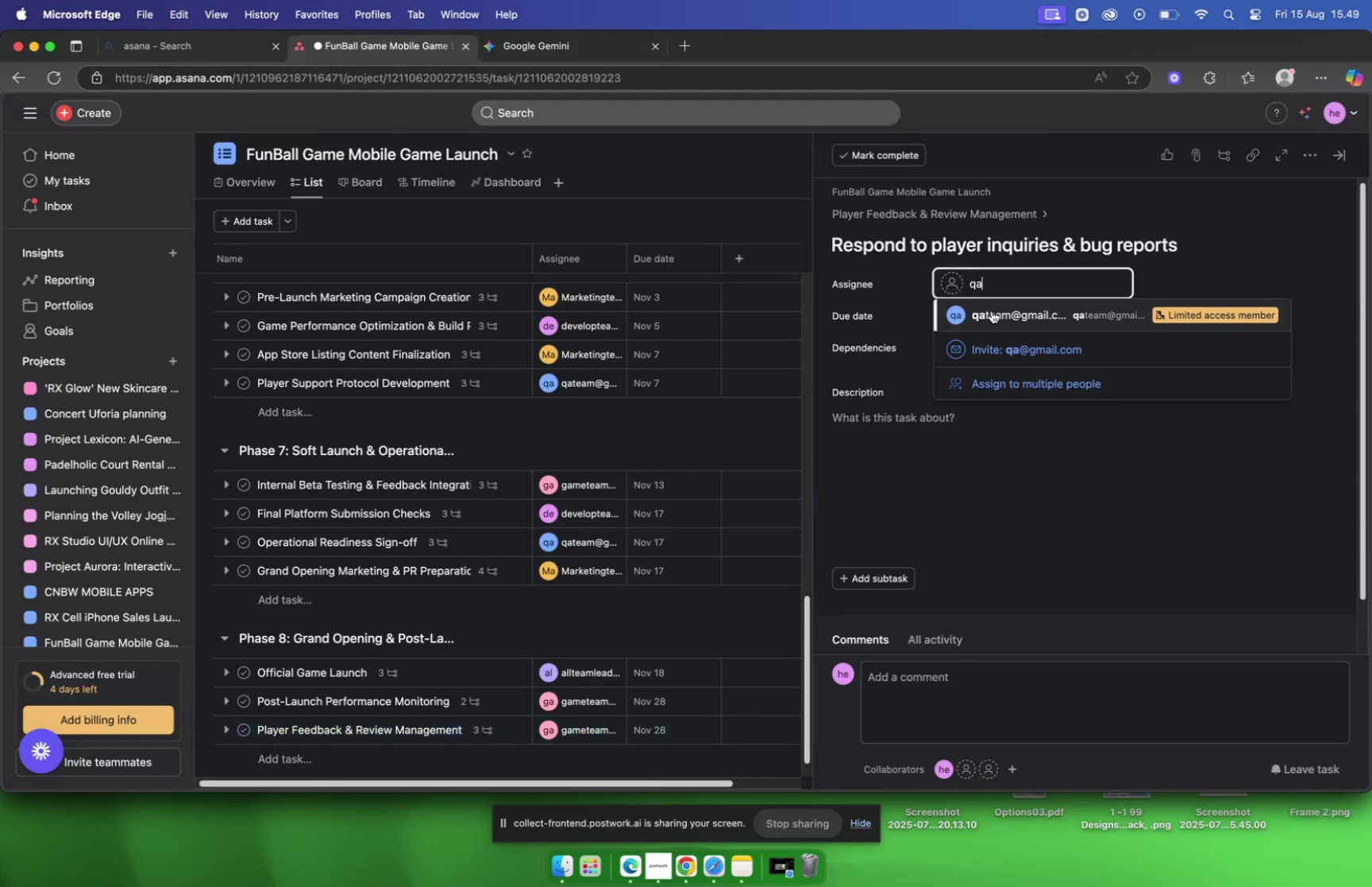 
left_click([992, 313])
 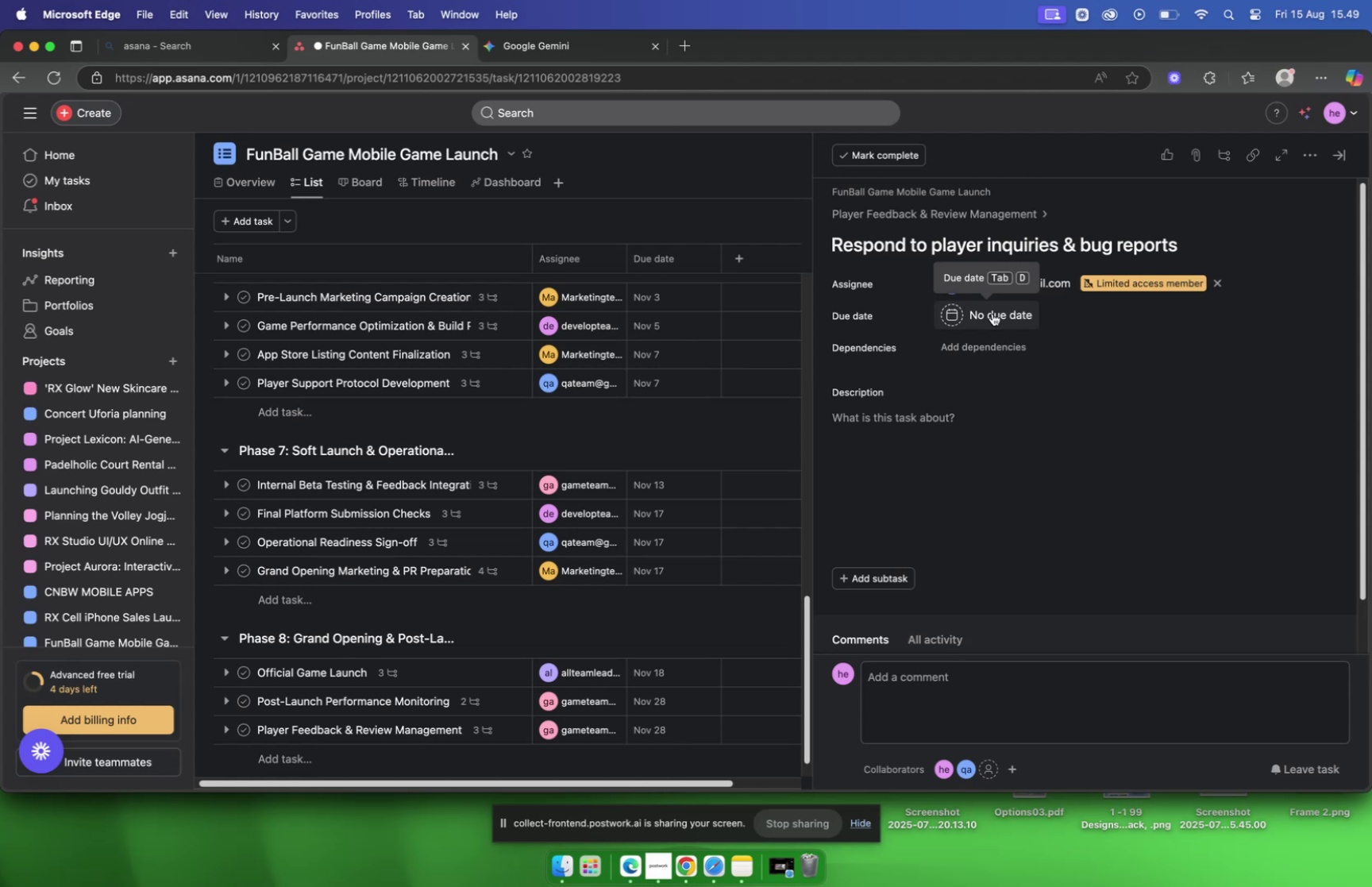 
left_click([992, 313])
 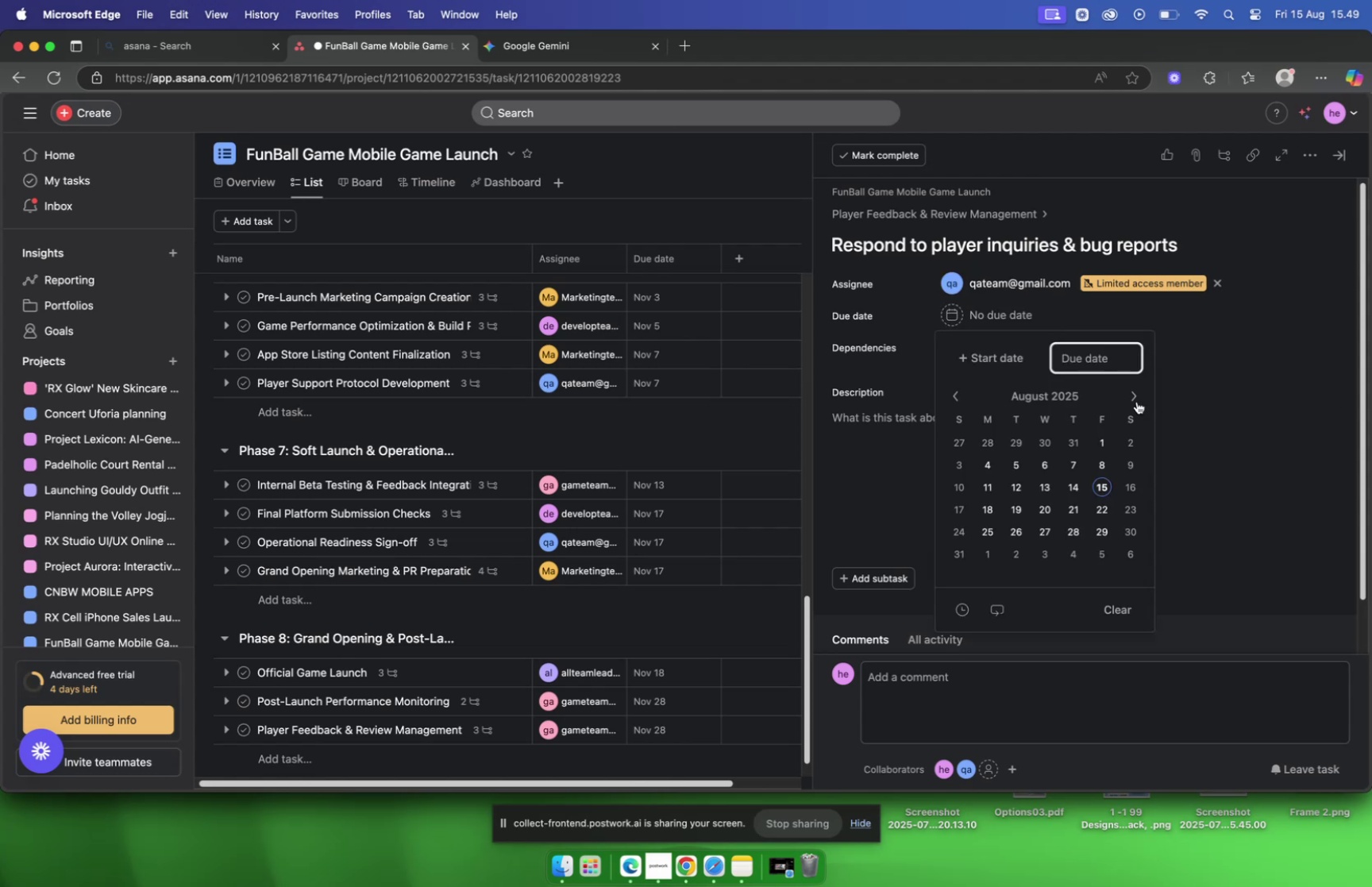 
left_click([1134, 399])
 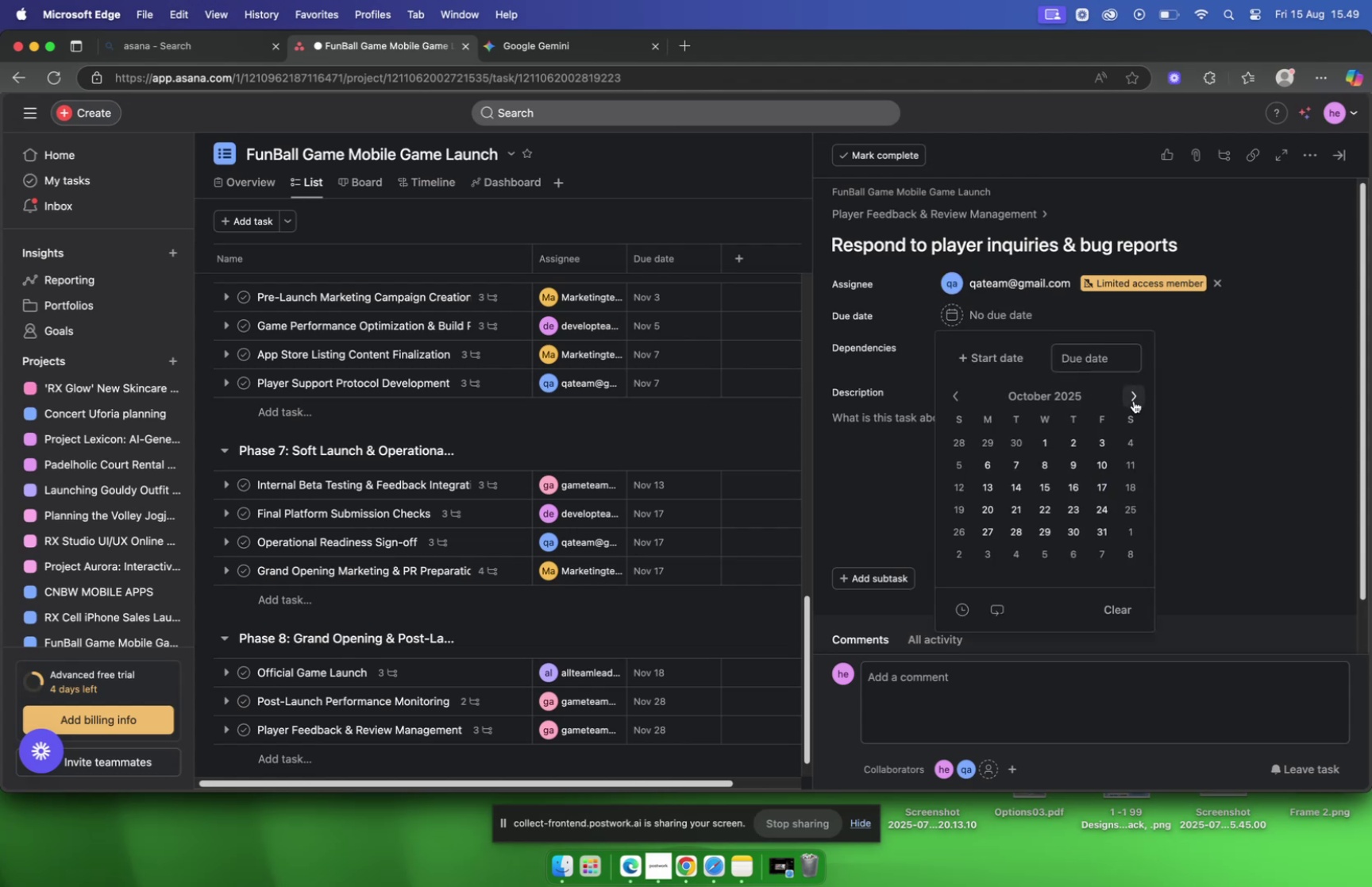 
left_click([1134, 400])
 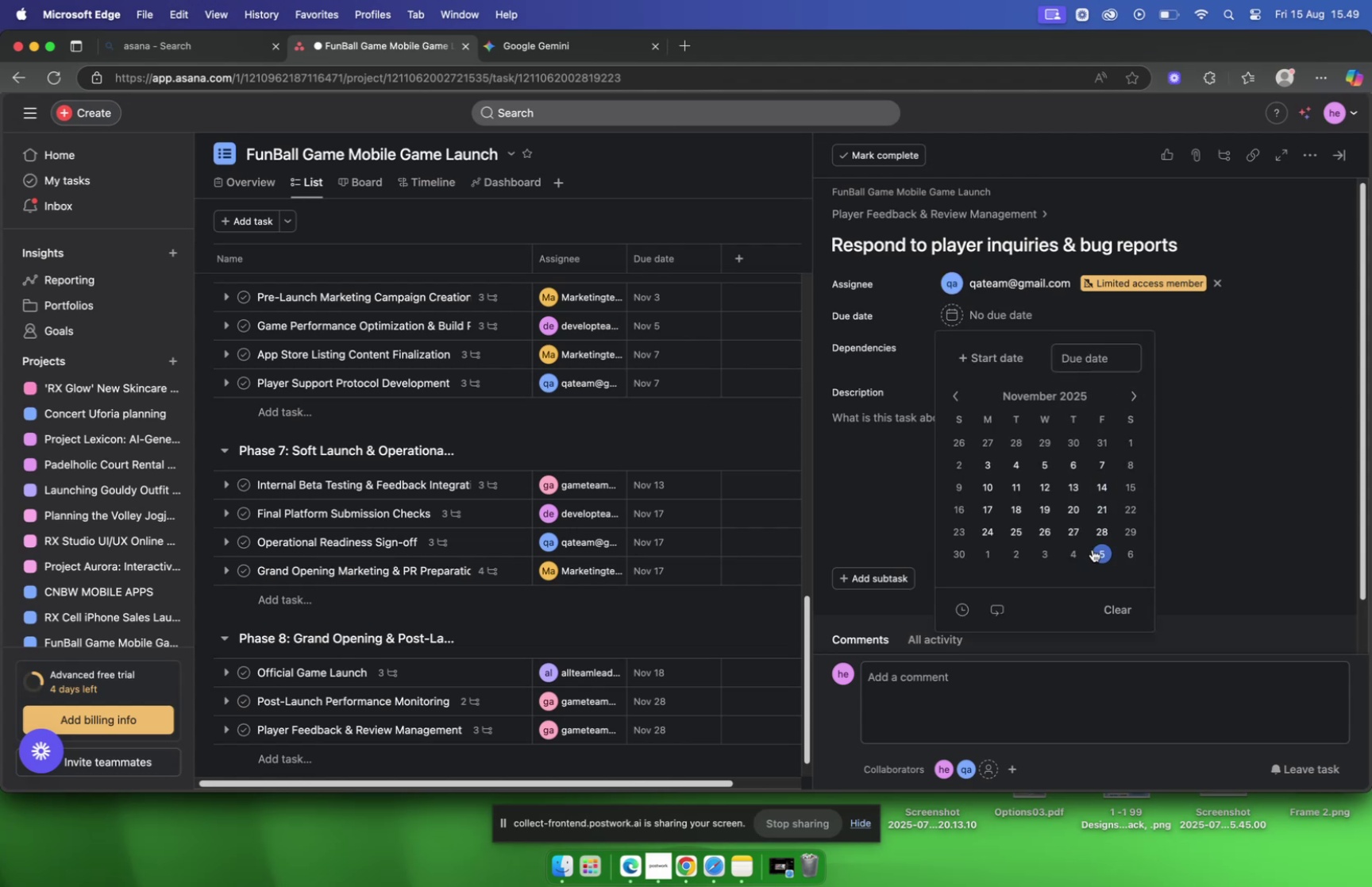 
left_click([1094, 538])
 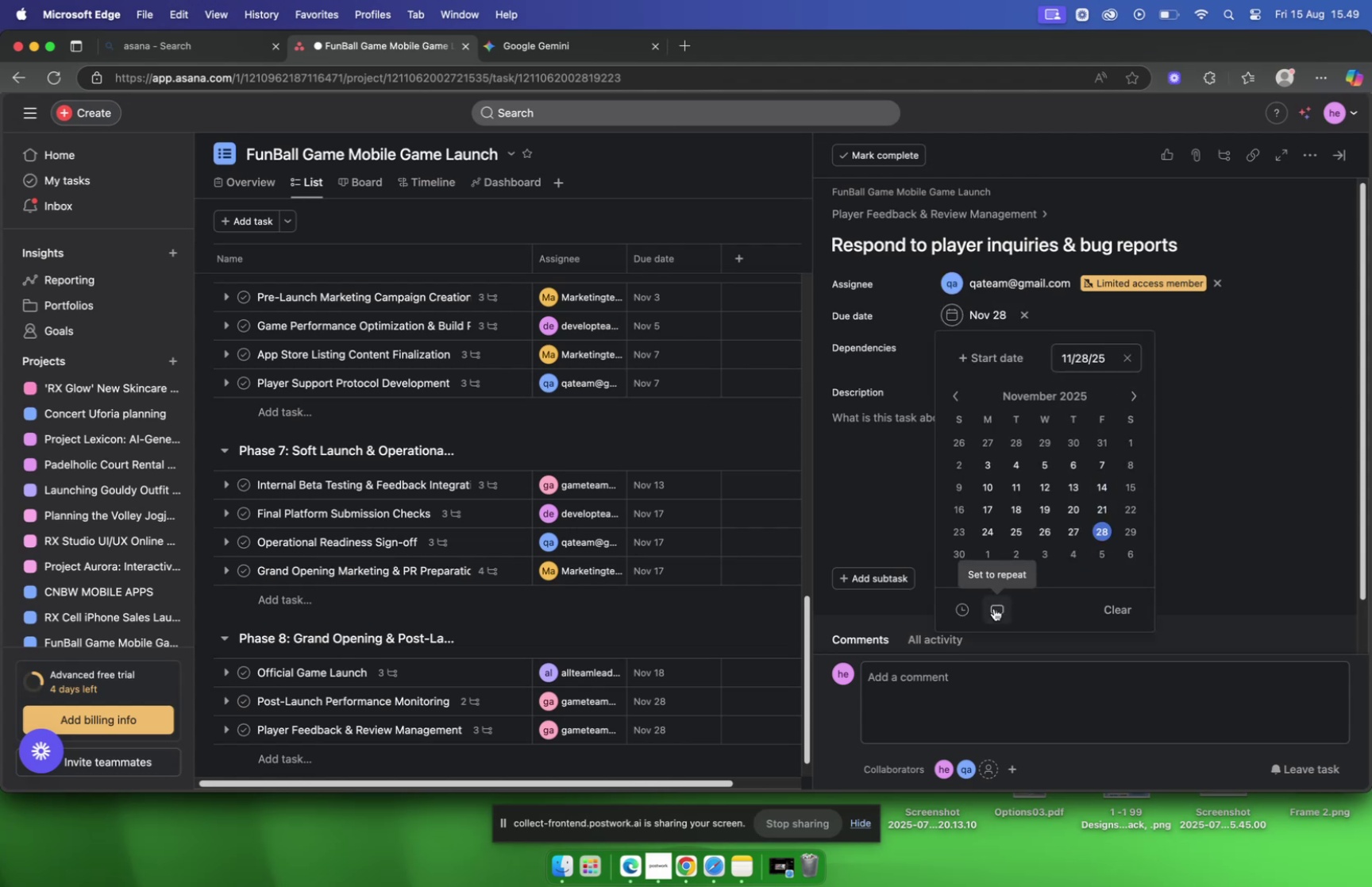 
left_click([994, 607])
 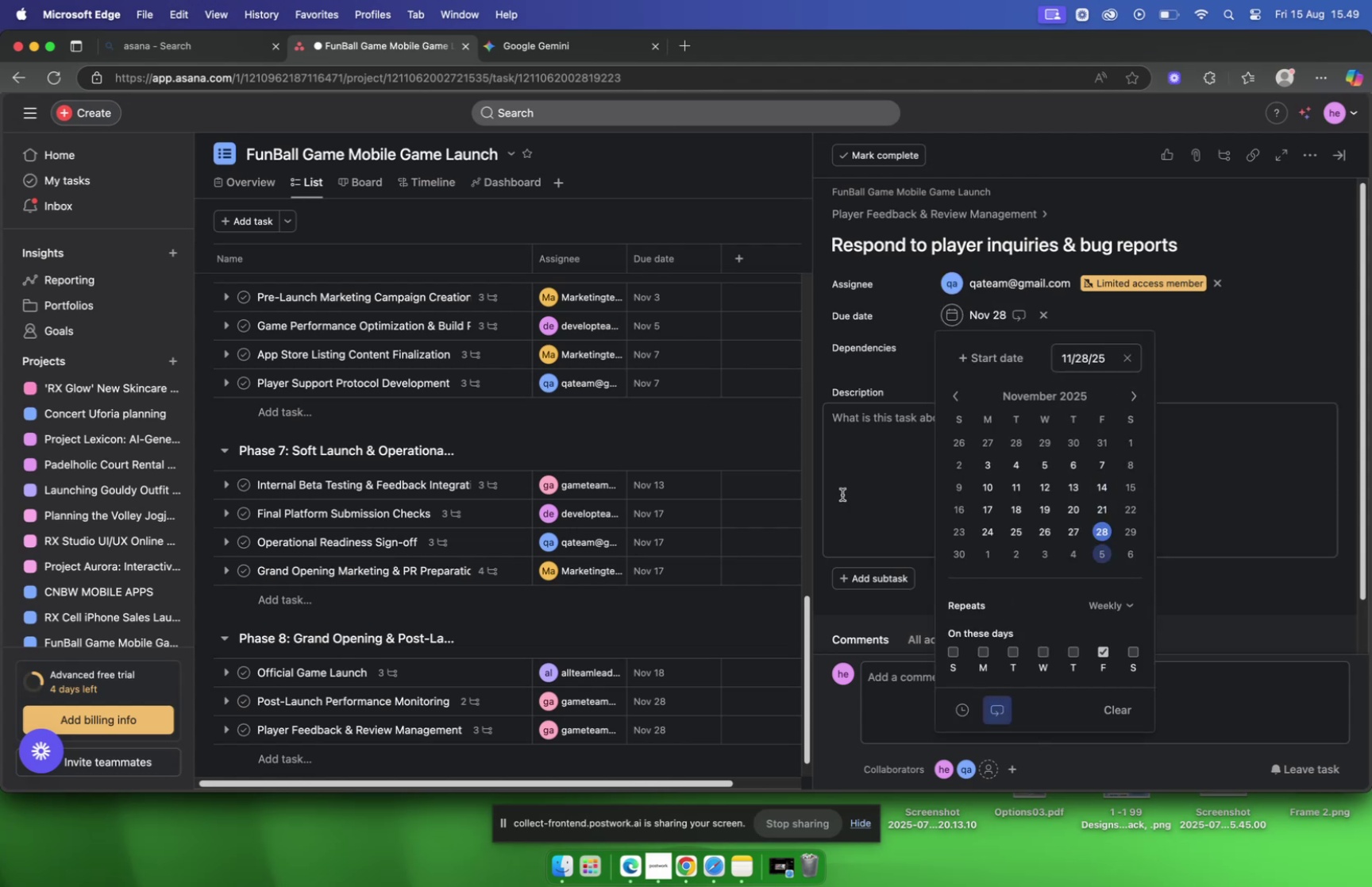 
left_click([842, 492])
 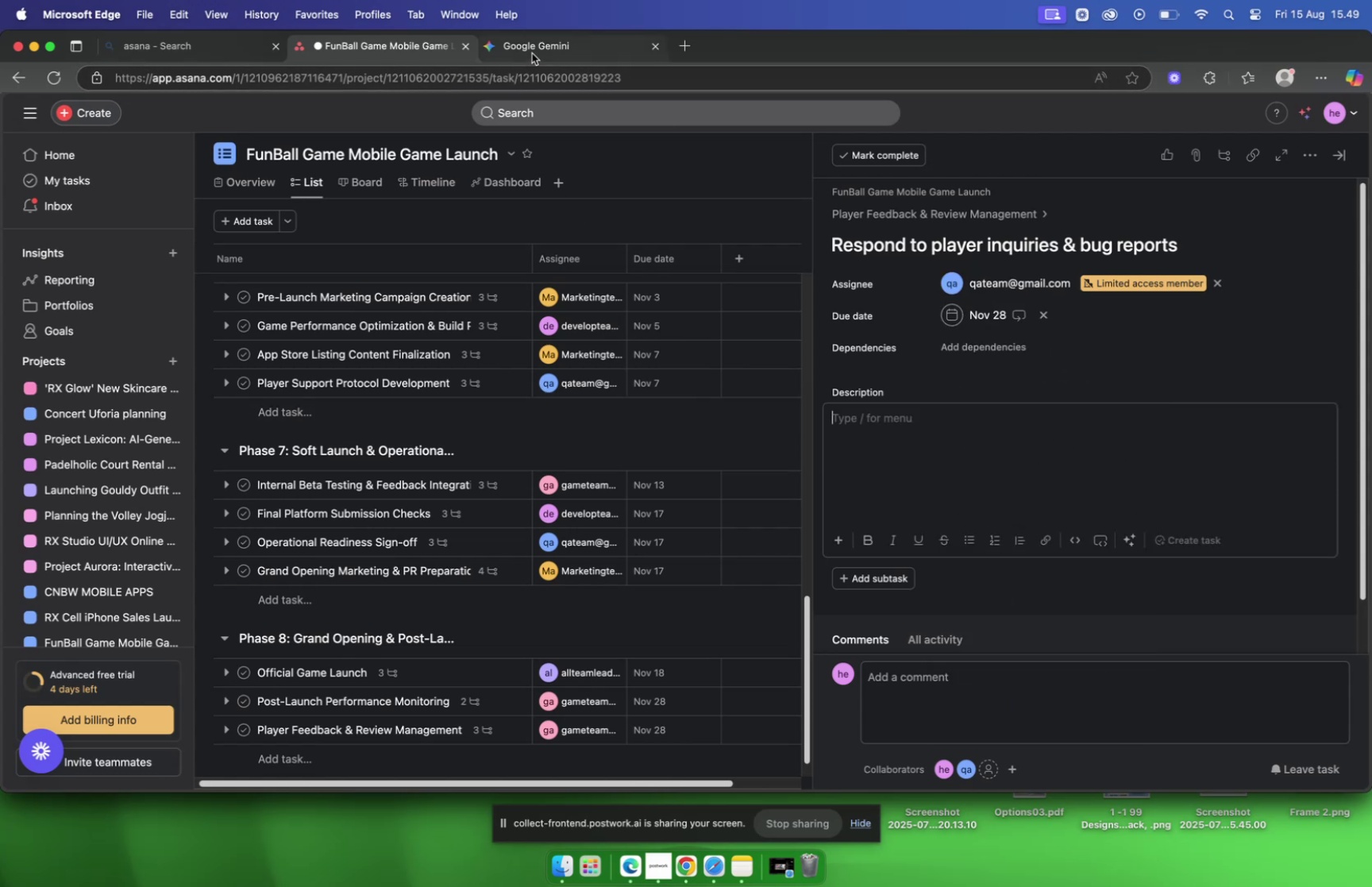 
left_click([532, 53])
 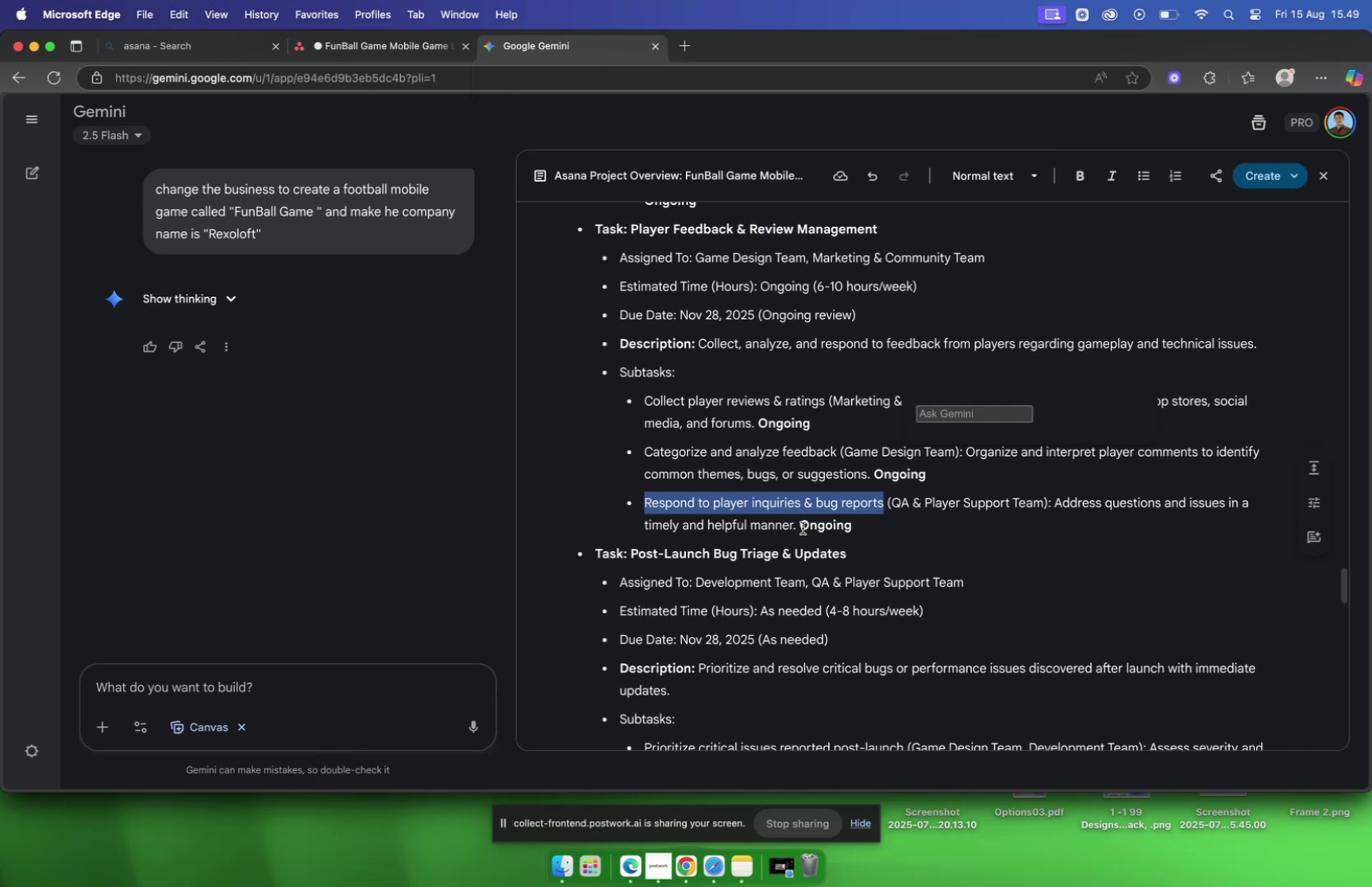 
left_click_drag(start_coordinate=[797, 528], to_coordinate=[1057, 505])
 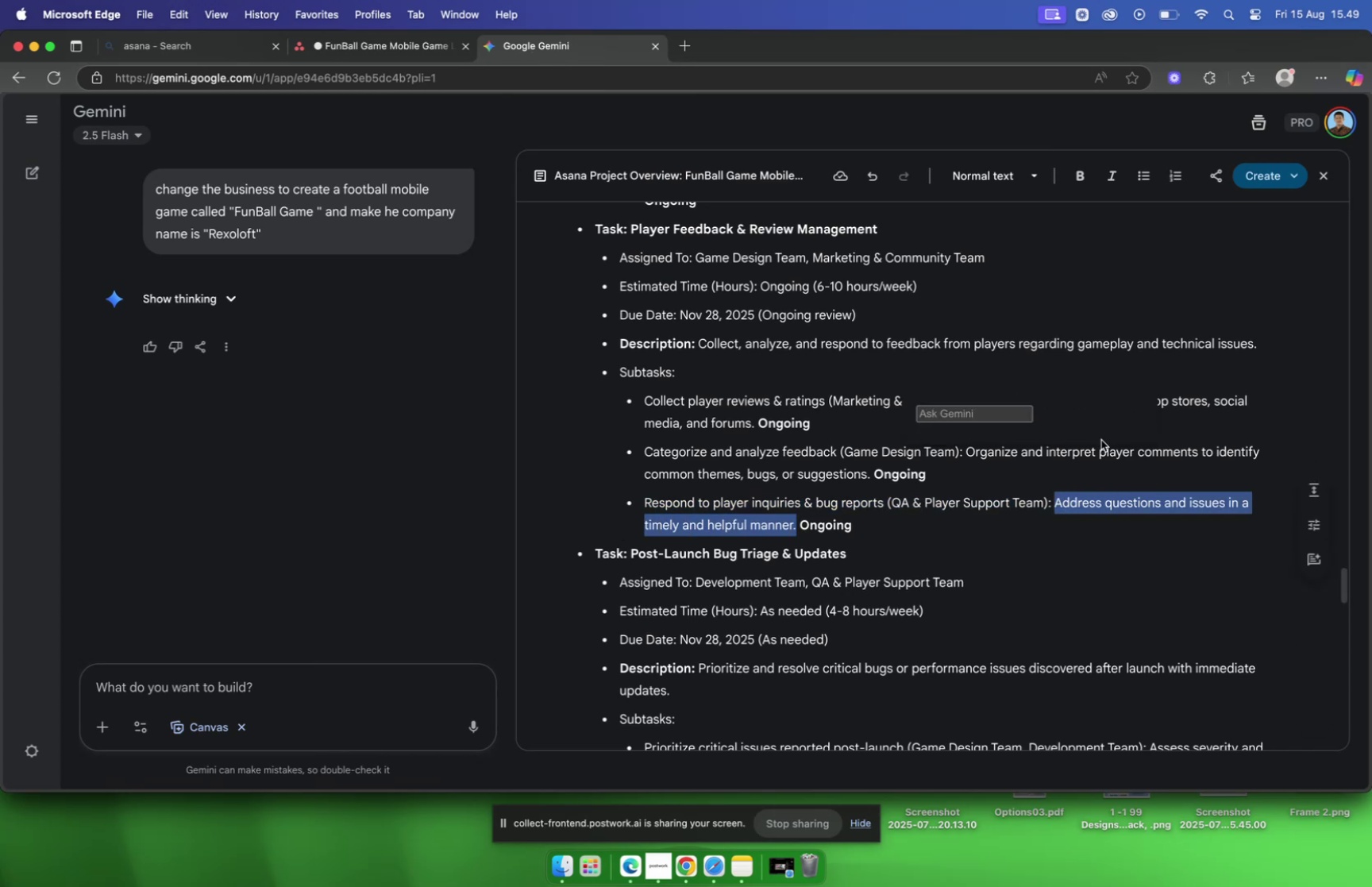 
key(Meta+C)
 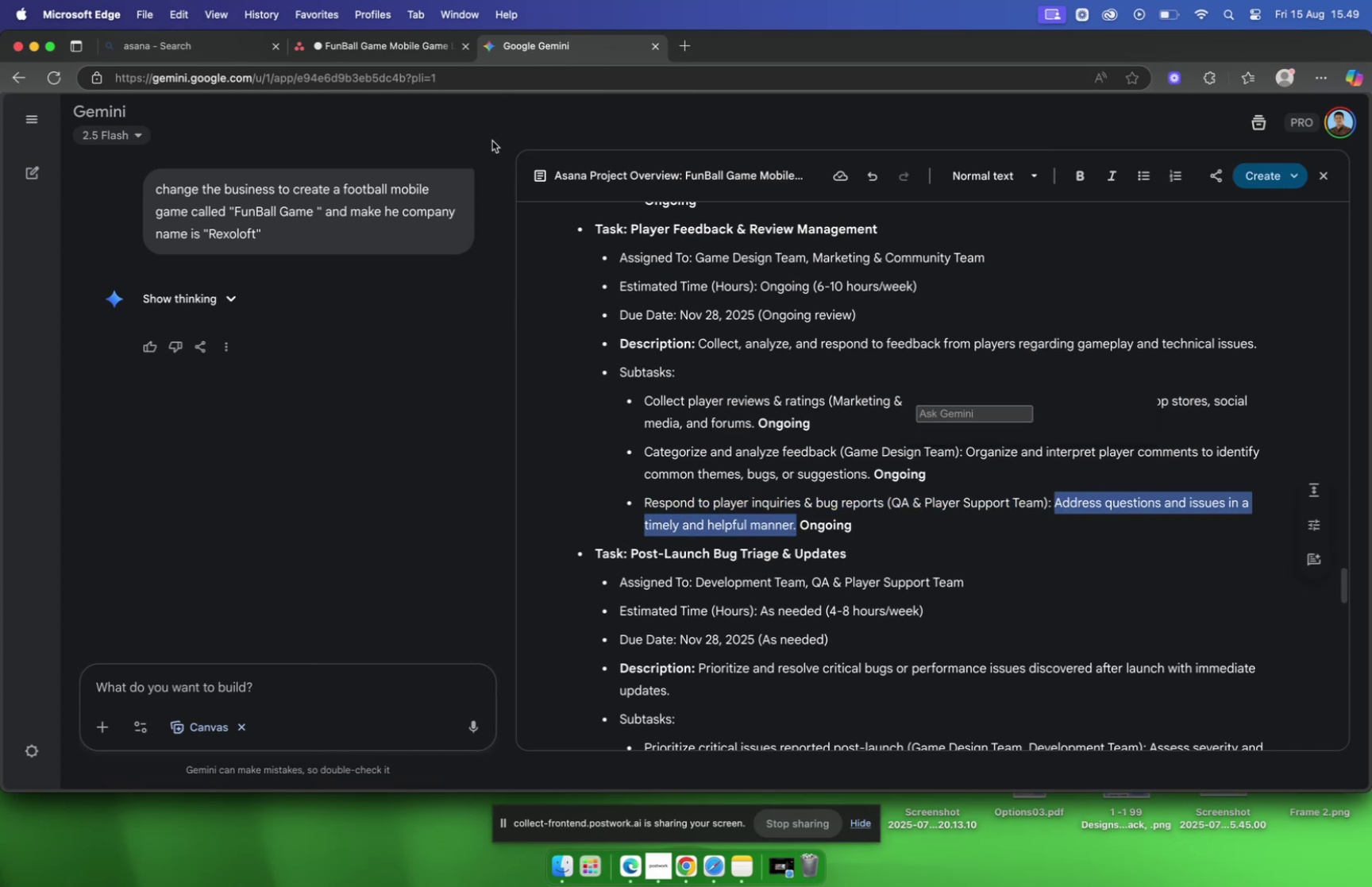 
left_click([348, 44])
 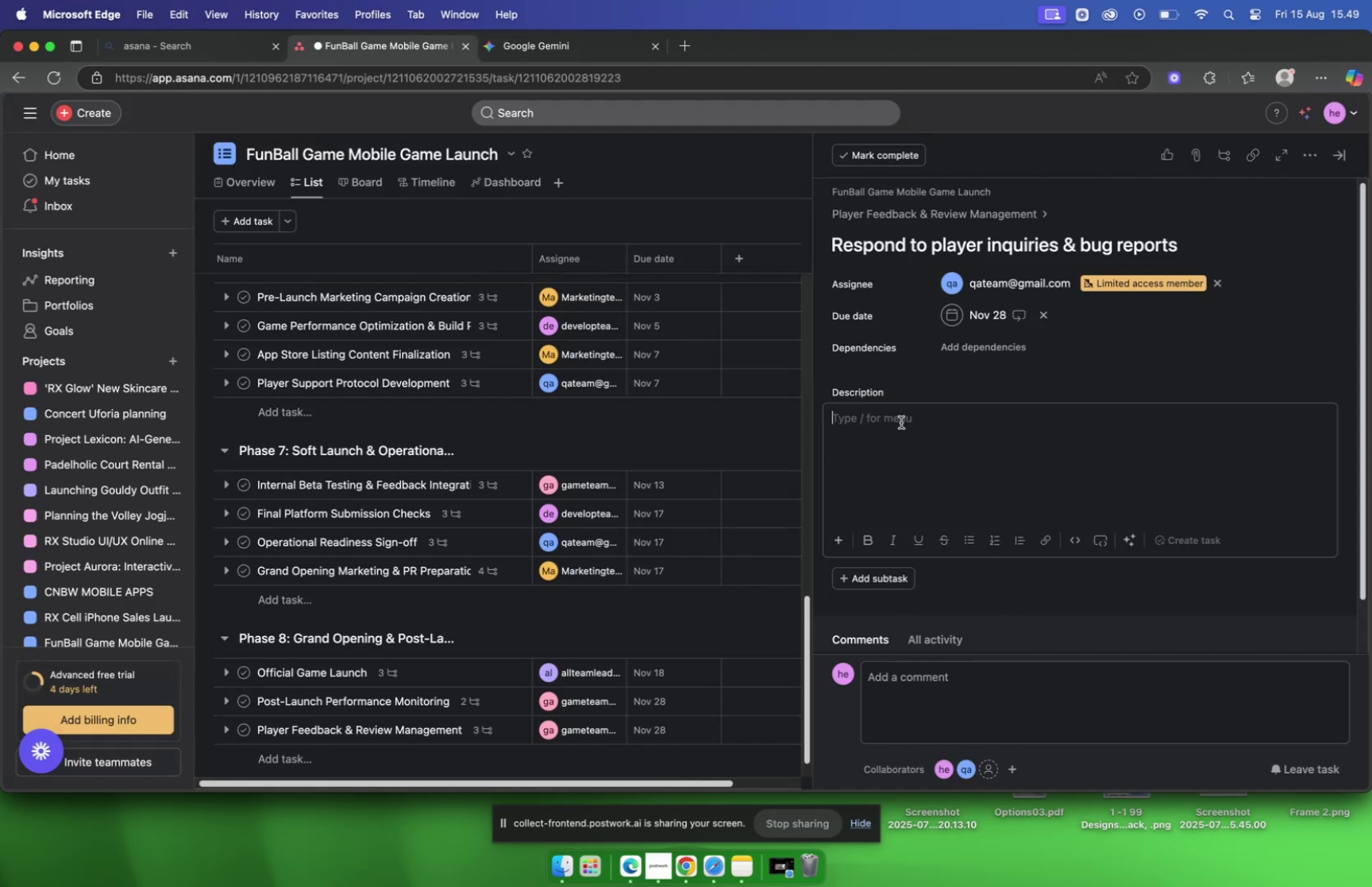 
left_click([904, 423])
 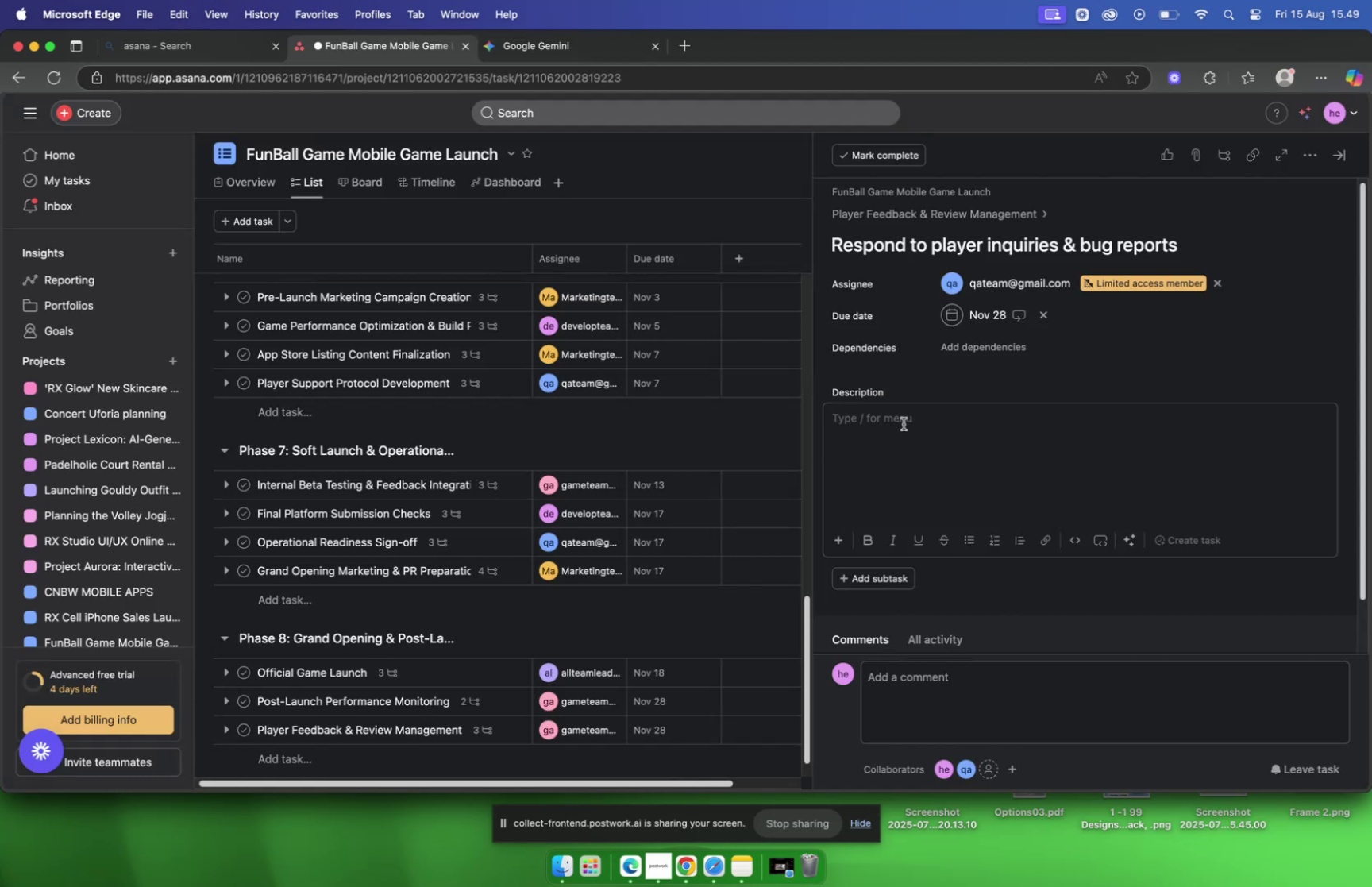 
key(Meta+CommandLeft)
 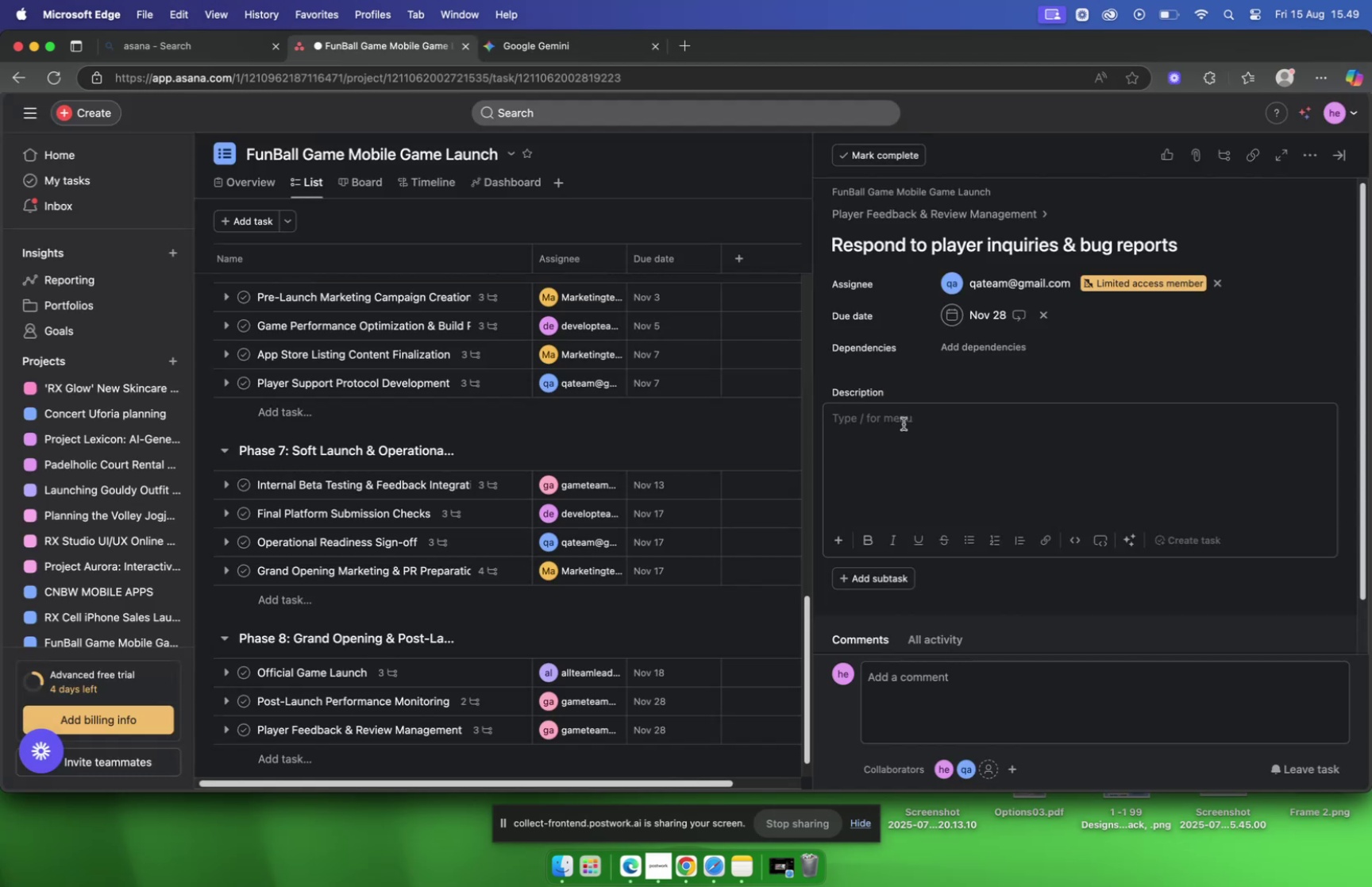 
key(Meta+V)
 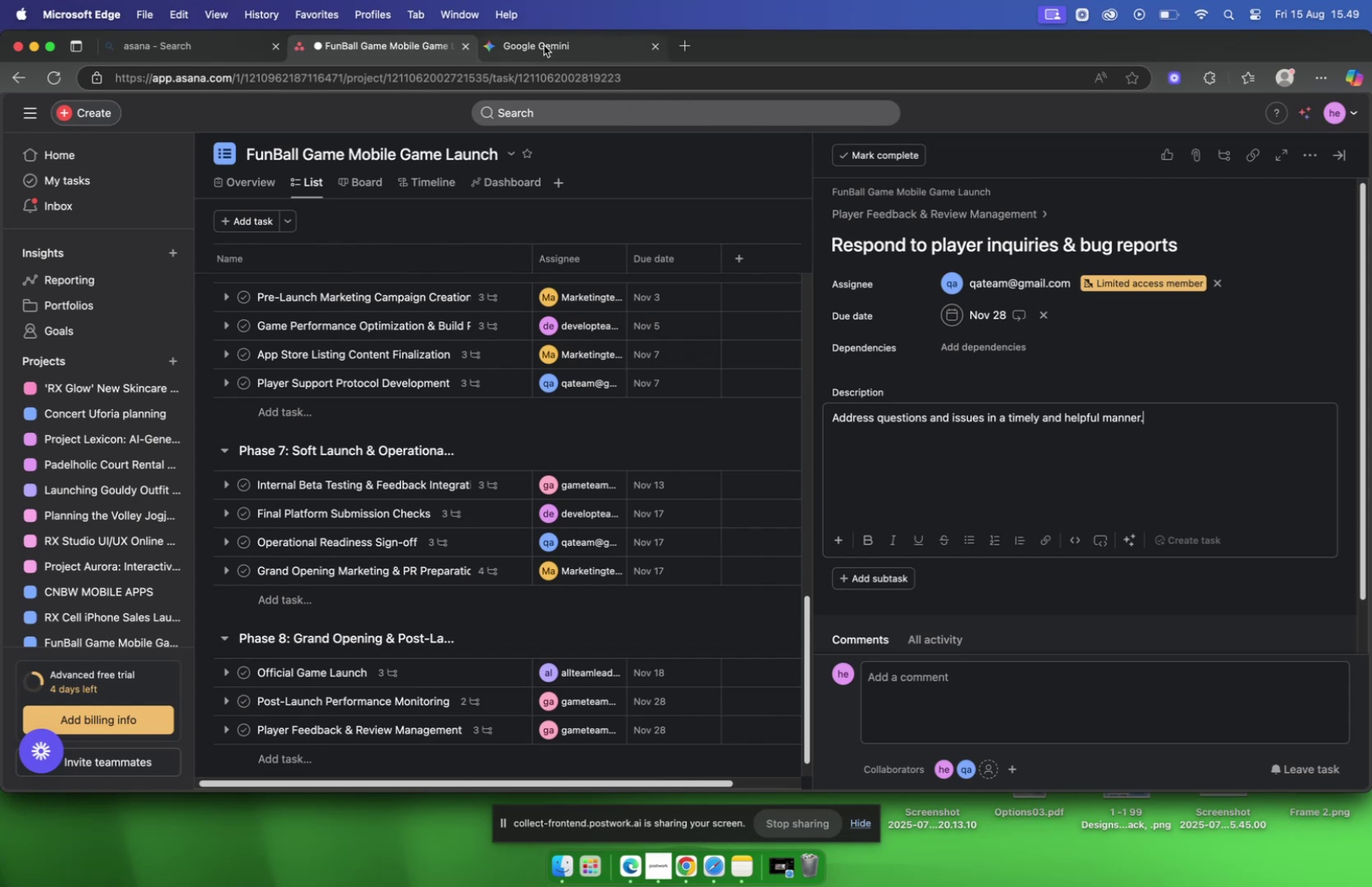 
left_click([544, 44])
 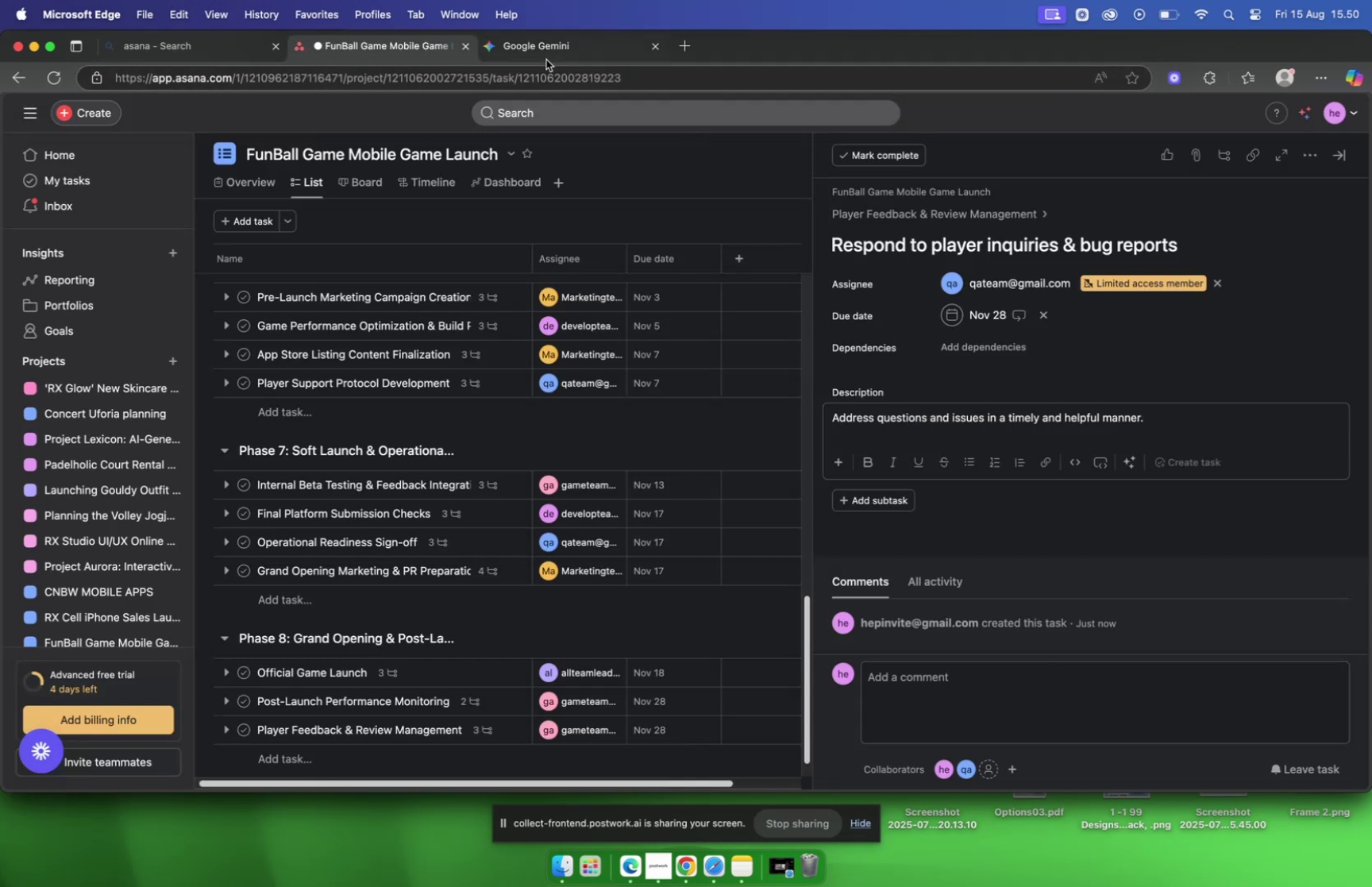 
wait(5.02)
 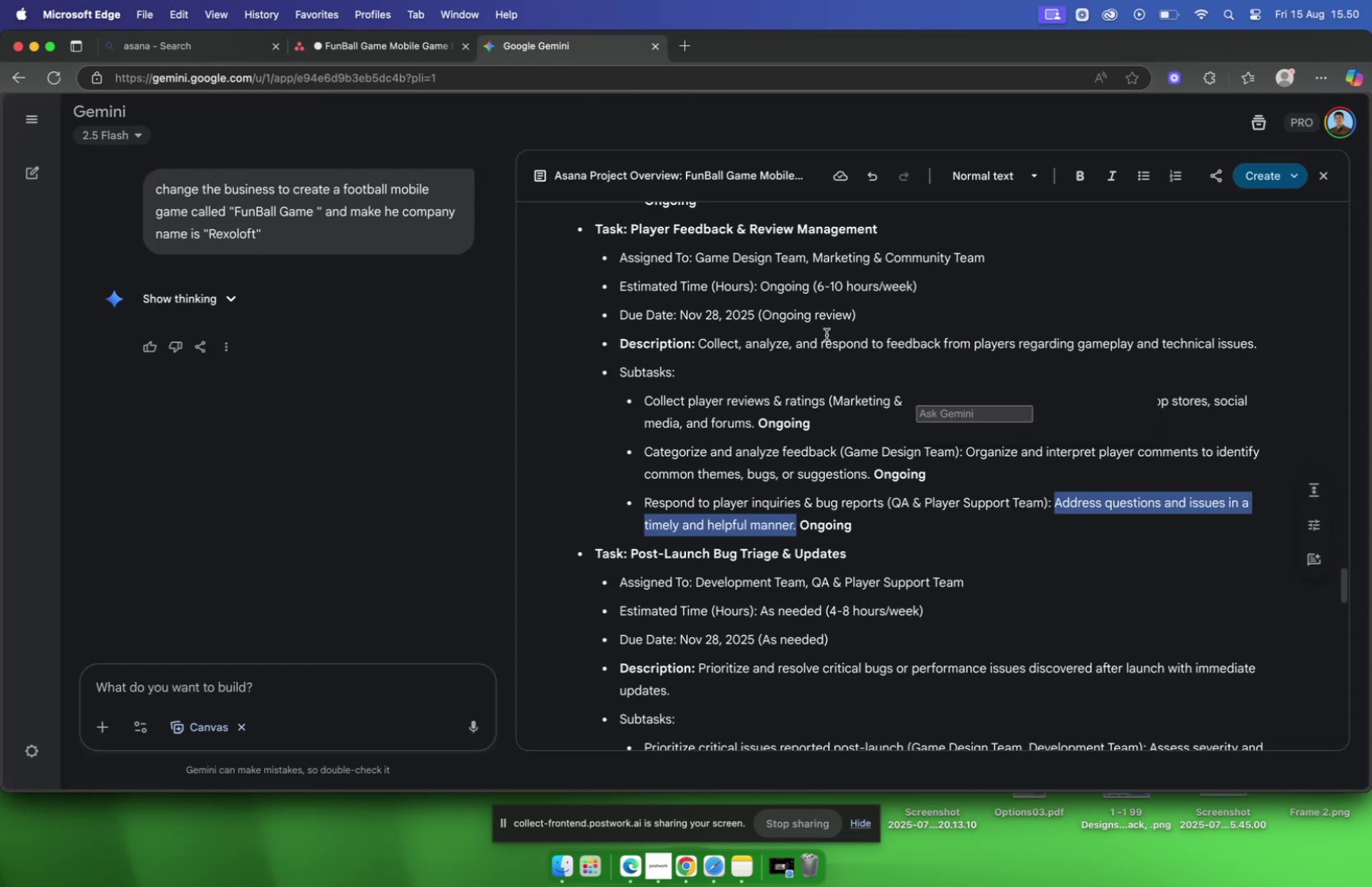 
left_click([960, 219])
 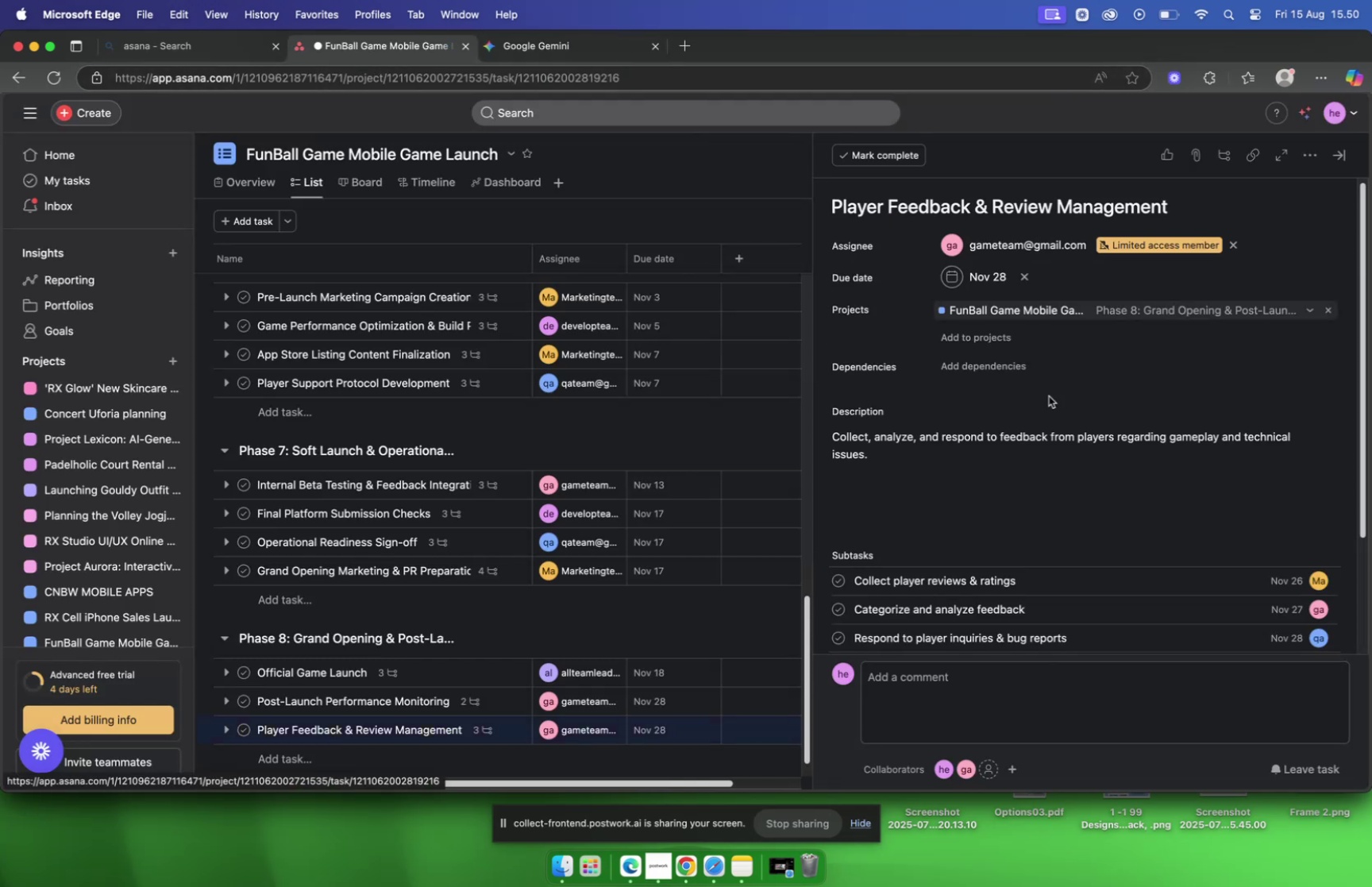 
scroll: coordinate [824, 407], scroll_direction: down, amount: 26.0
 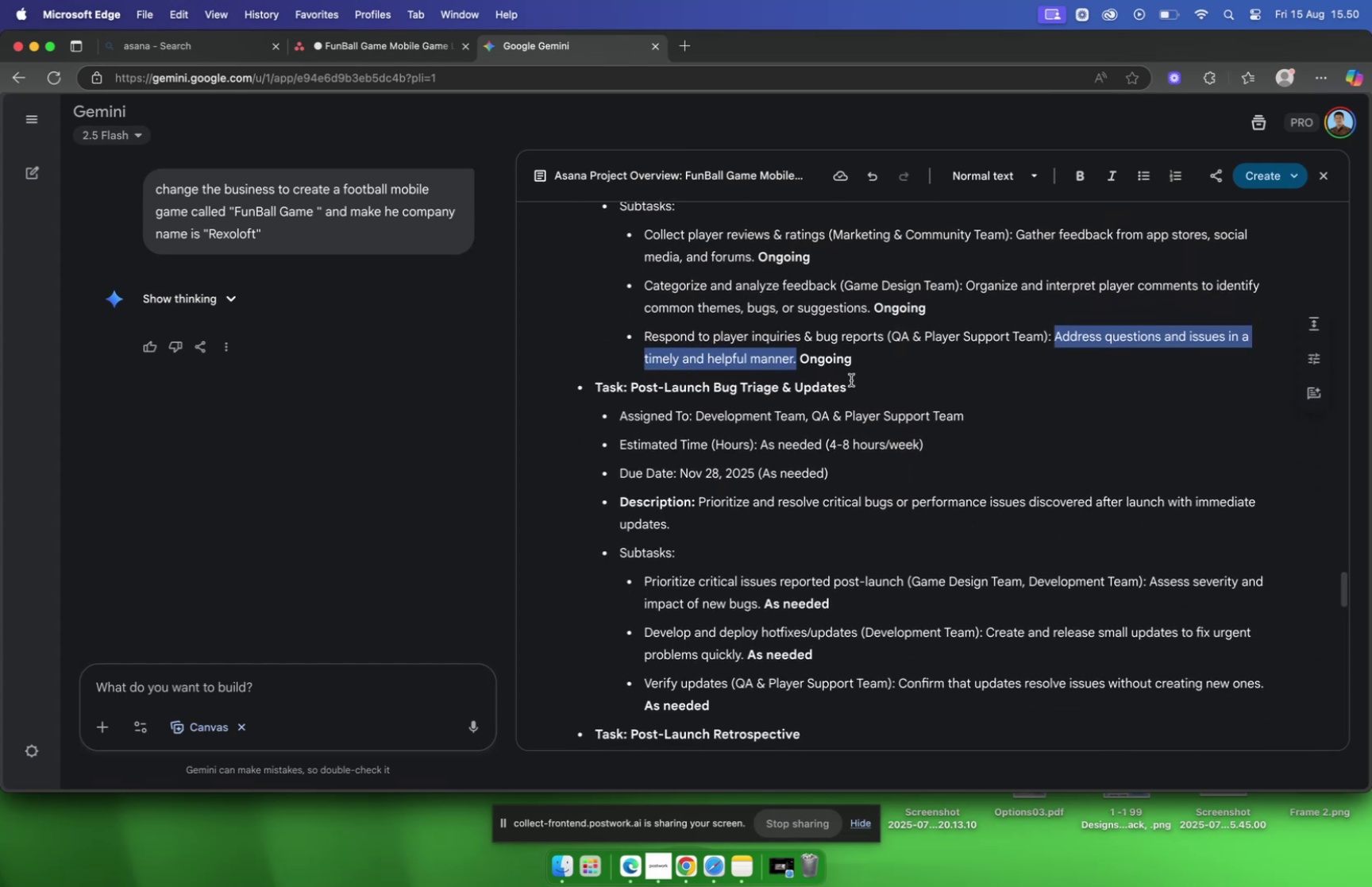 
left_click([856, 386])
 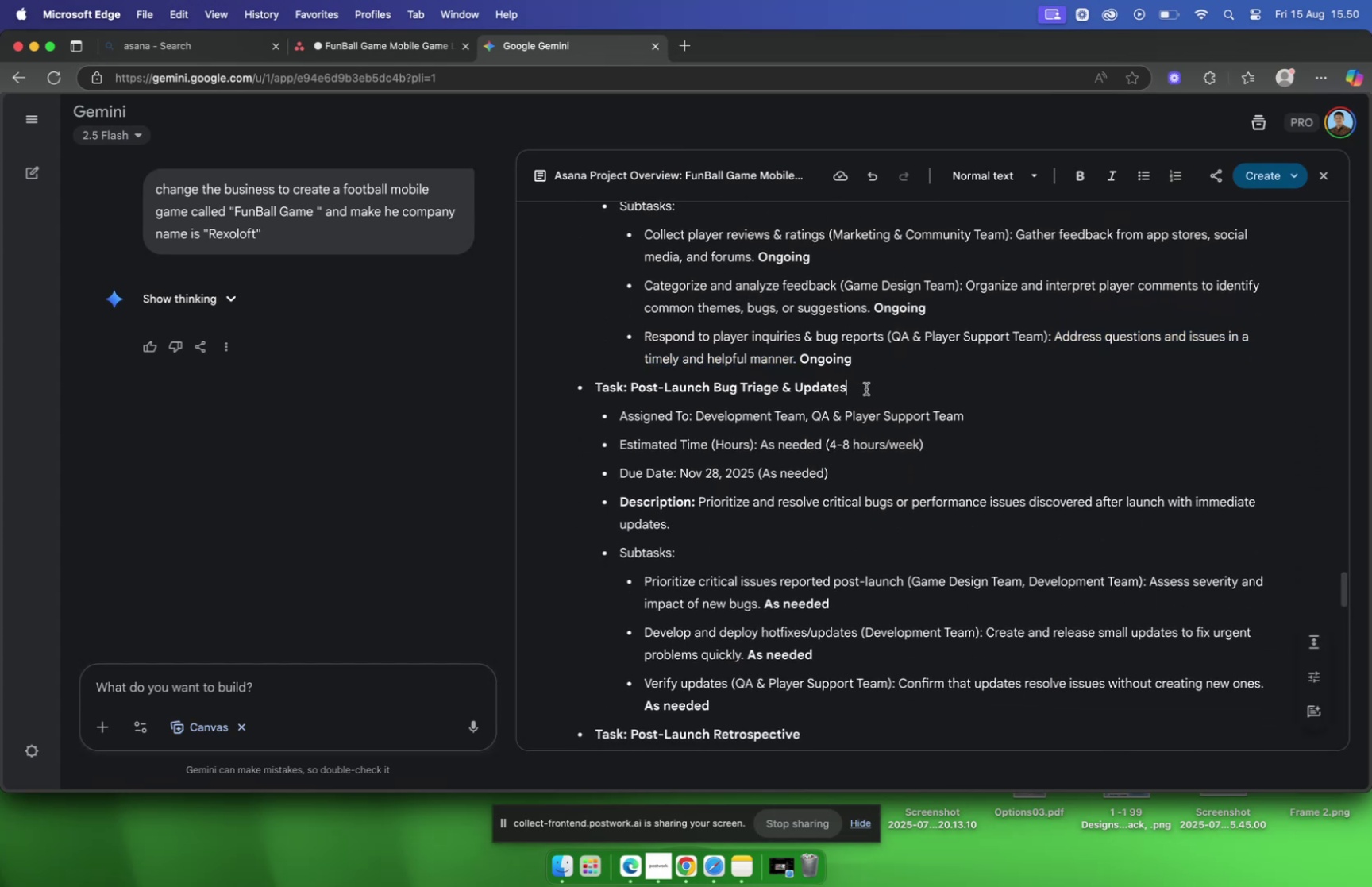 
left_click_drag(start_coordinate=[866, 388], to_coordinate=[632, 395])
 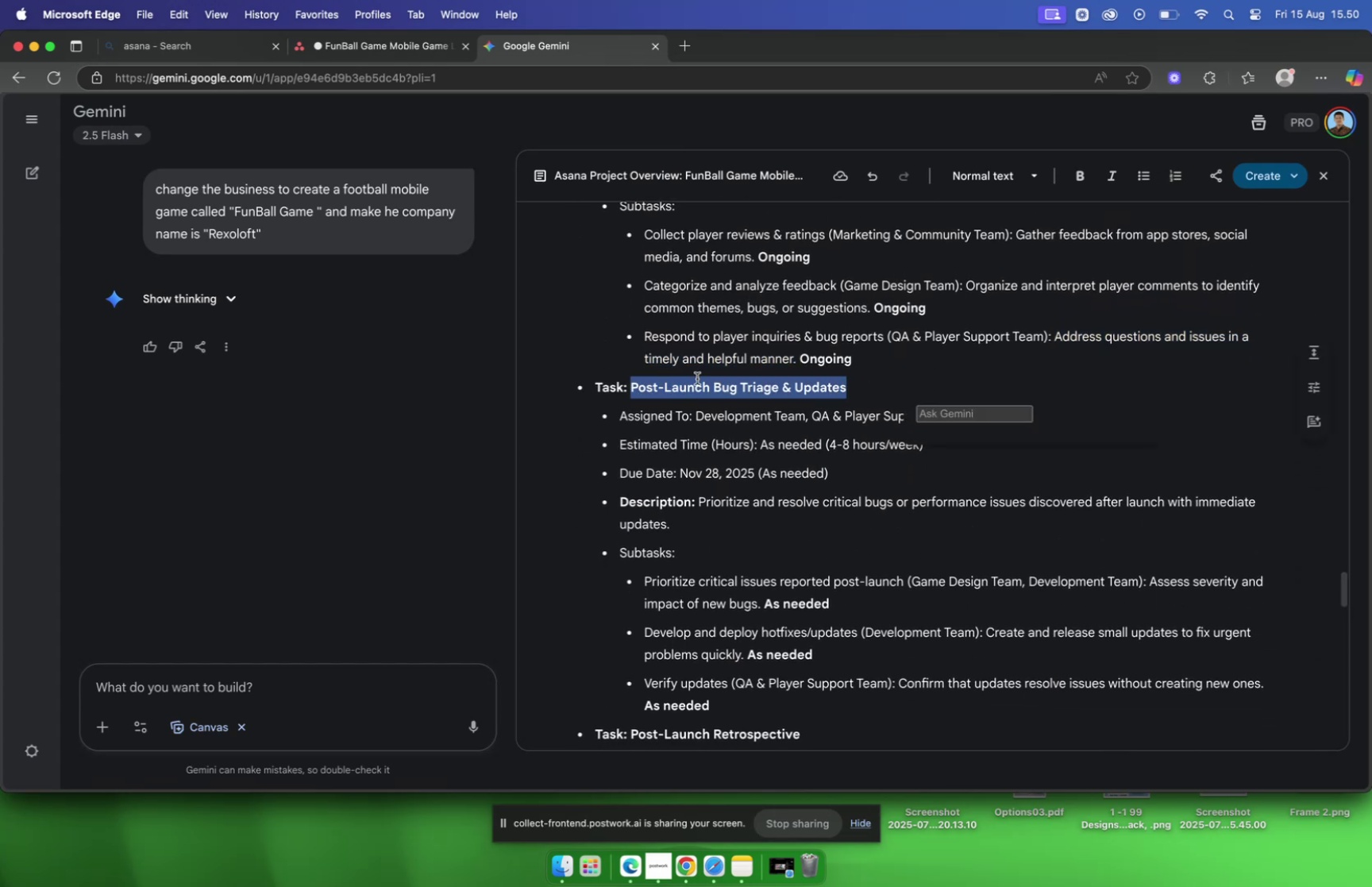 
key(Meta+C)
 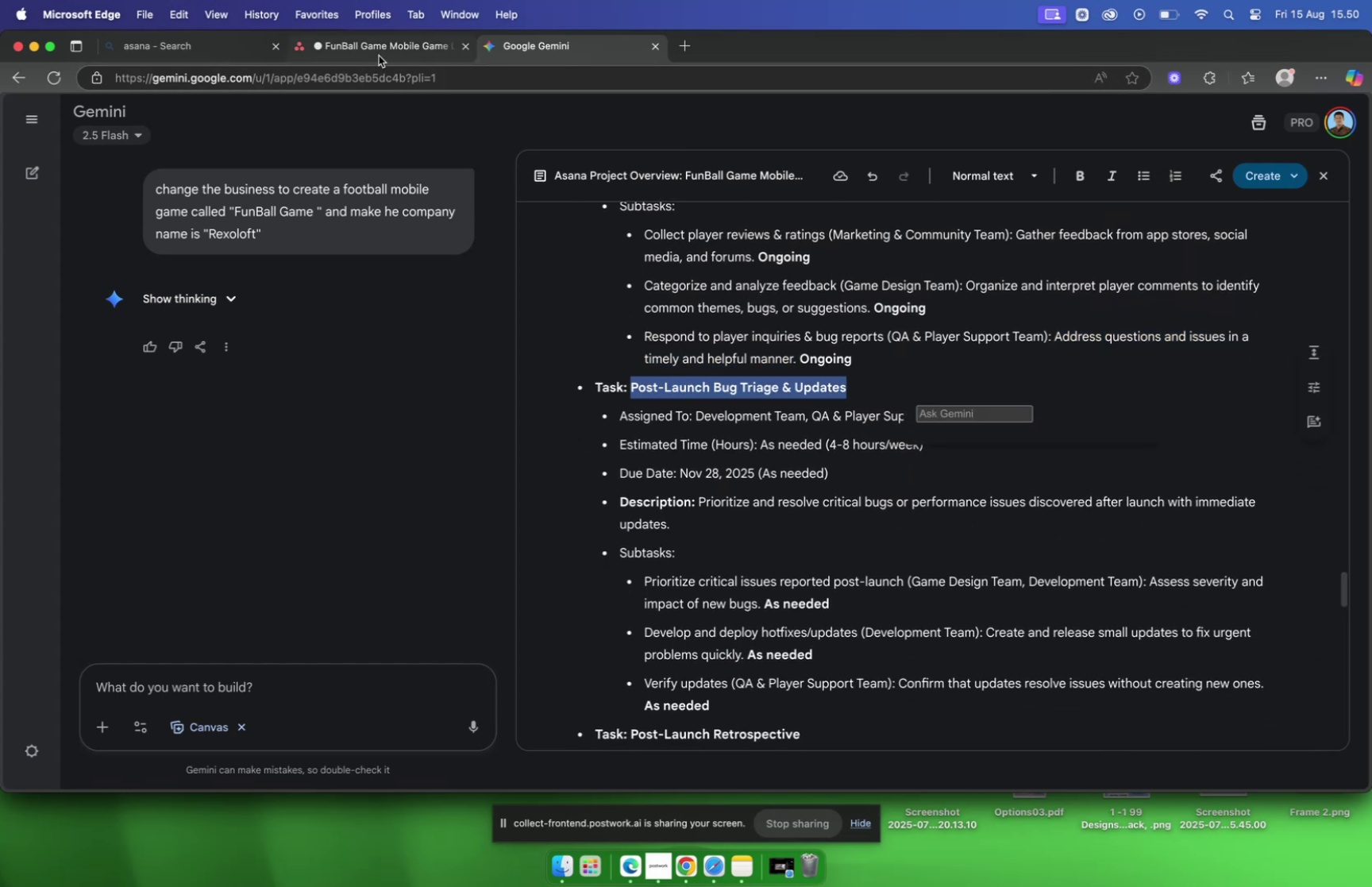 
left_click([379, 56])
 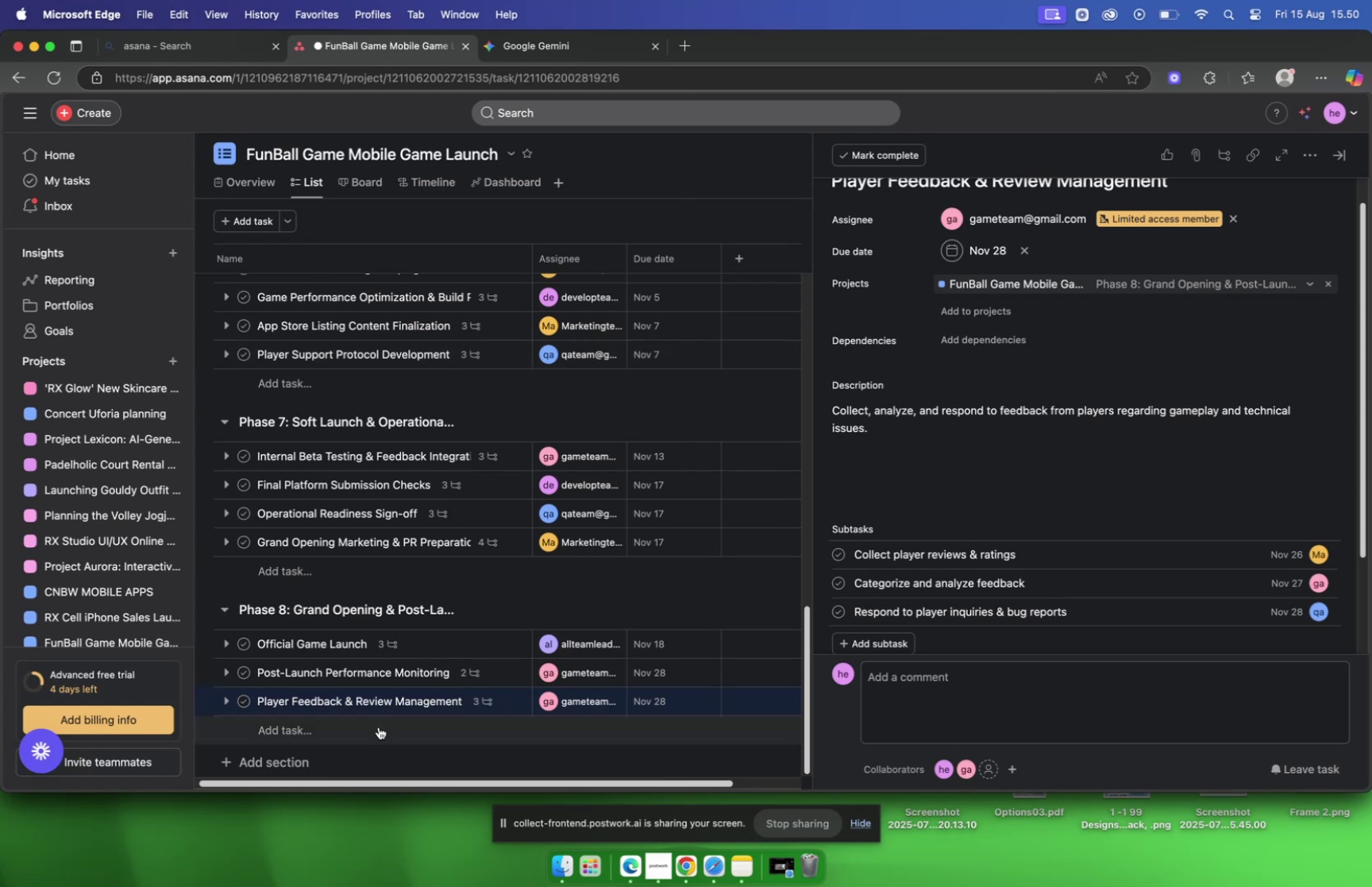 
key(Meta+V)
 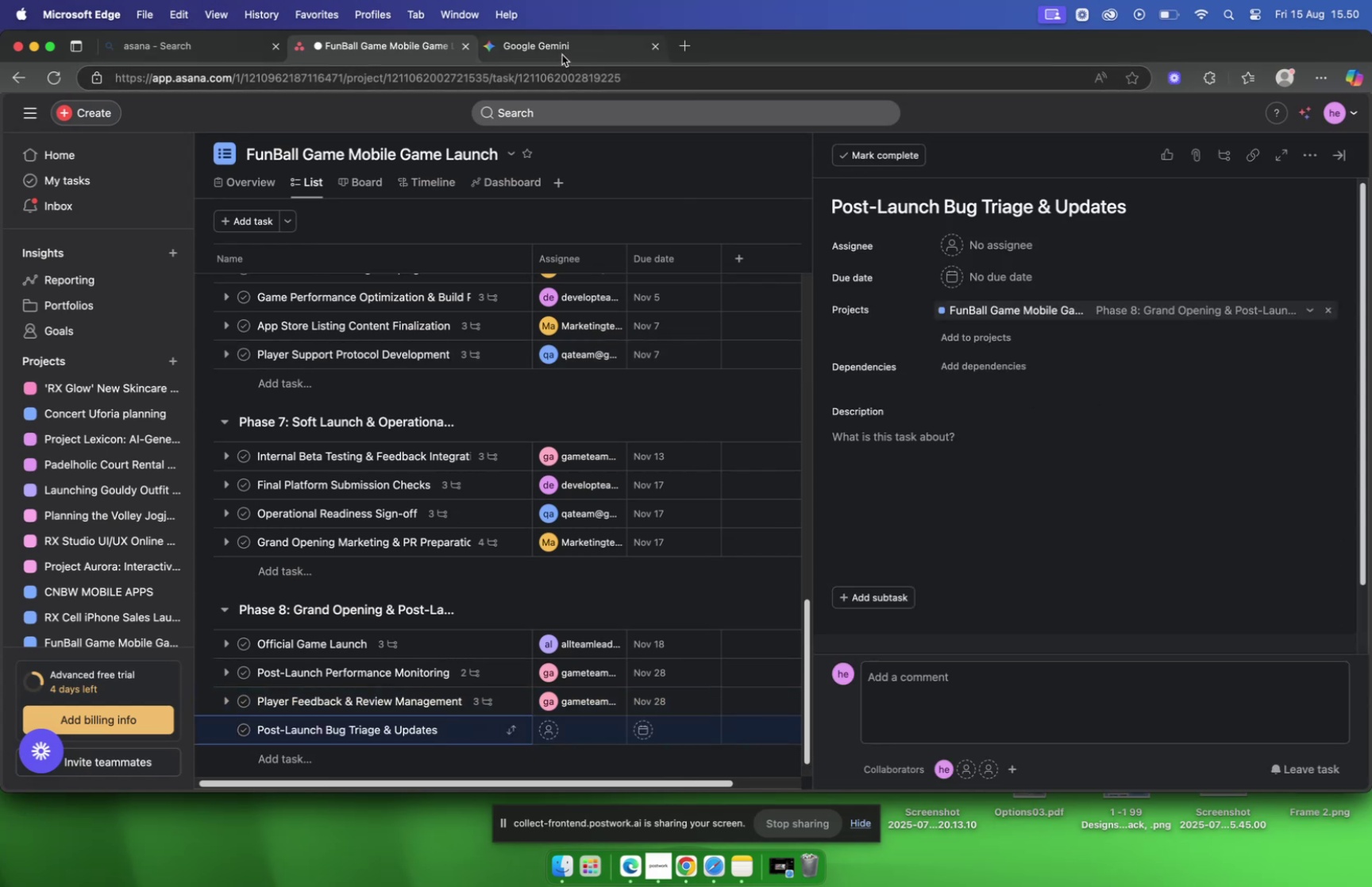 
left_click([561, 51])
 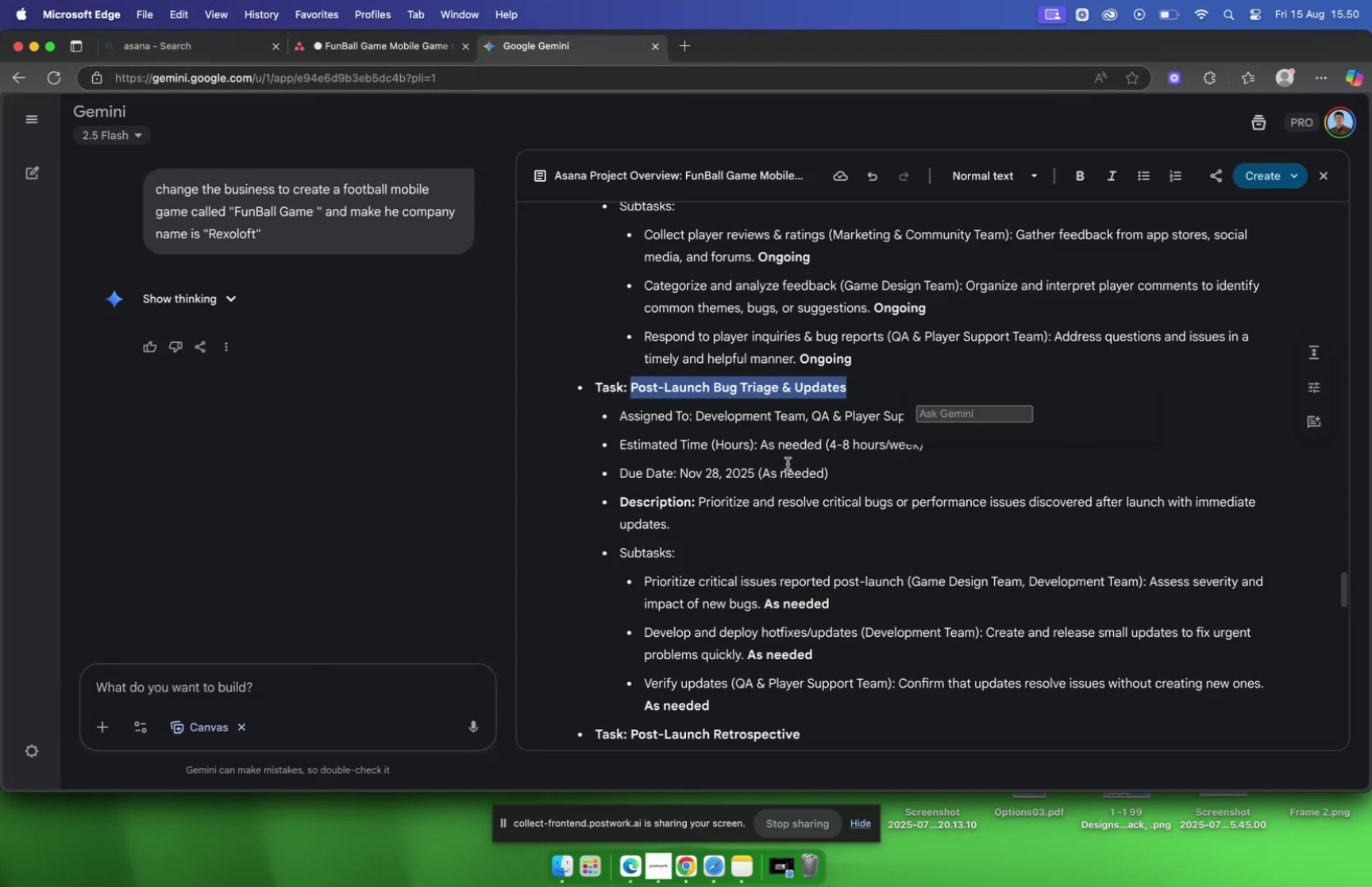 
left_click([785, 461])
 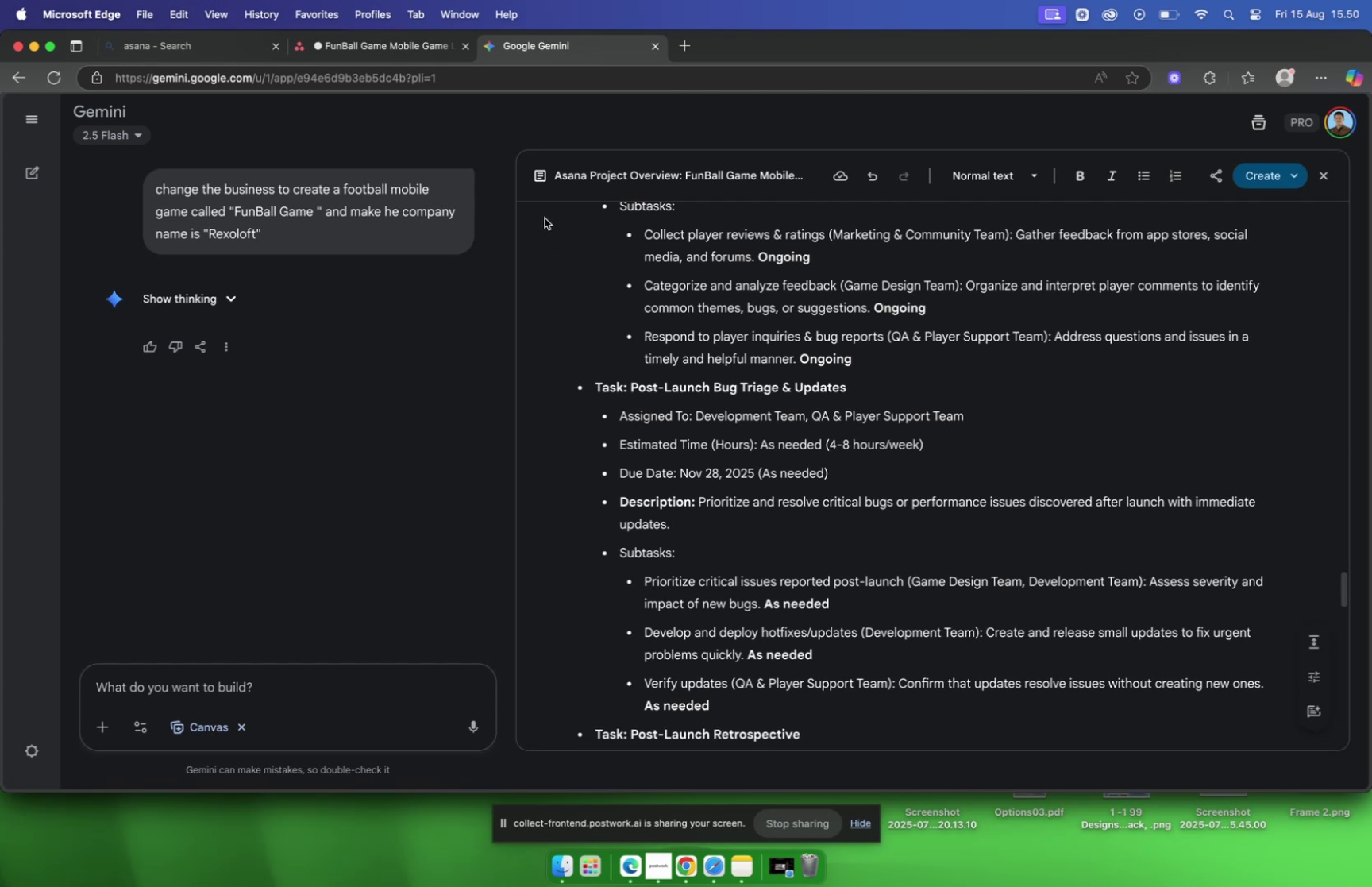 
wait(6.32)
 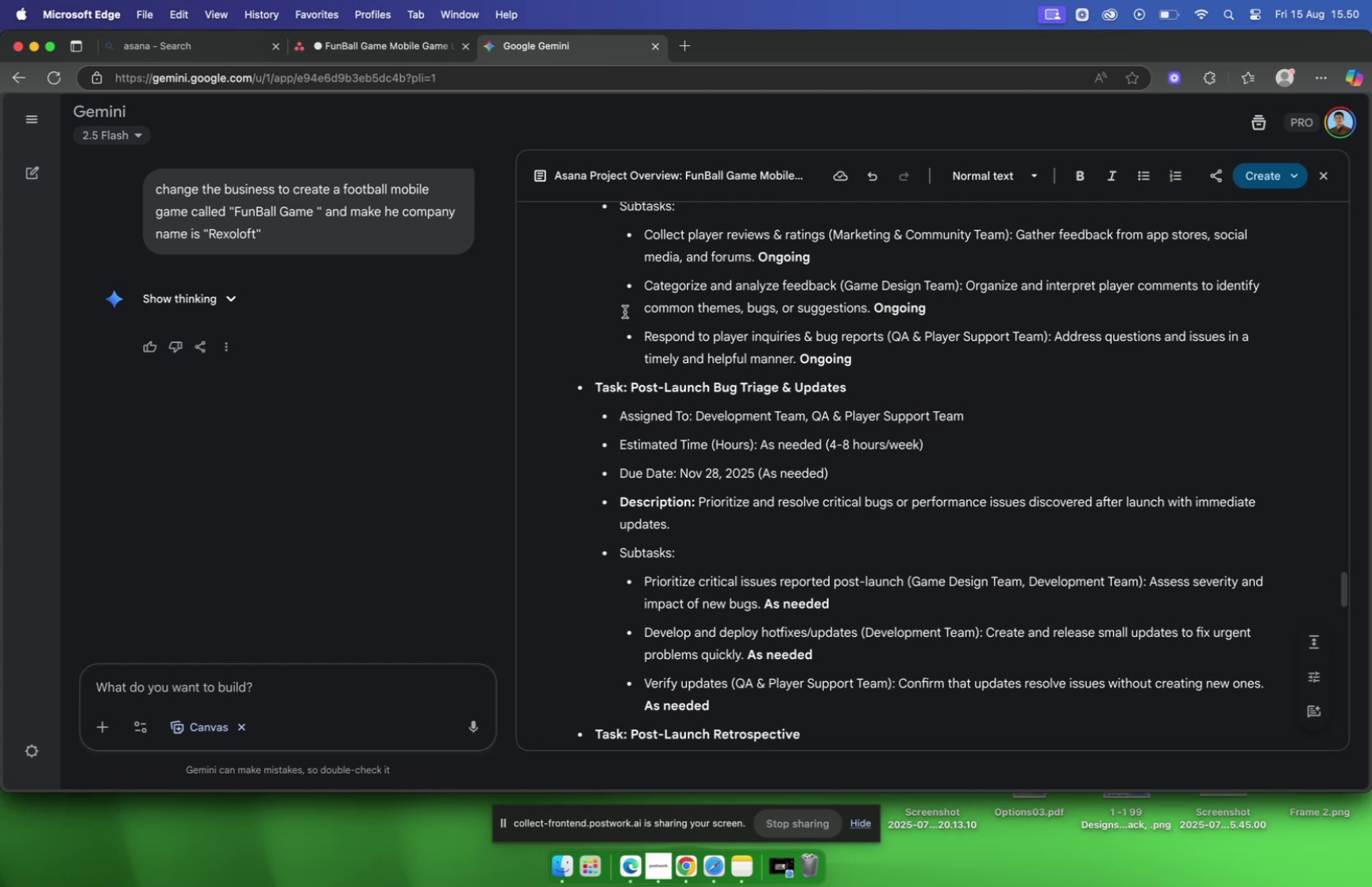 
left_click([366, 52])
 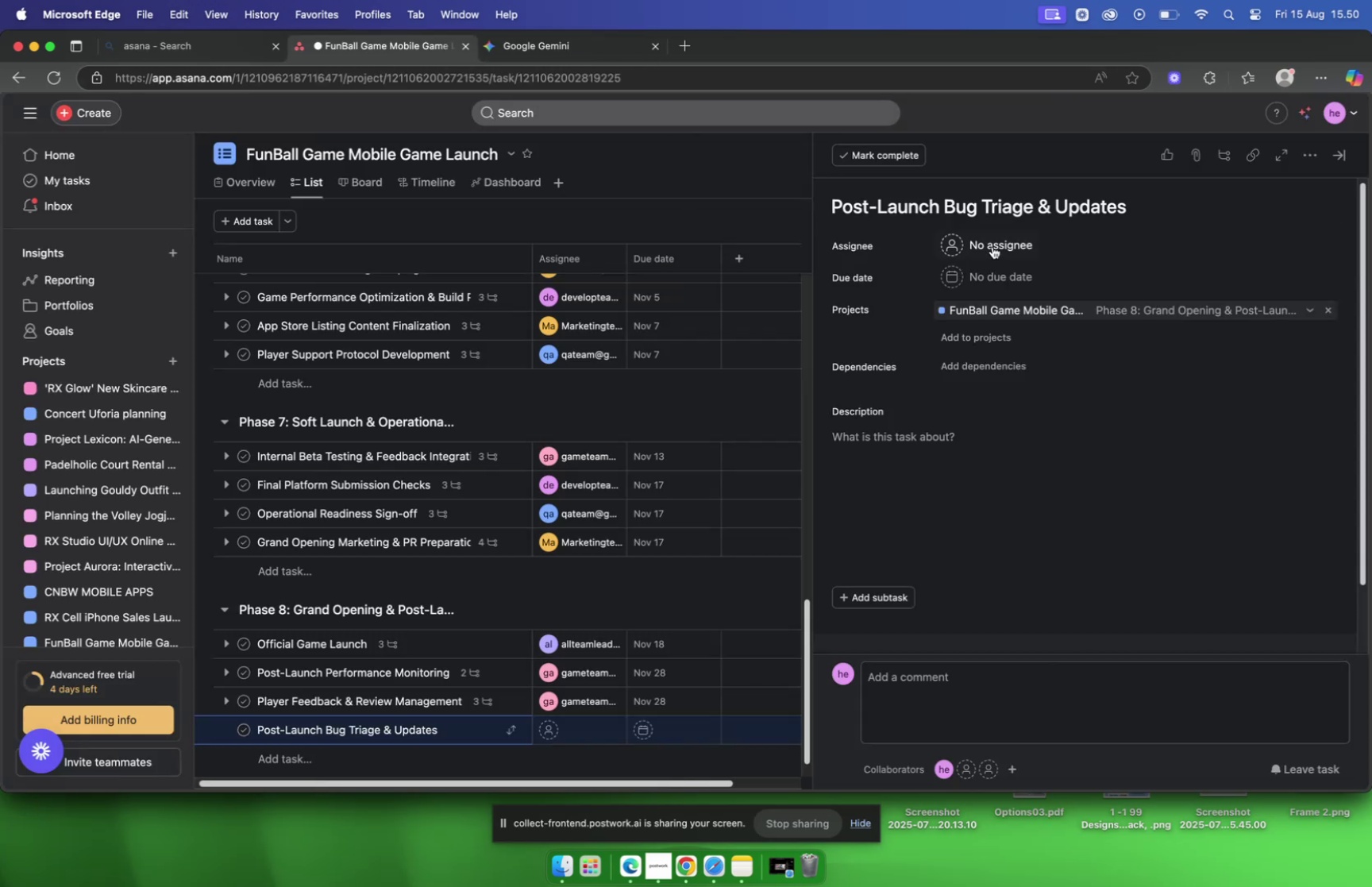 
left_click([993, 253])
 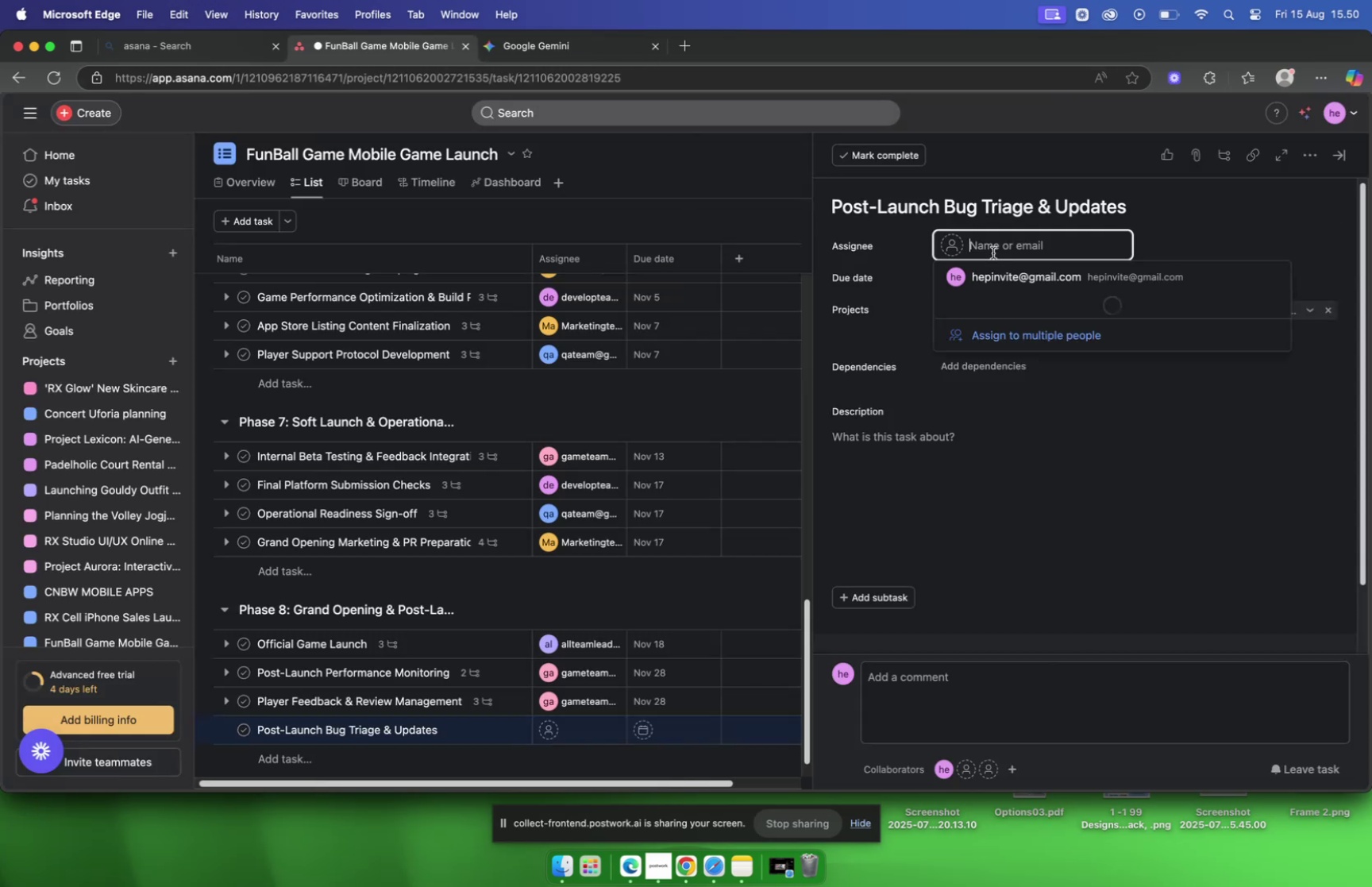 
type(de)
 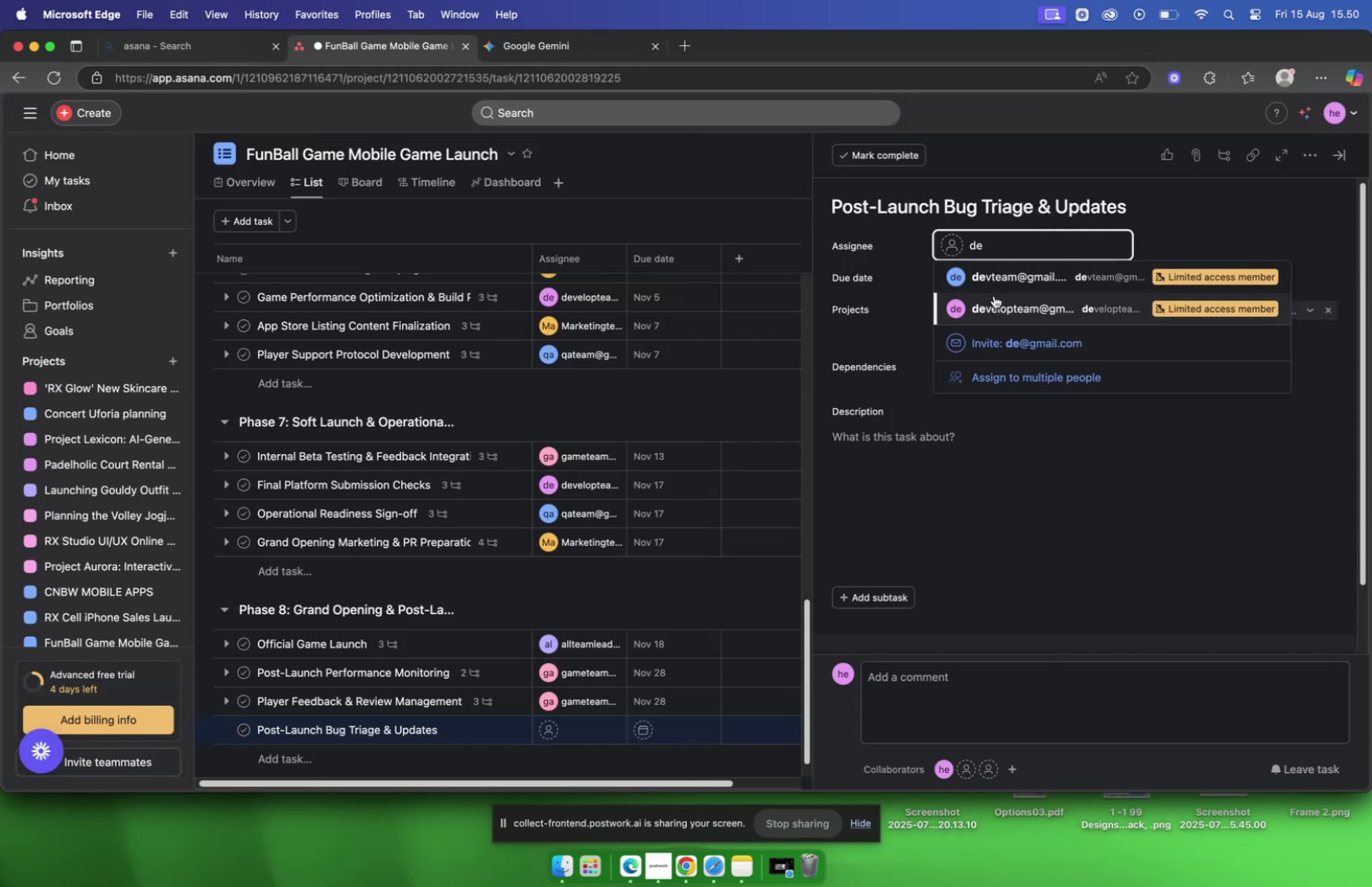 
left_click([995, 299])
 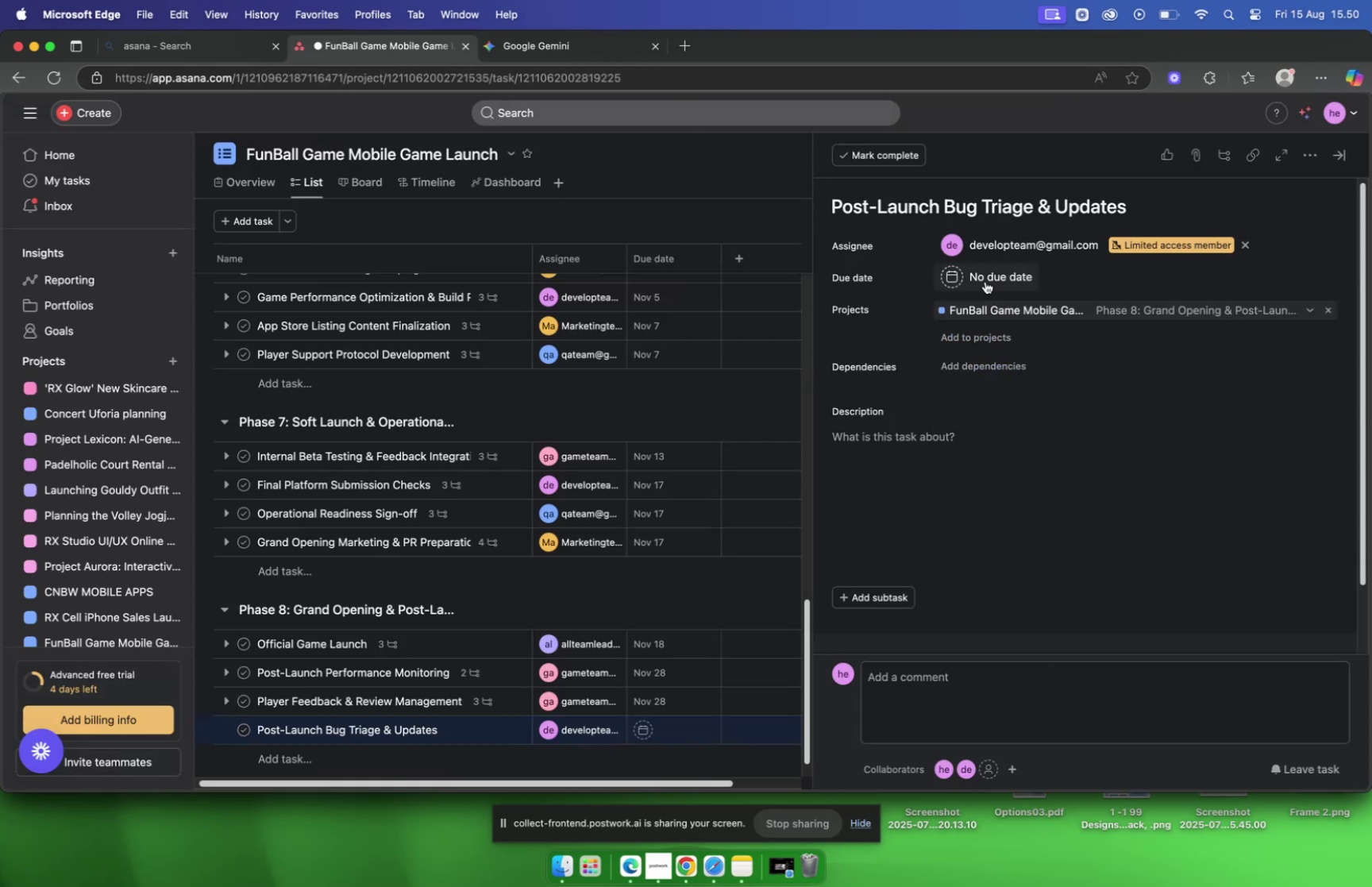 
left_click([985, 280])
 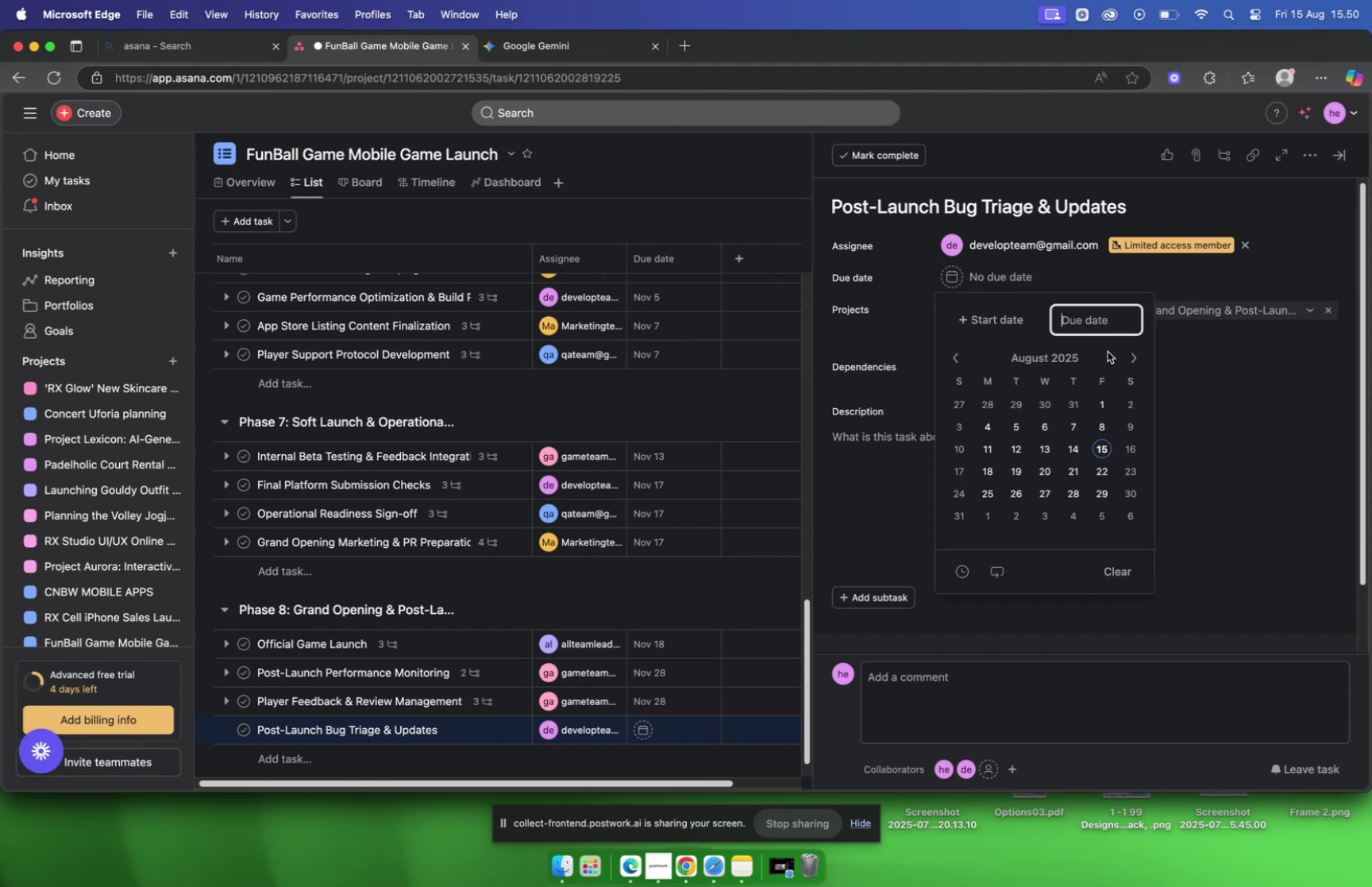 
left_click([1131, 351])
 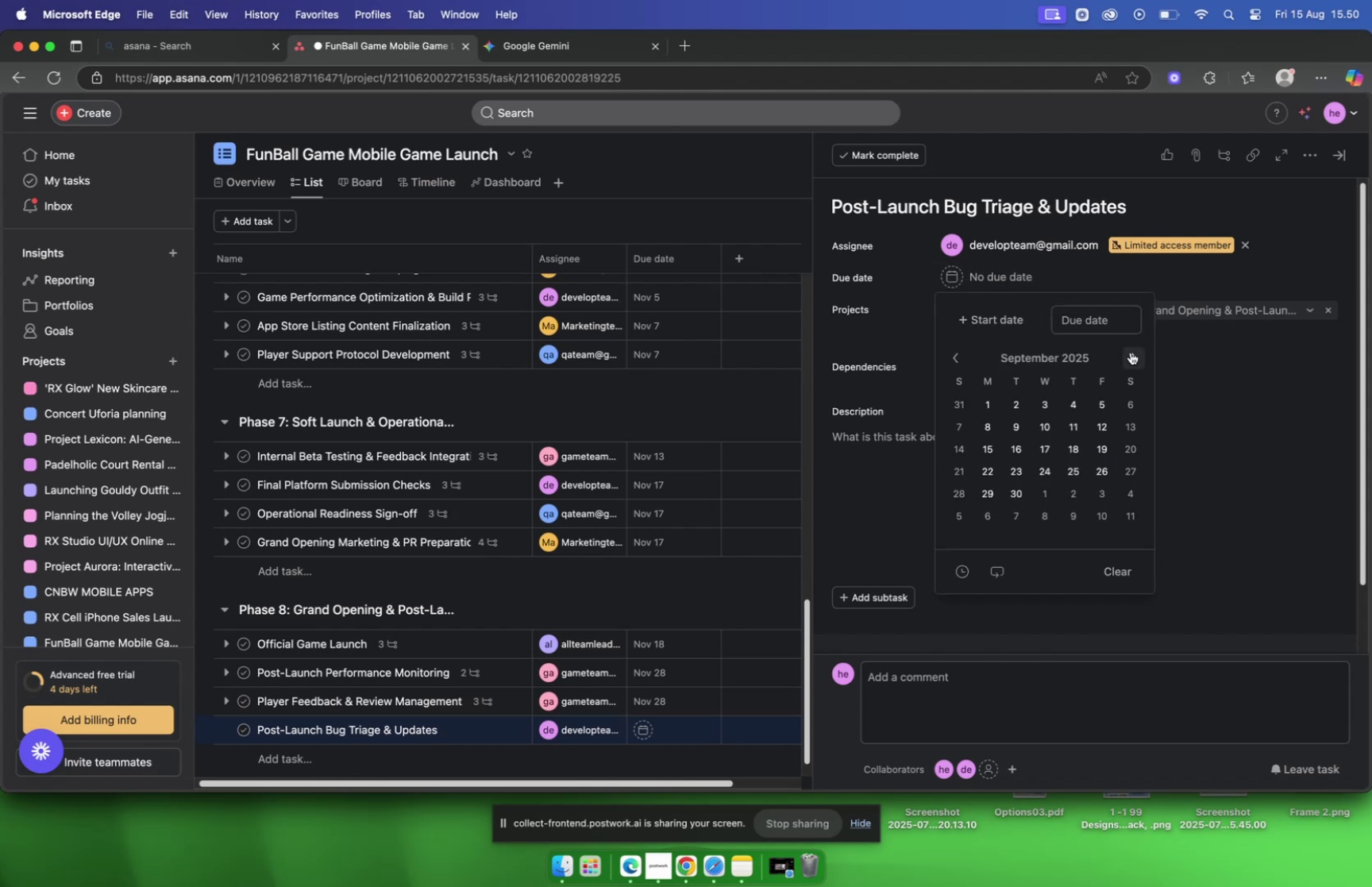 
left_click([1131, 352])
 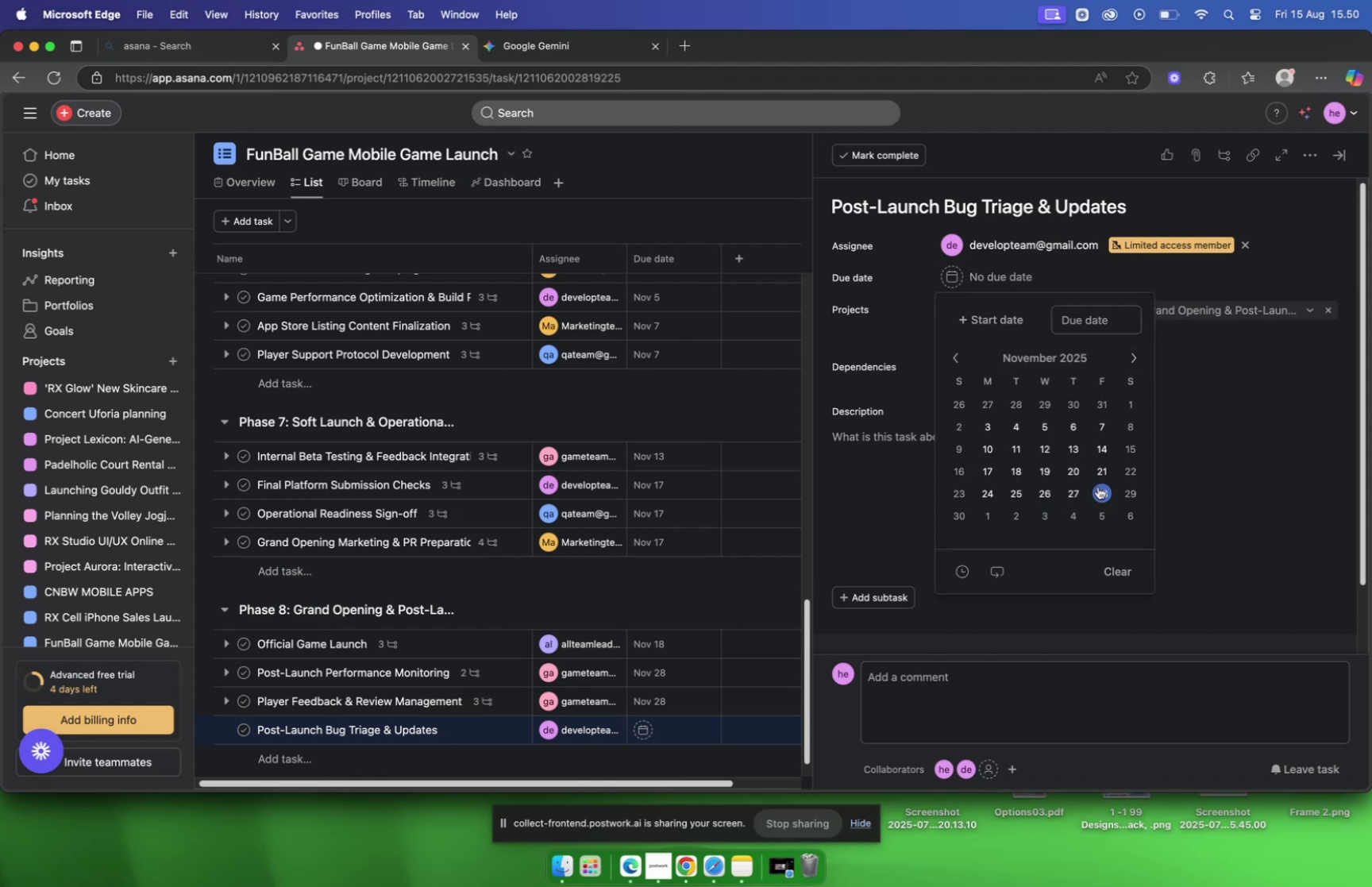 
left_click([1103, 488])
 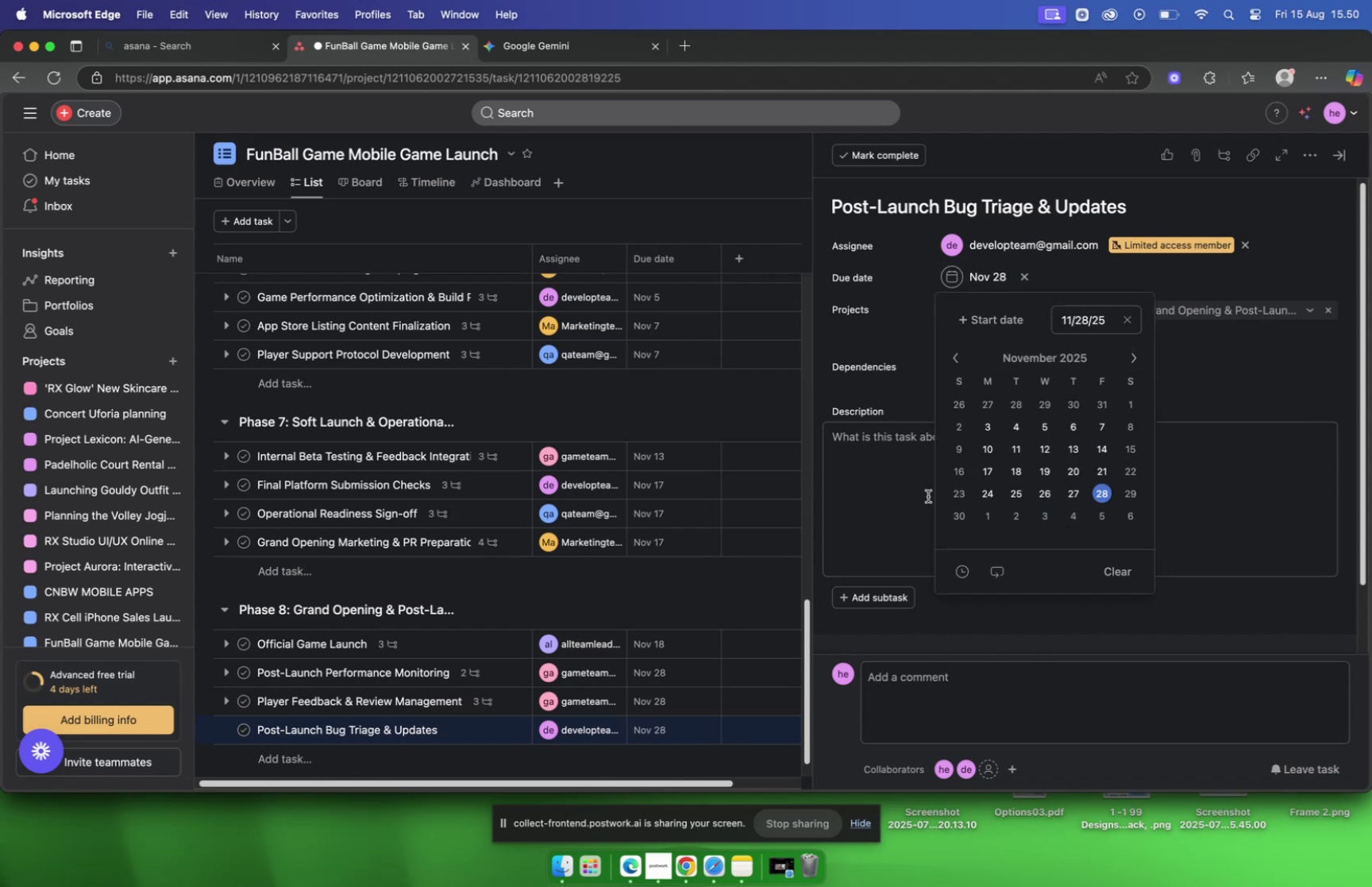 
left_click([912, 496])
 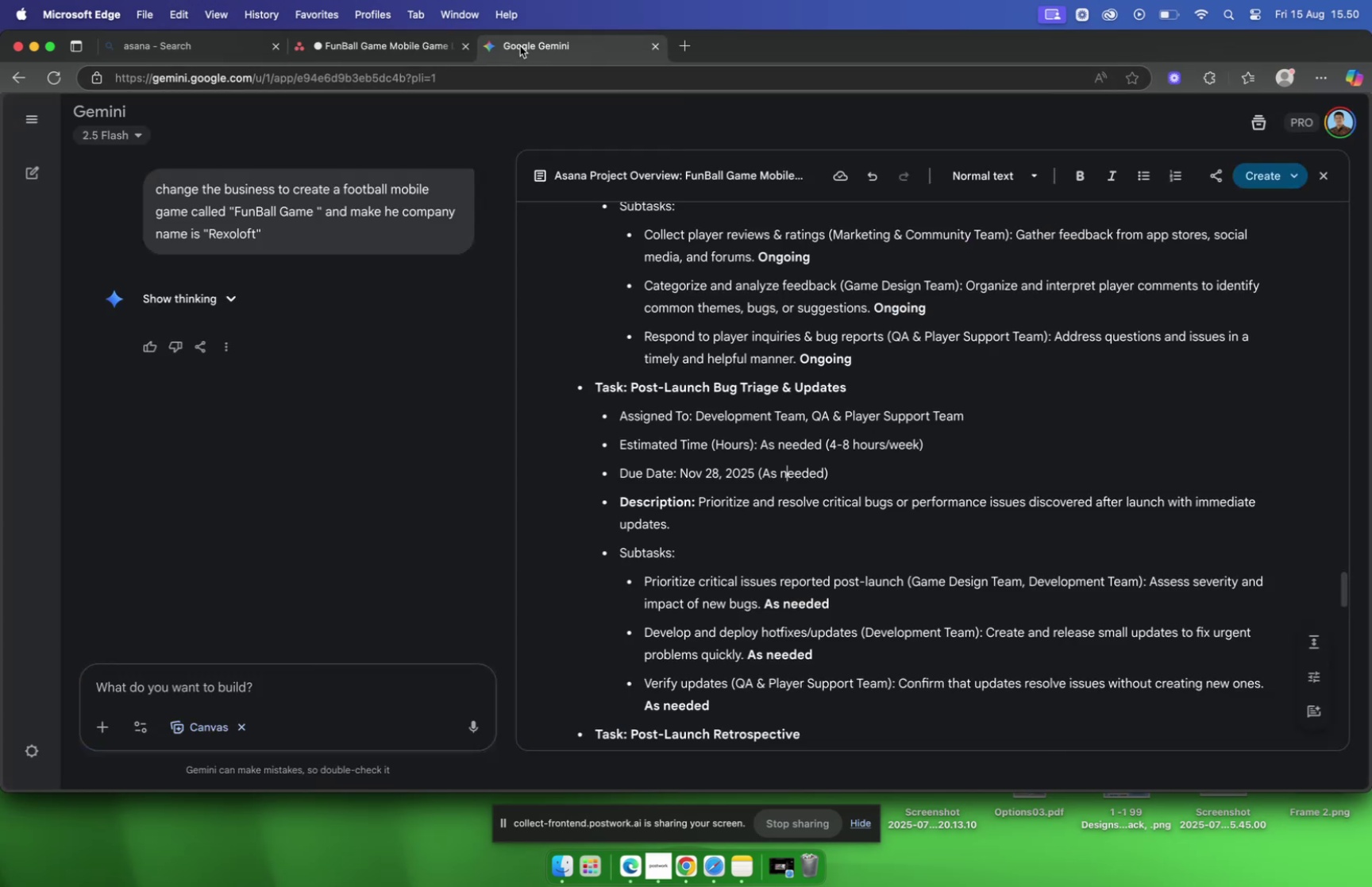 
wait(8.1)
 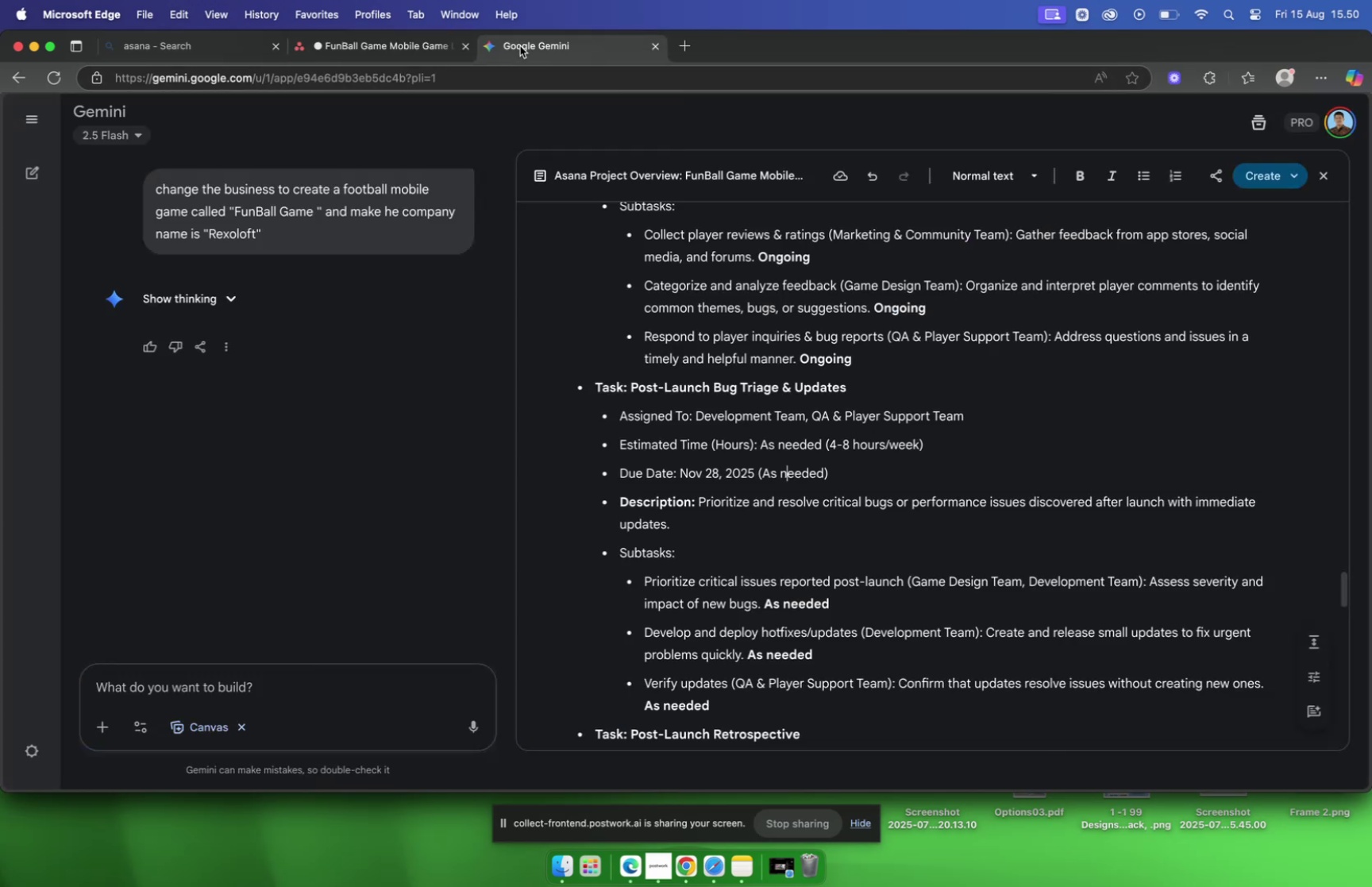 
left_click_drag(start_coordinate=[678, 526], to_coordinate=[697, 511])
 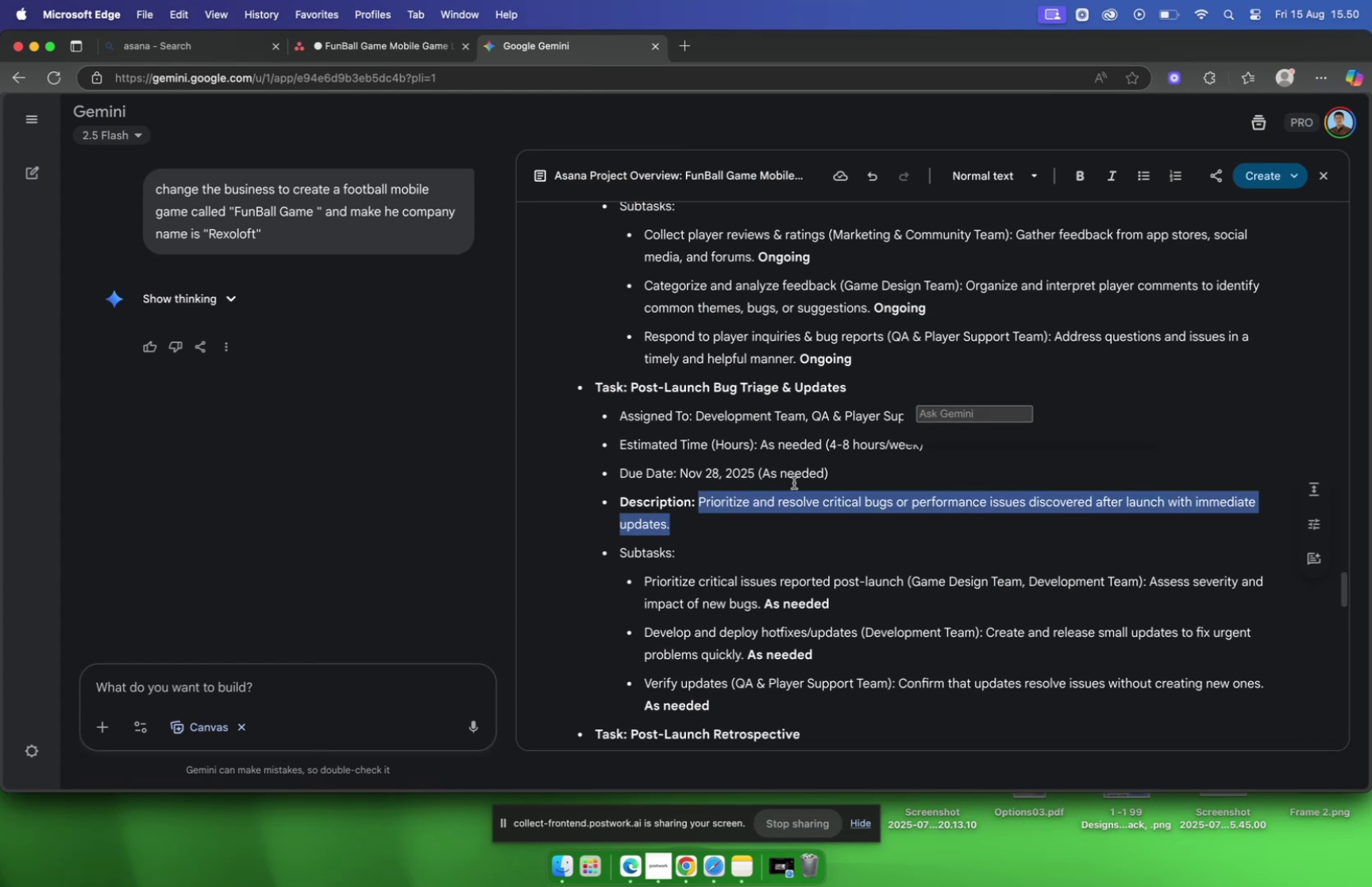 
key(Meta+C)
 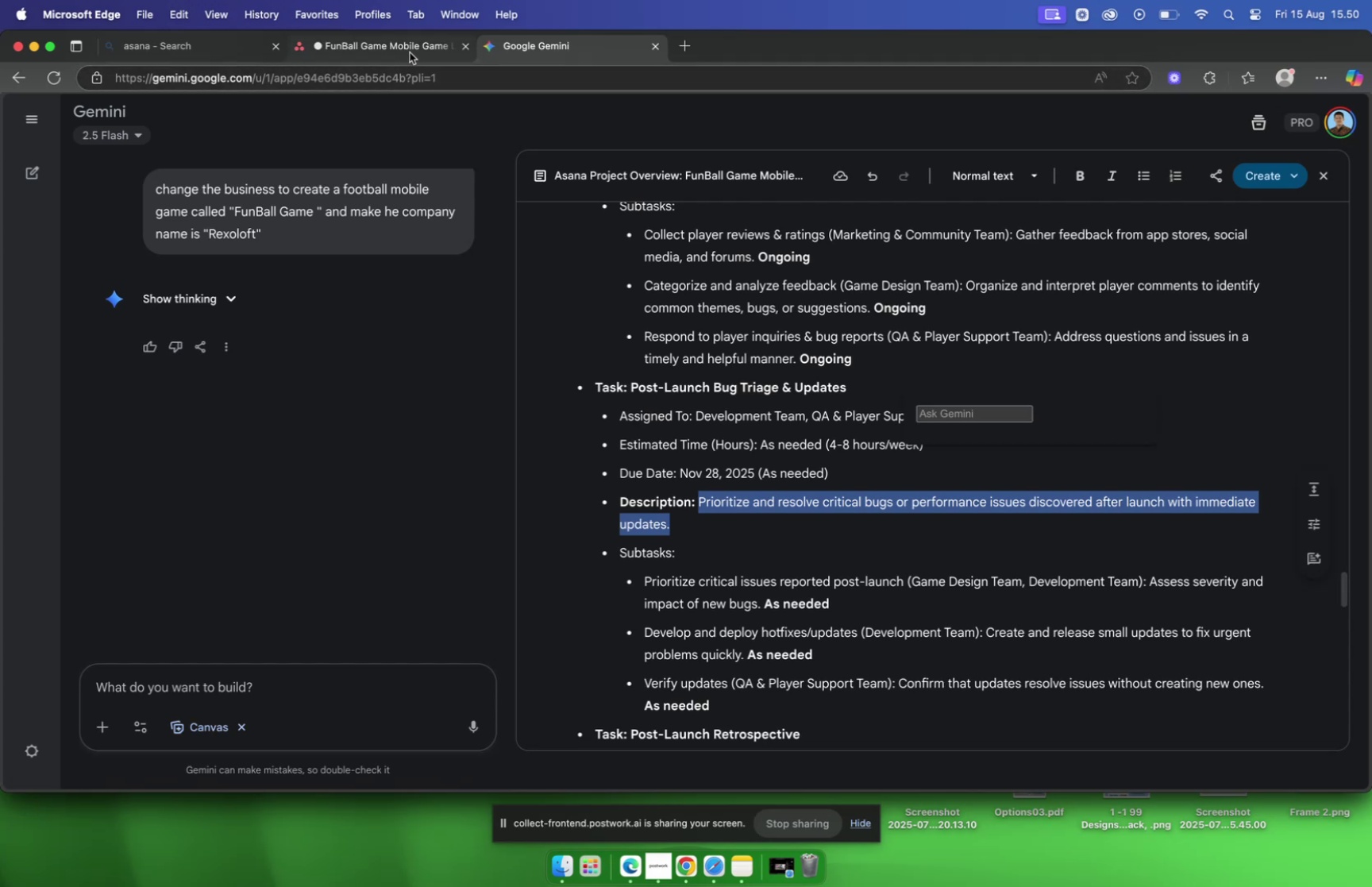 
left_click([409, 51])
 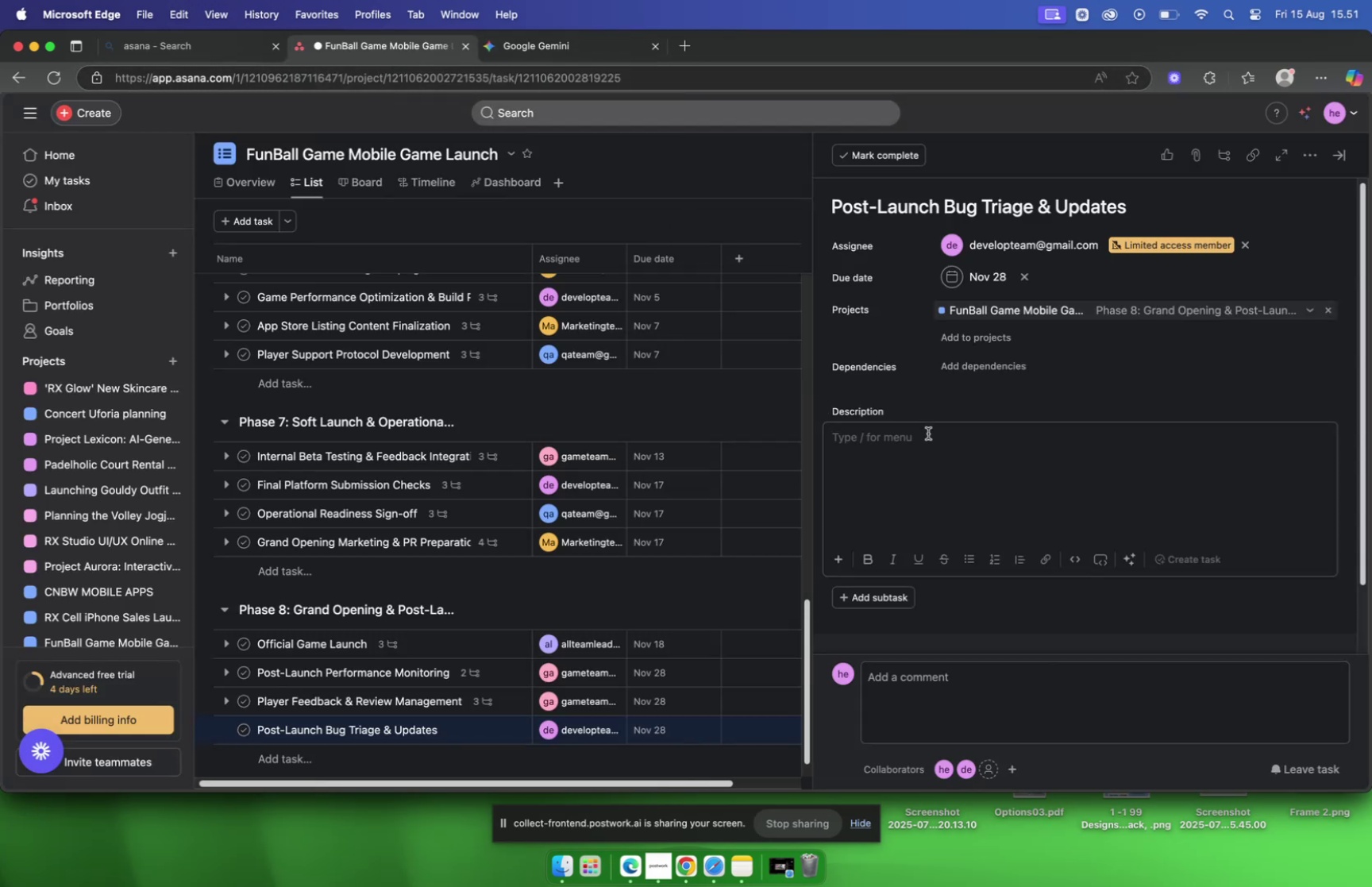 
left_click([936, 455])
 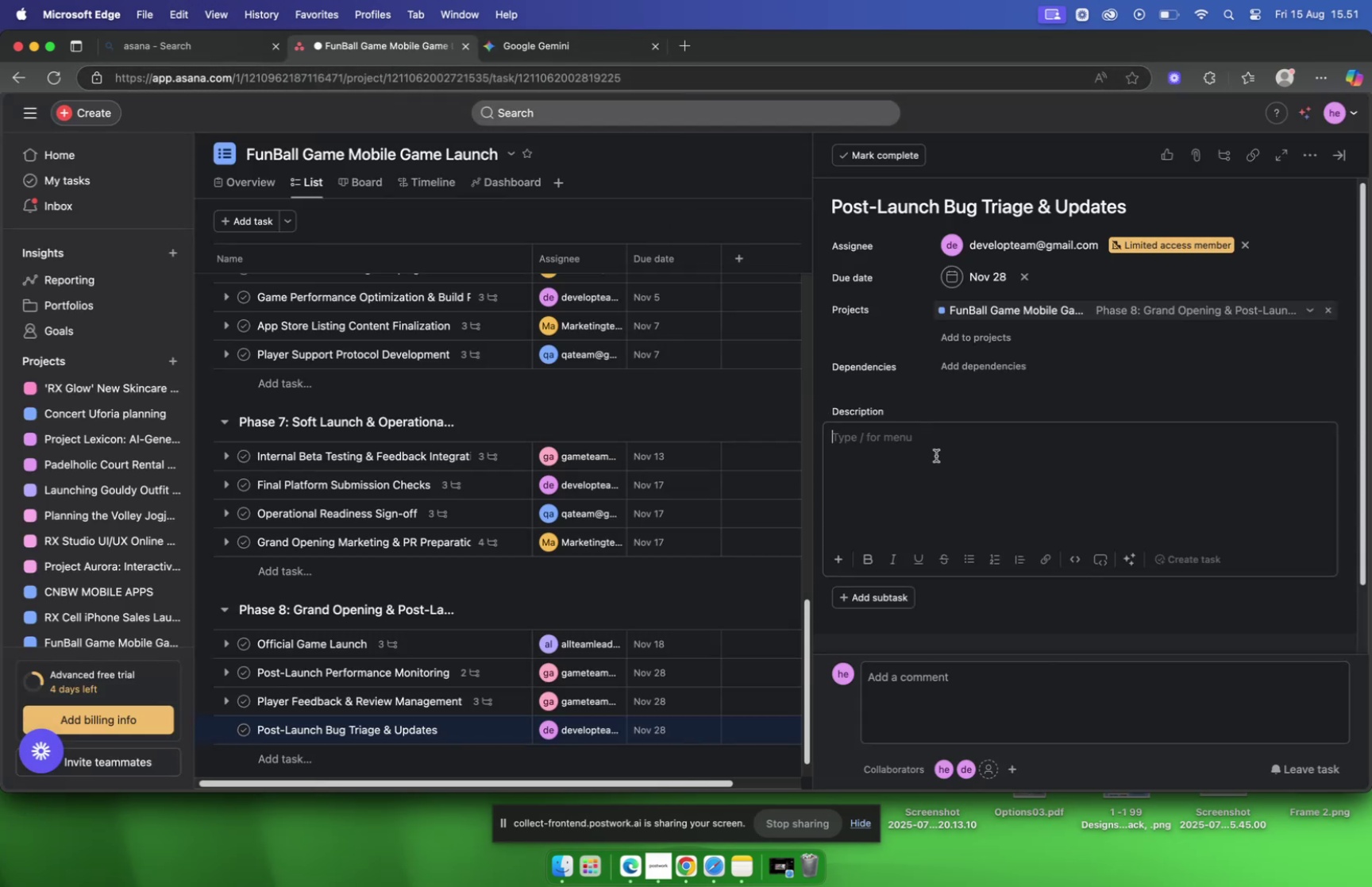 
key(Meta+V)
 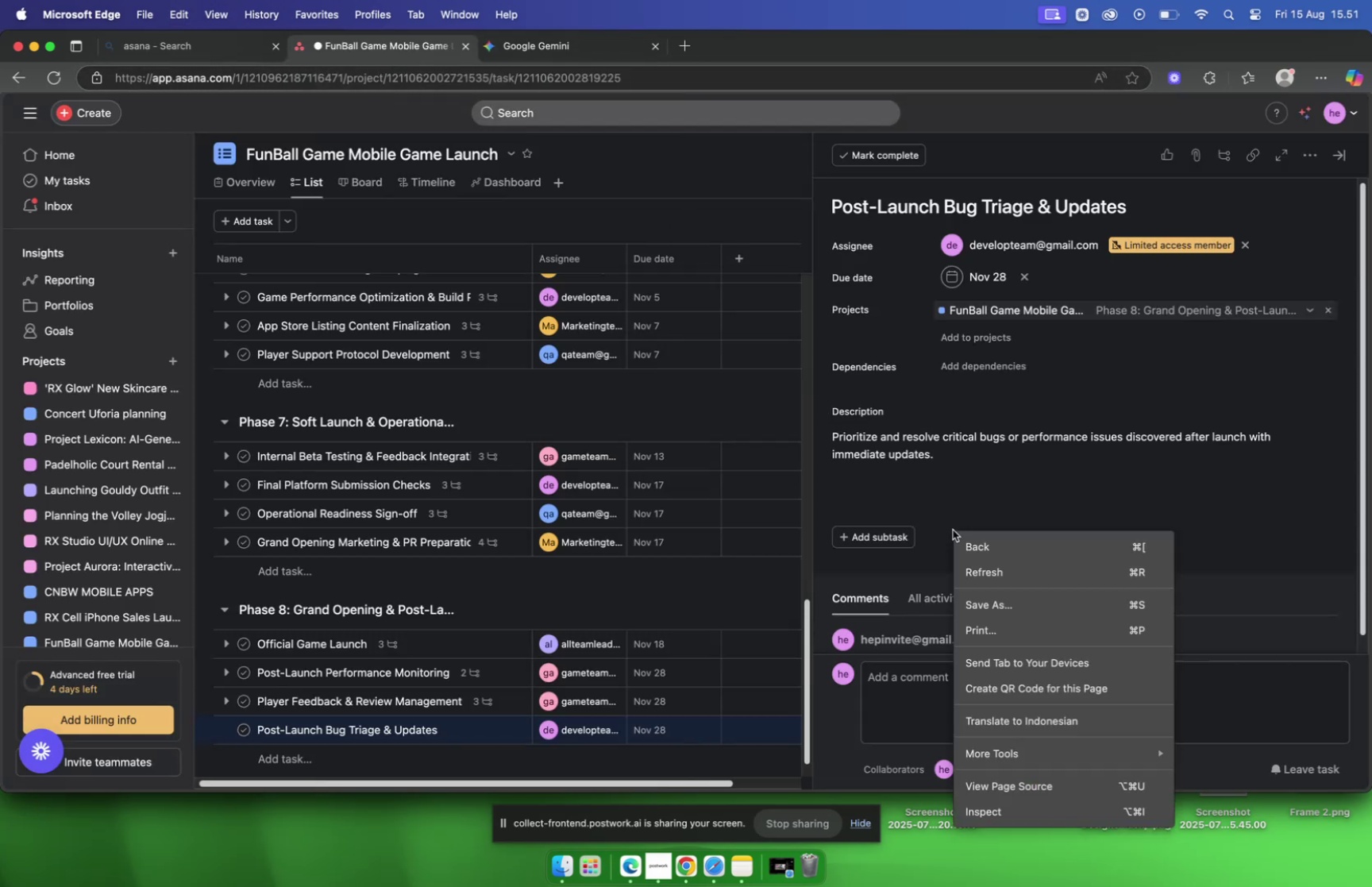 
wait(7.61)
 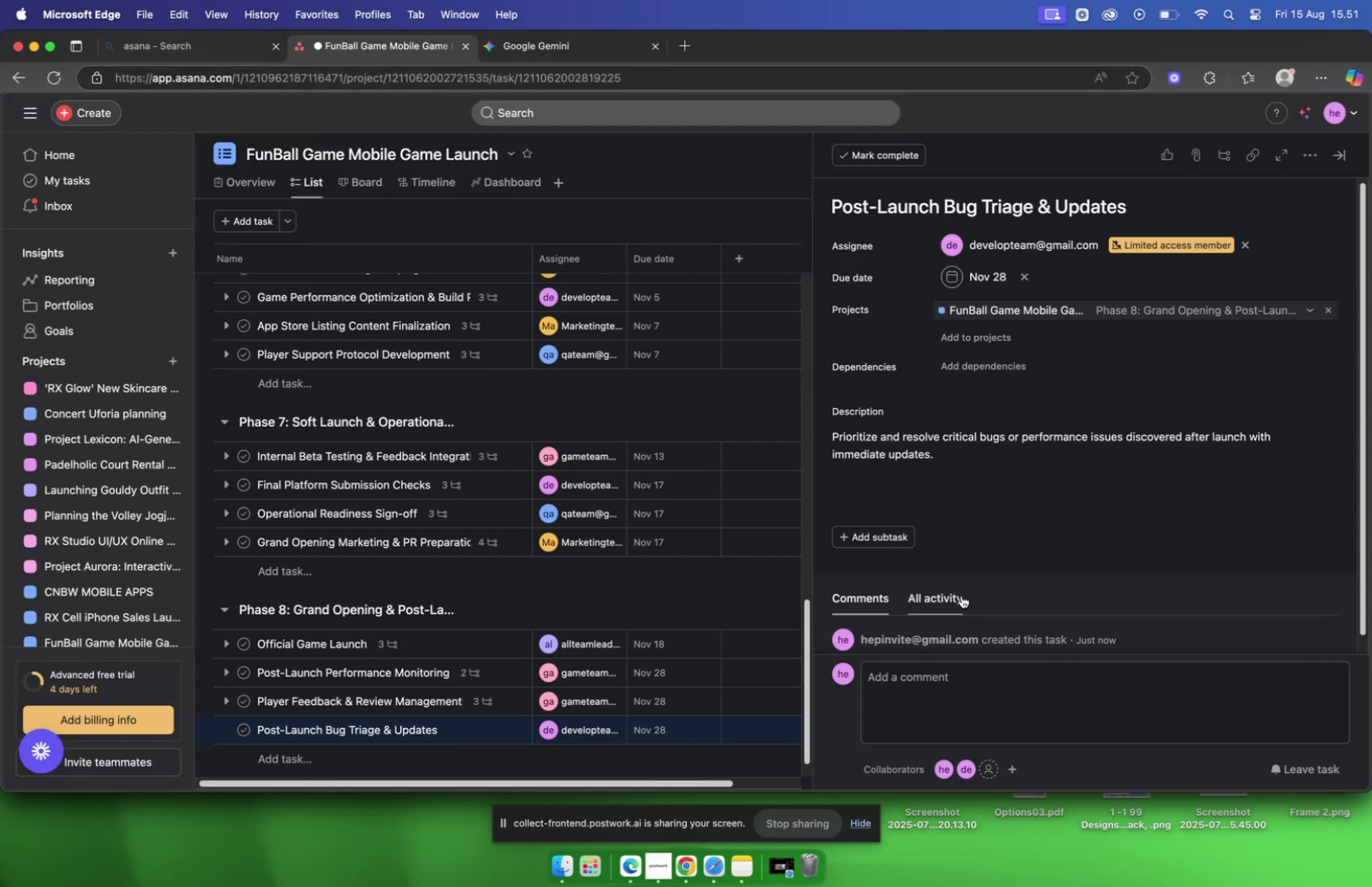 
left_click([910, 534])
 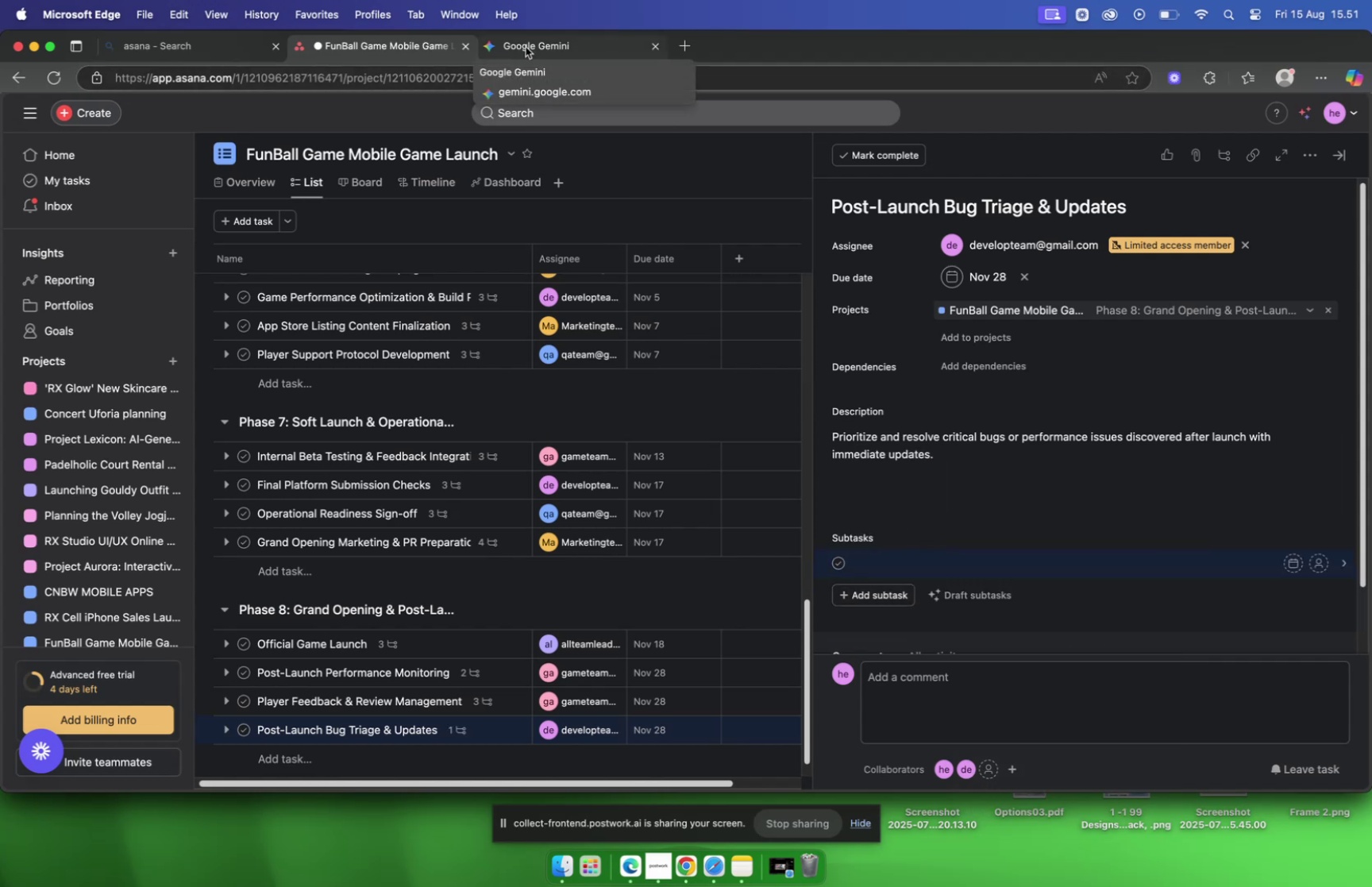 
wait(7.6)
 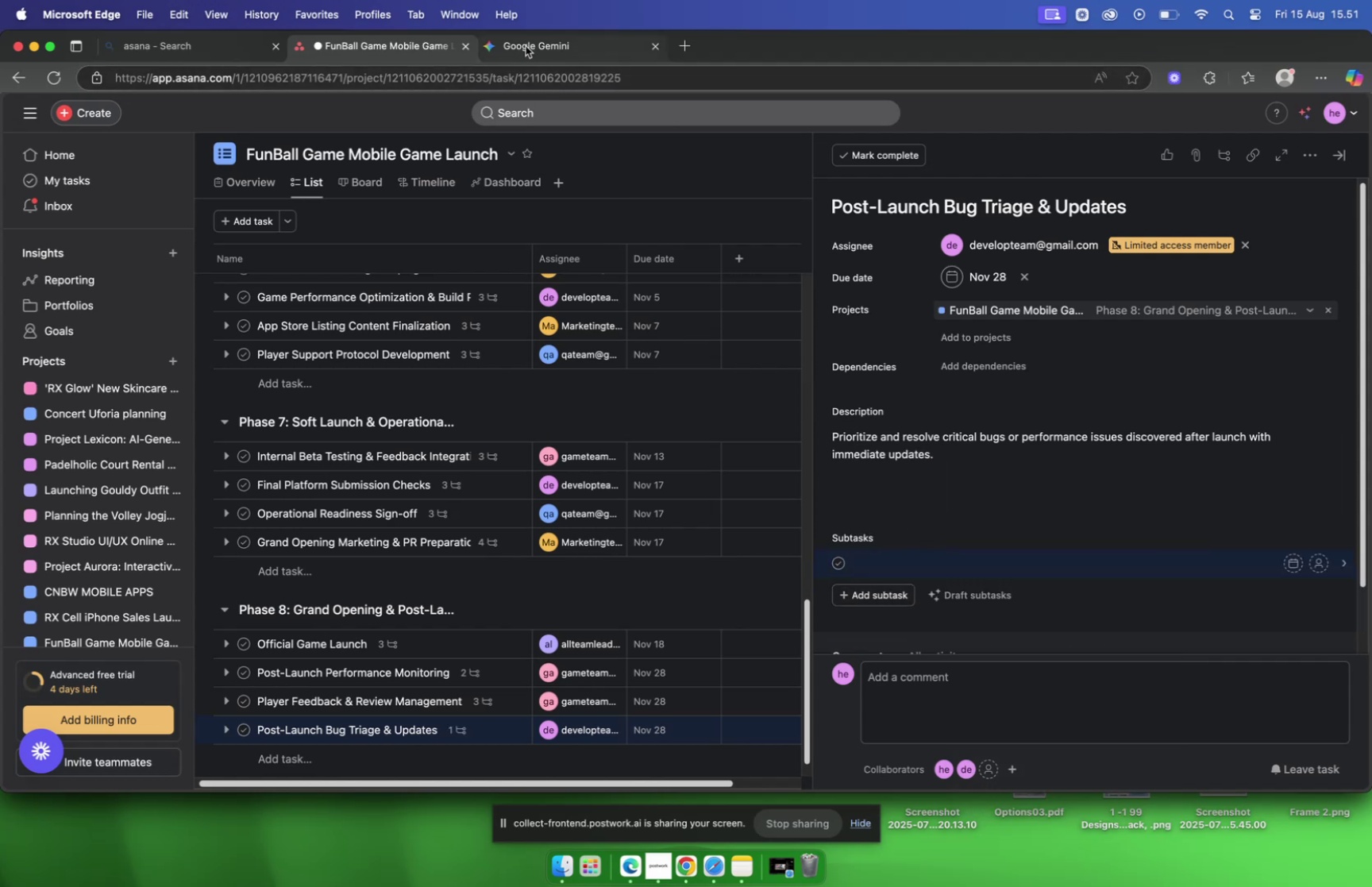 
left_click([526, 47])
 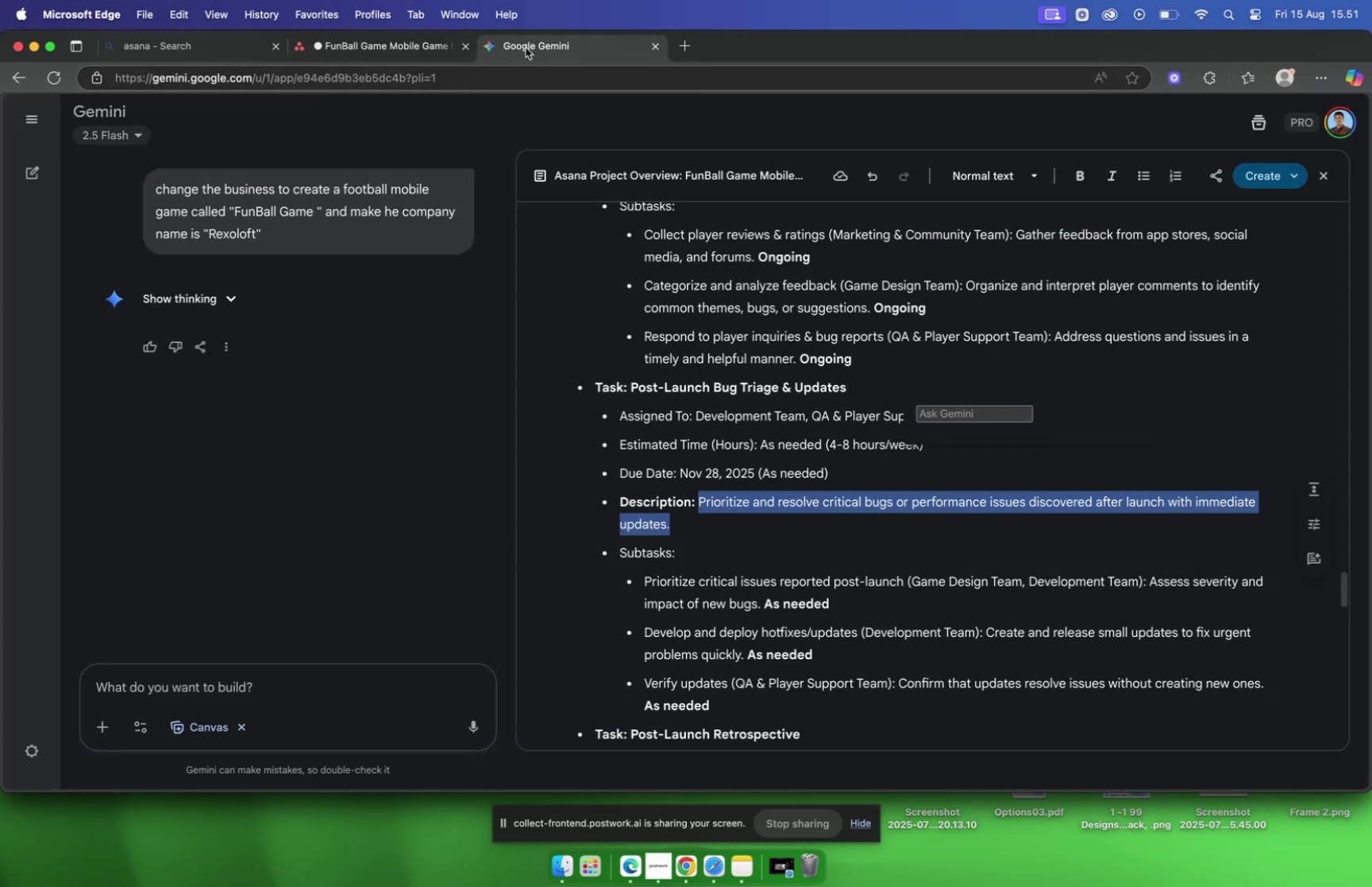 
scroll: coordinate [719, 396], scroll_direction: down, amount: 15.0
 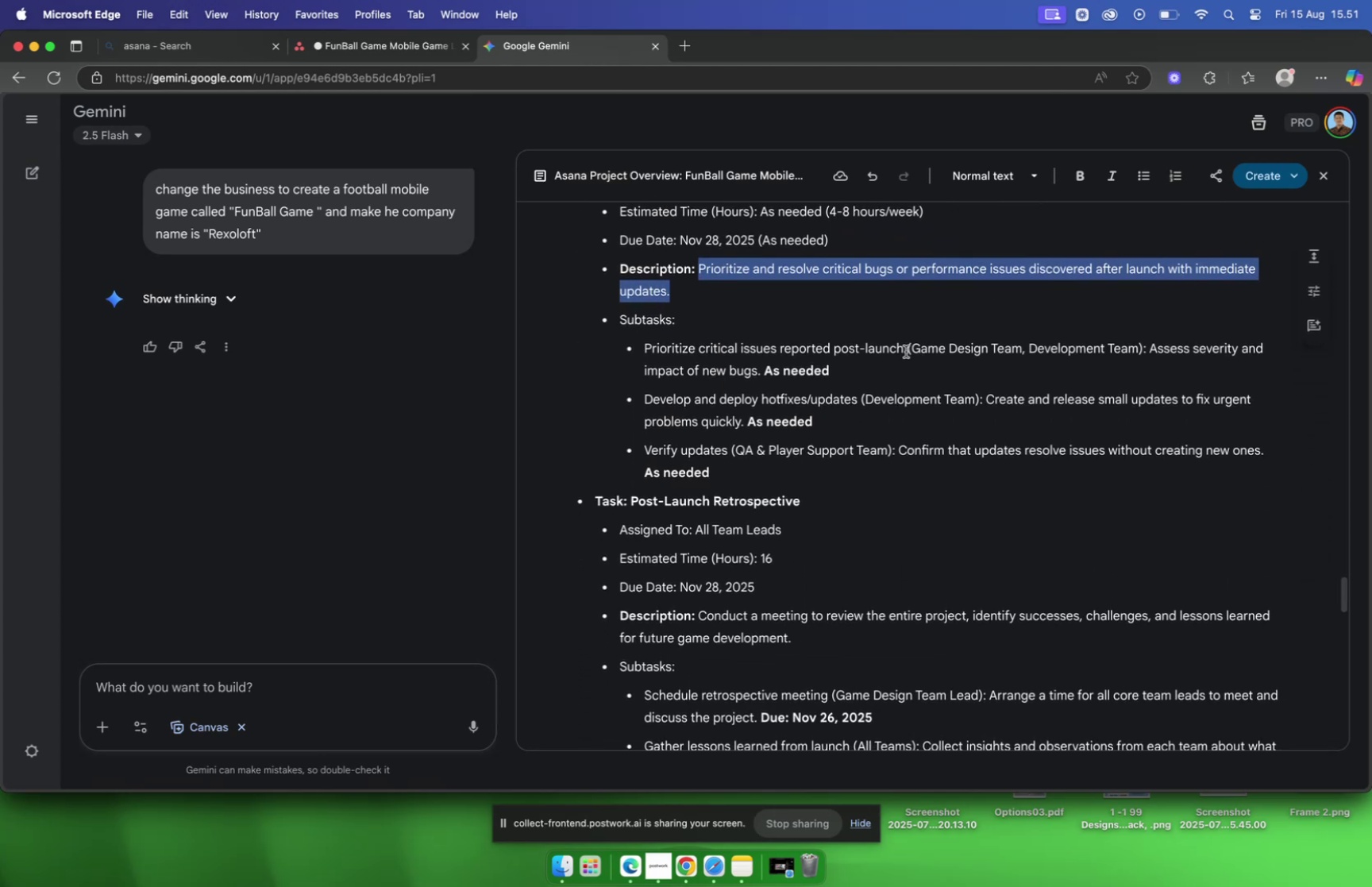 
left_click_drag(start_coordinate=[904, 350], to_coordinate=[646, 353])
 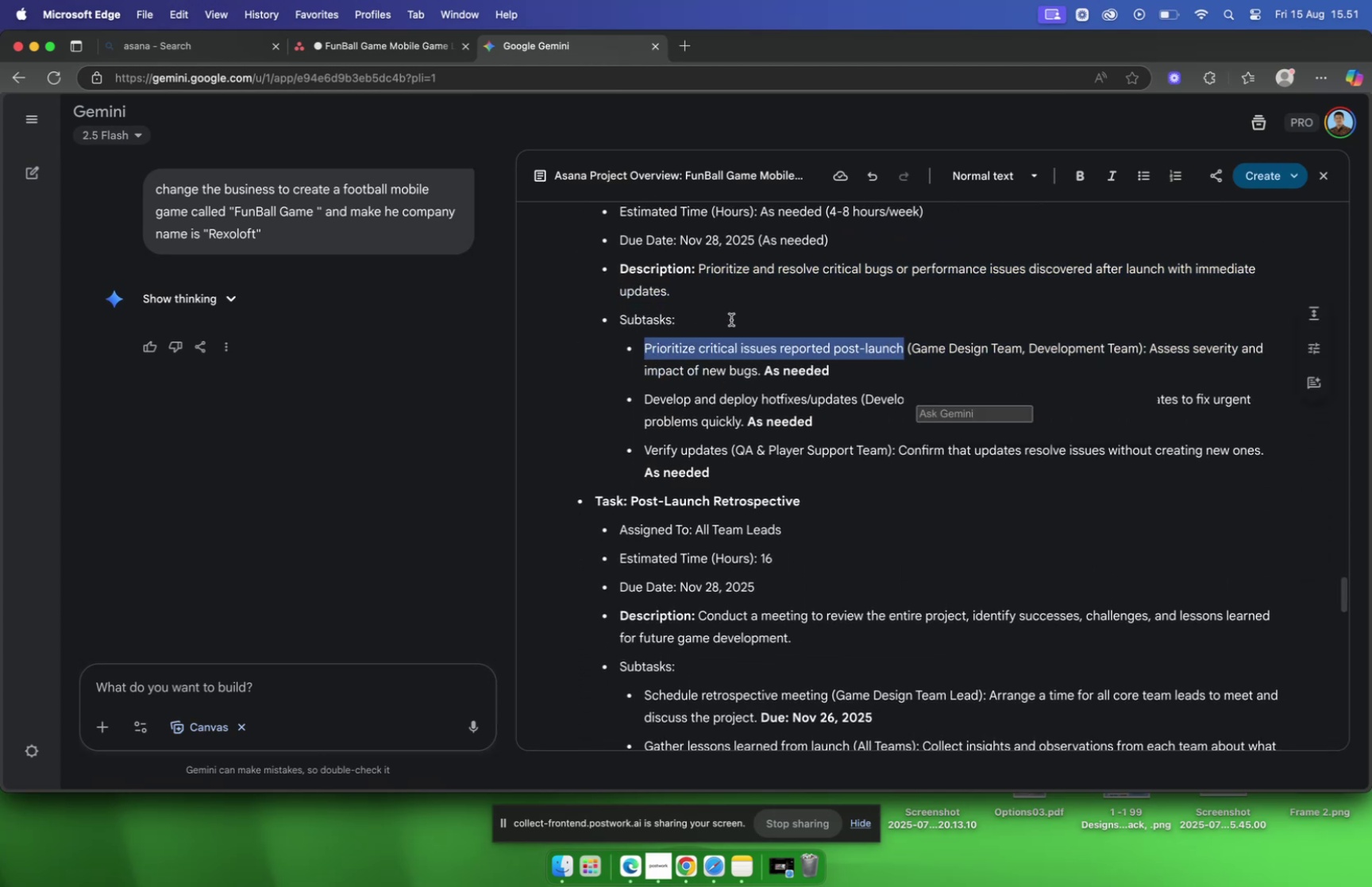 
key(Meta+C)
 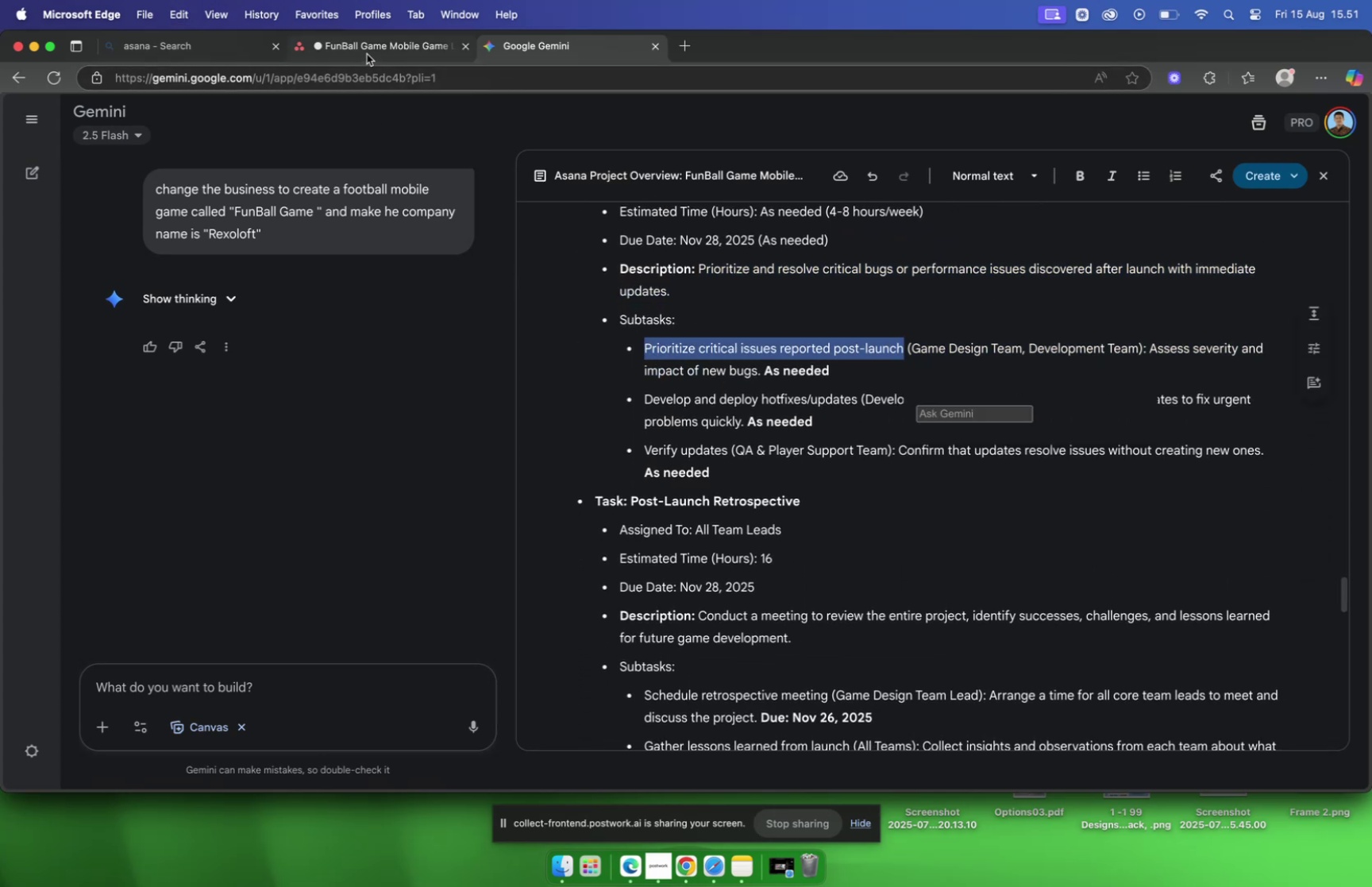 
key(Meta+V)
 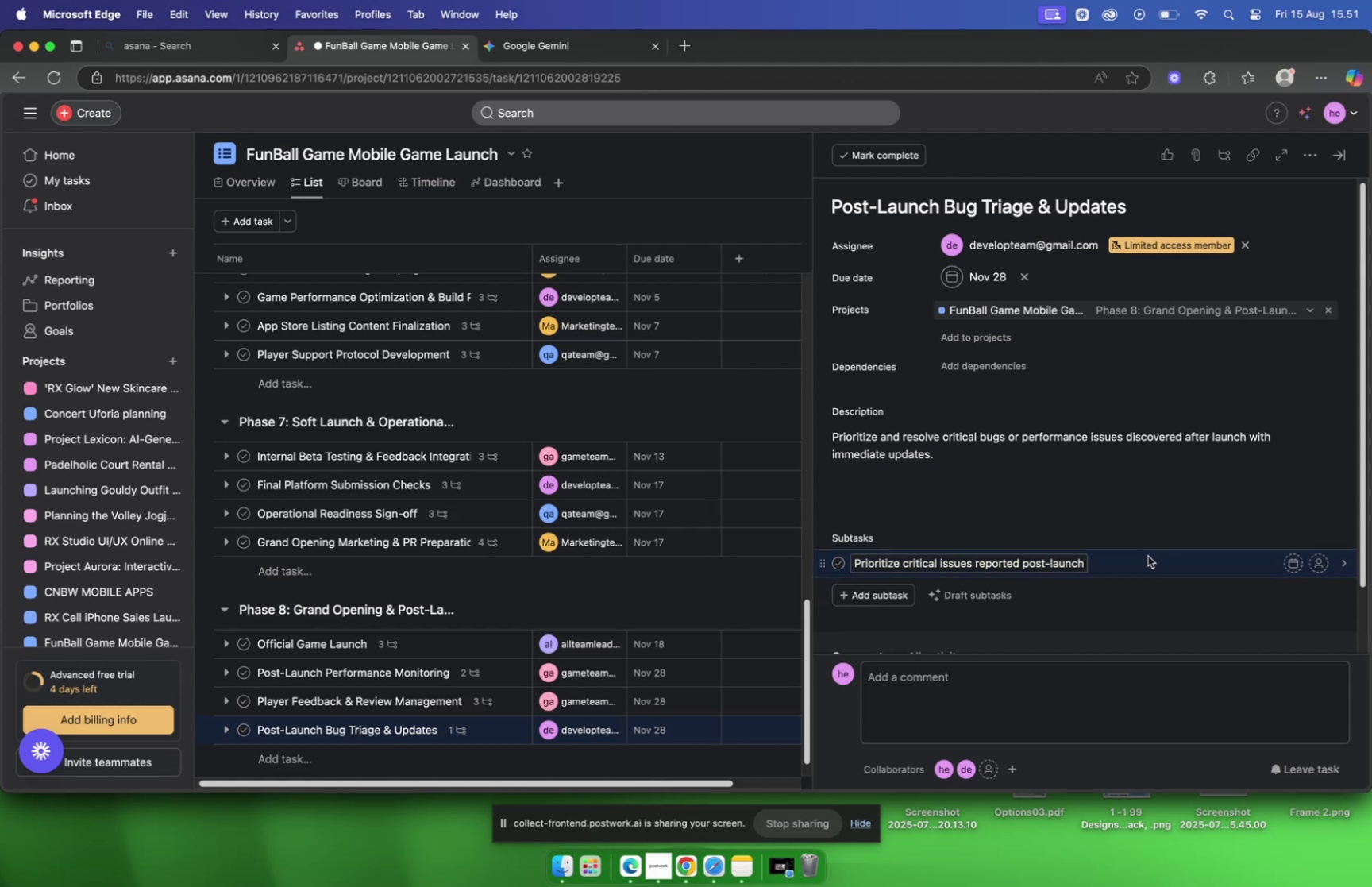 
left_click([1146, 557])
 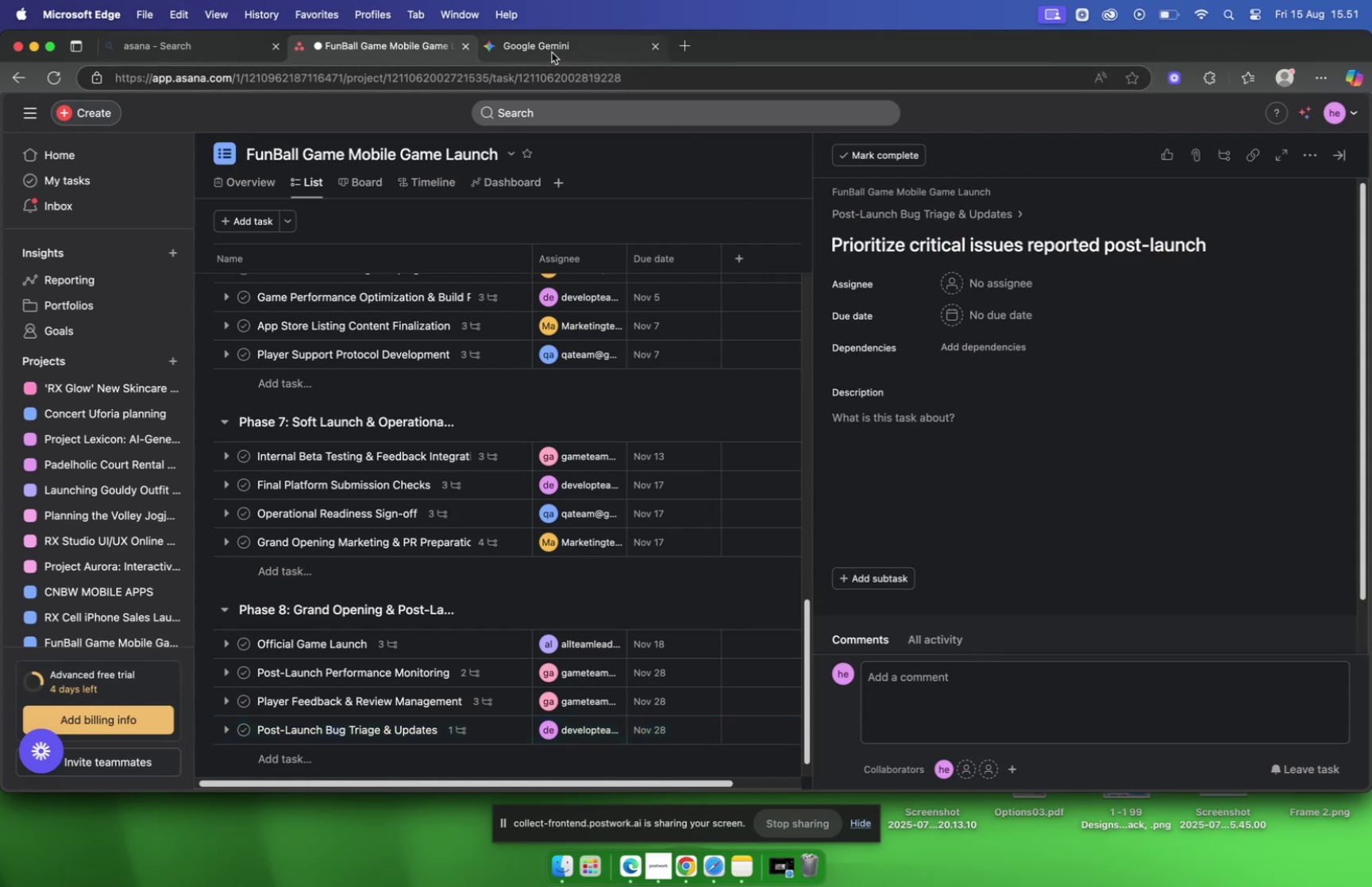 
left_click([552, 52])
 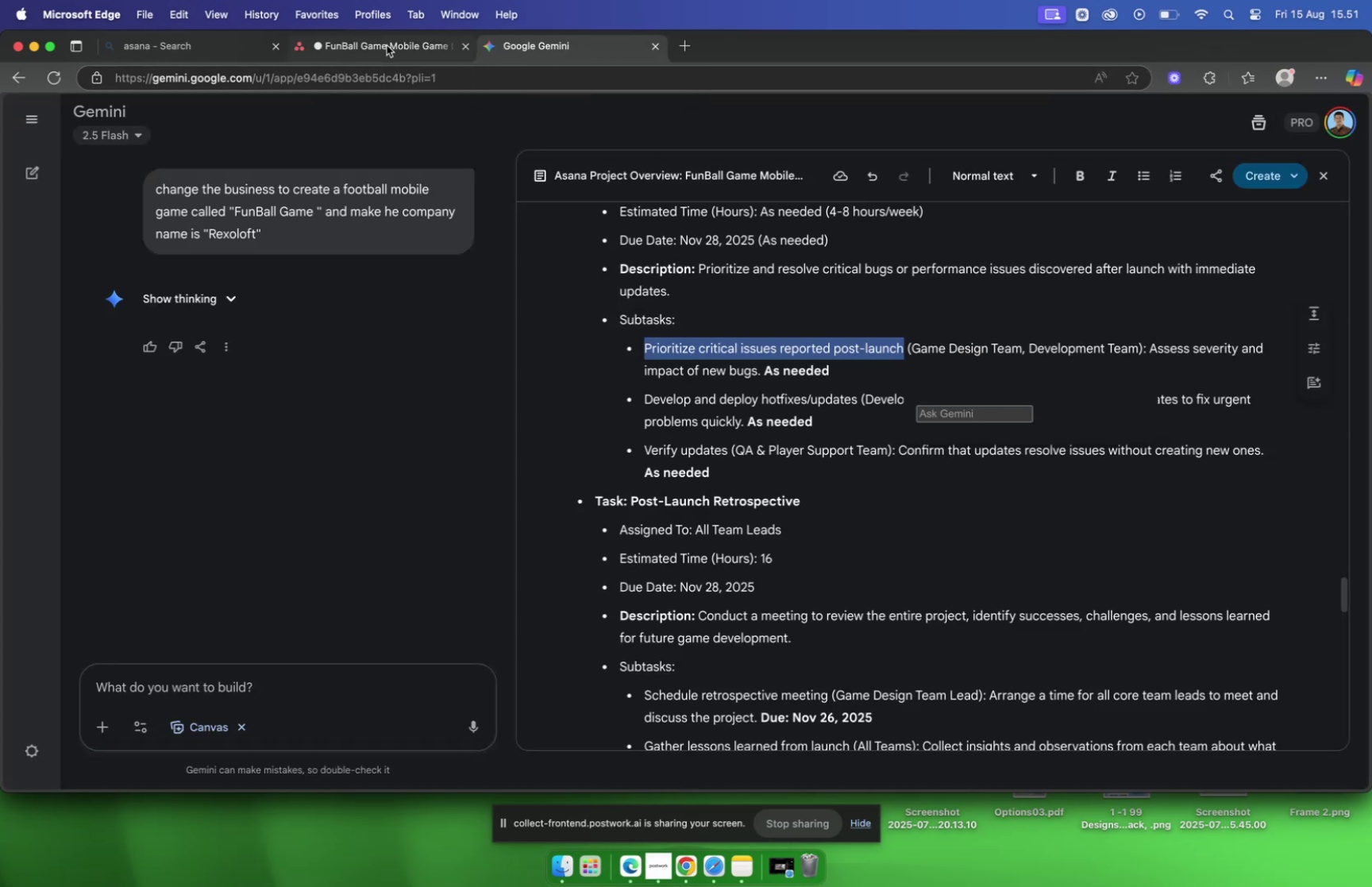 
wait(5.52)
 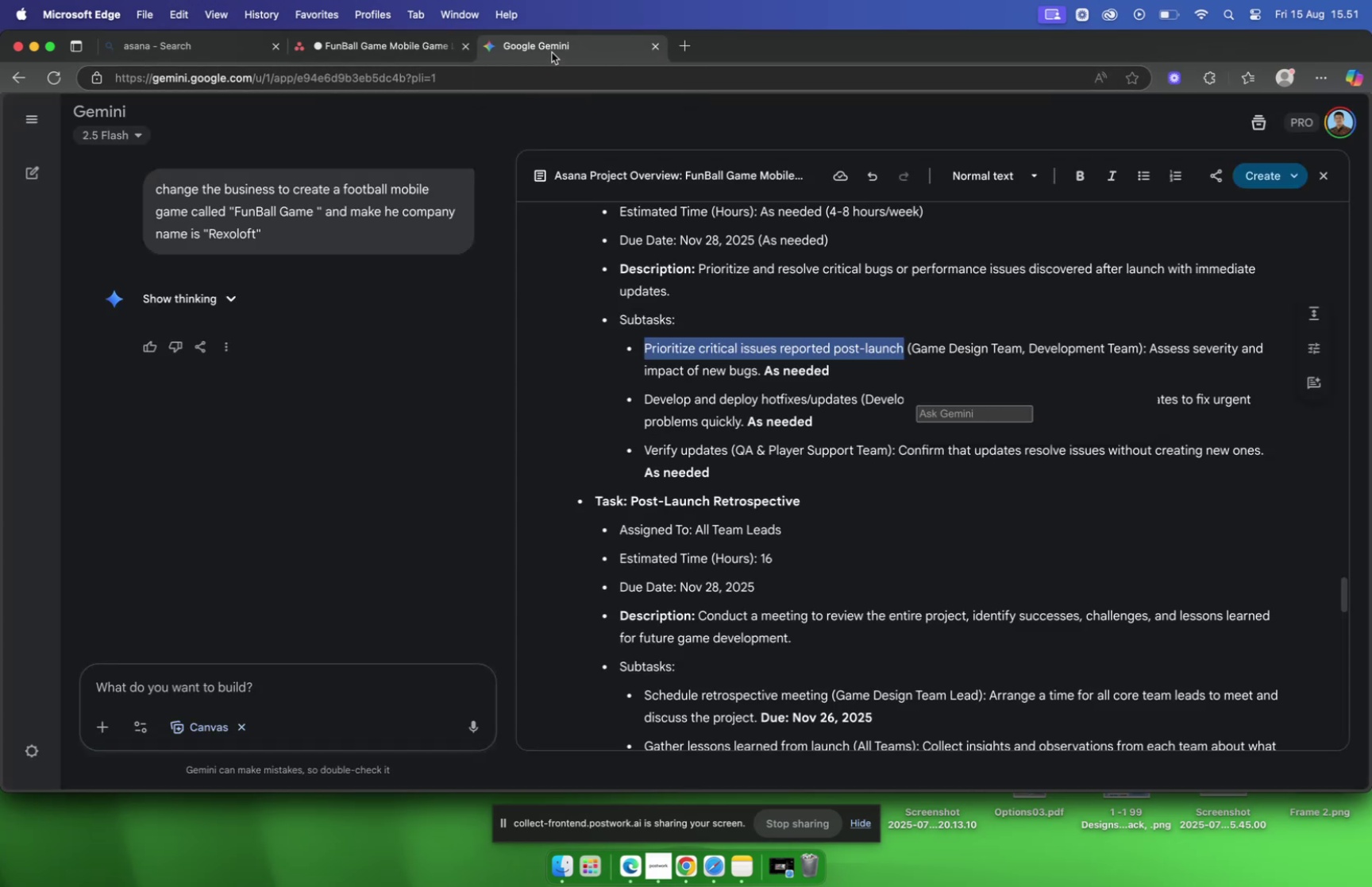 
left_click([386, 47])
 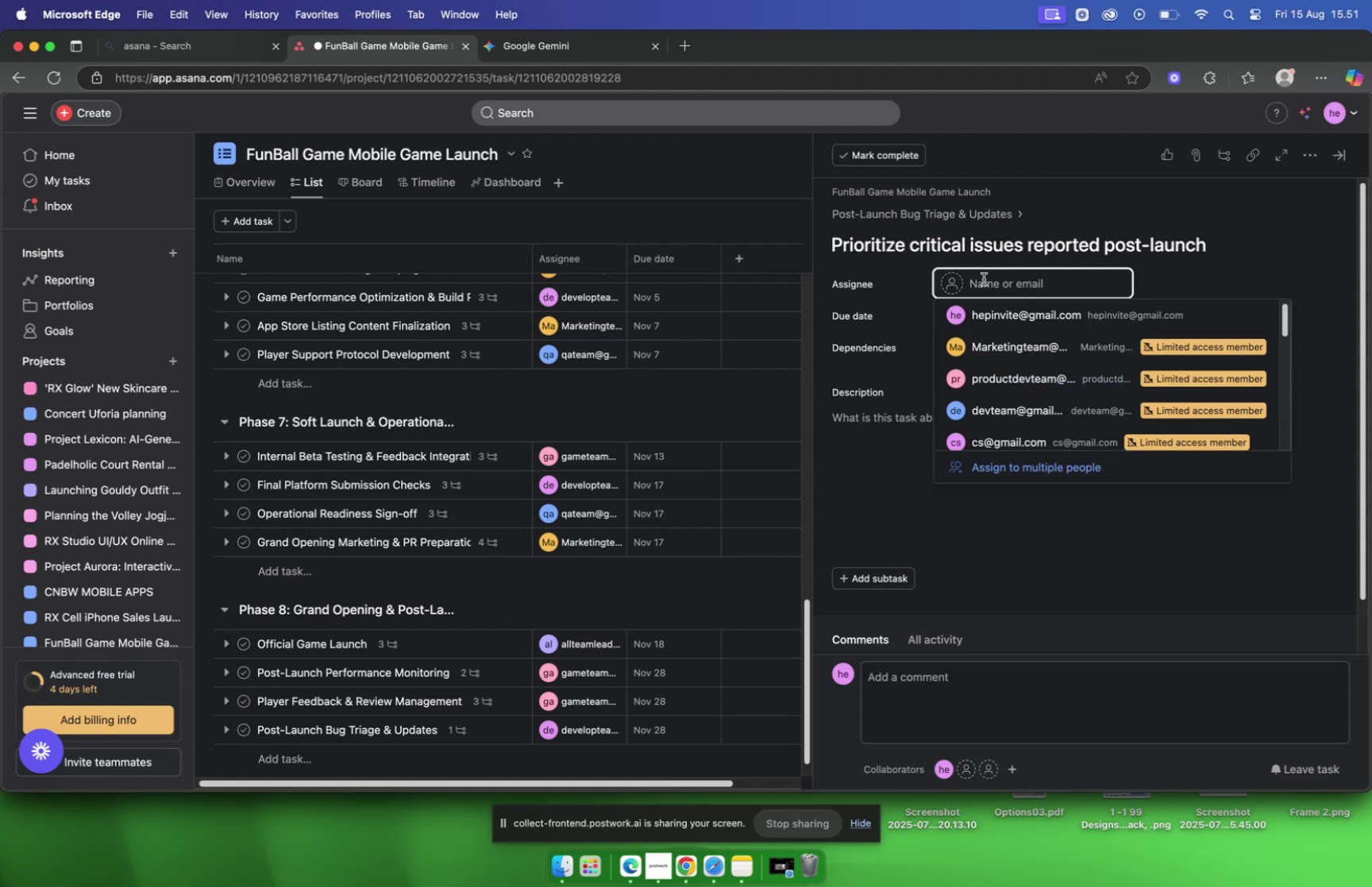 
type(game)
 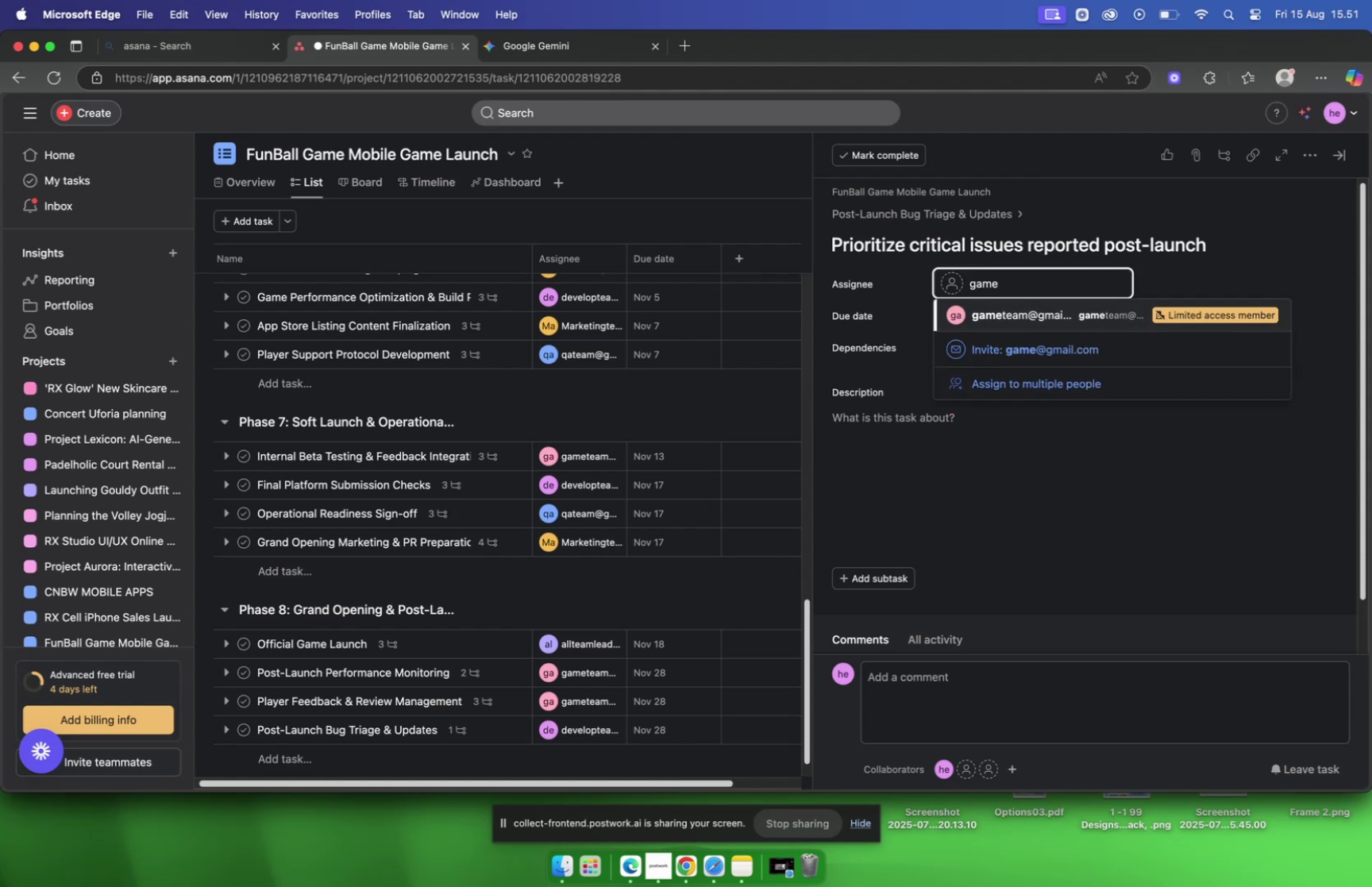 
key(Enter)
 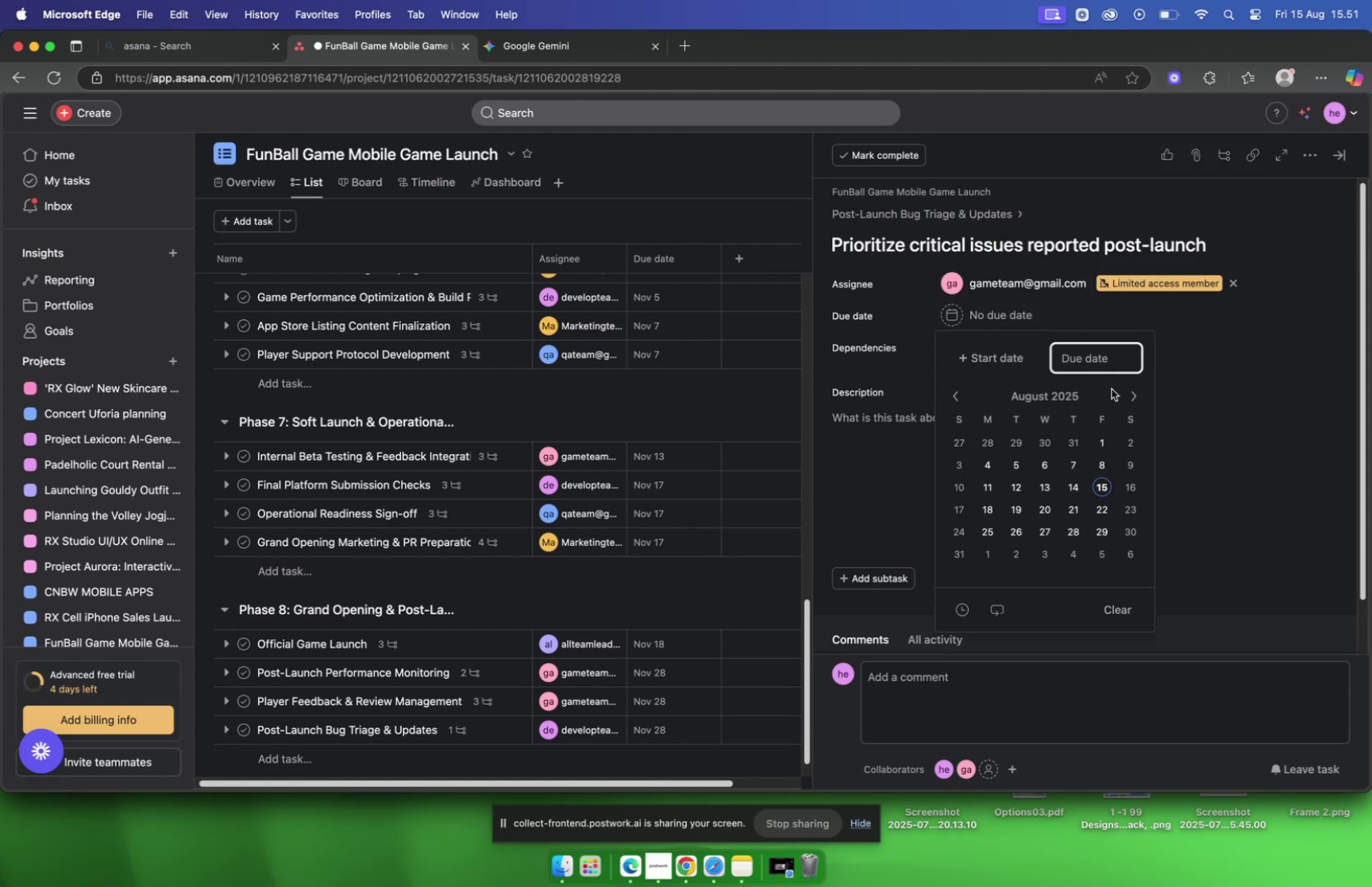 
double_click([1131, 398])
 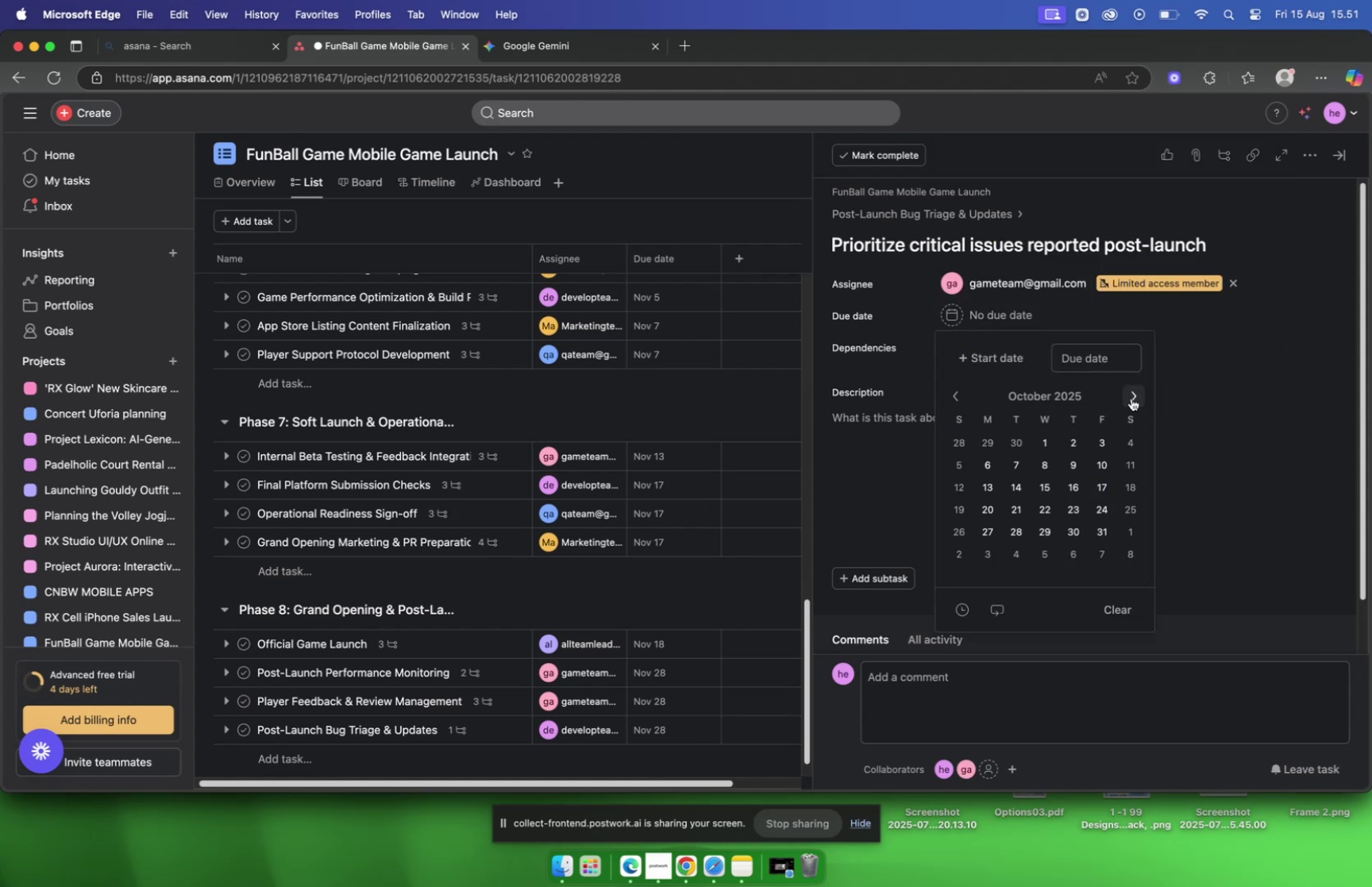 
left_click([1131, 398])
 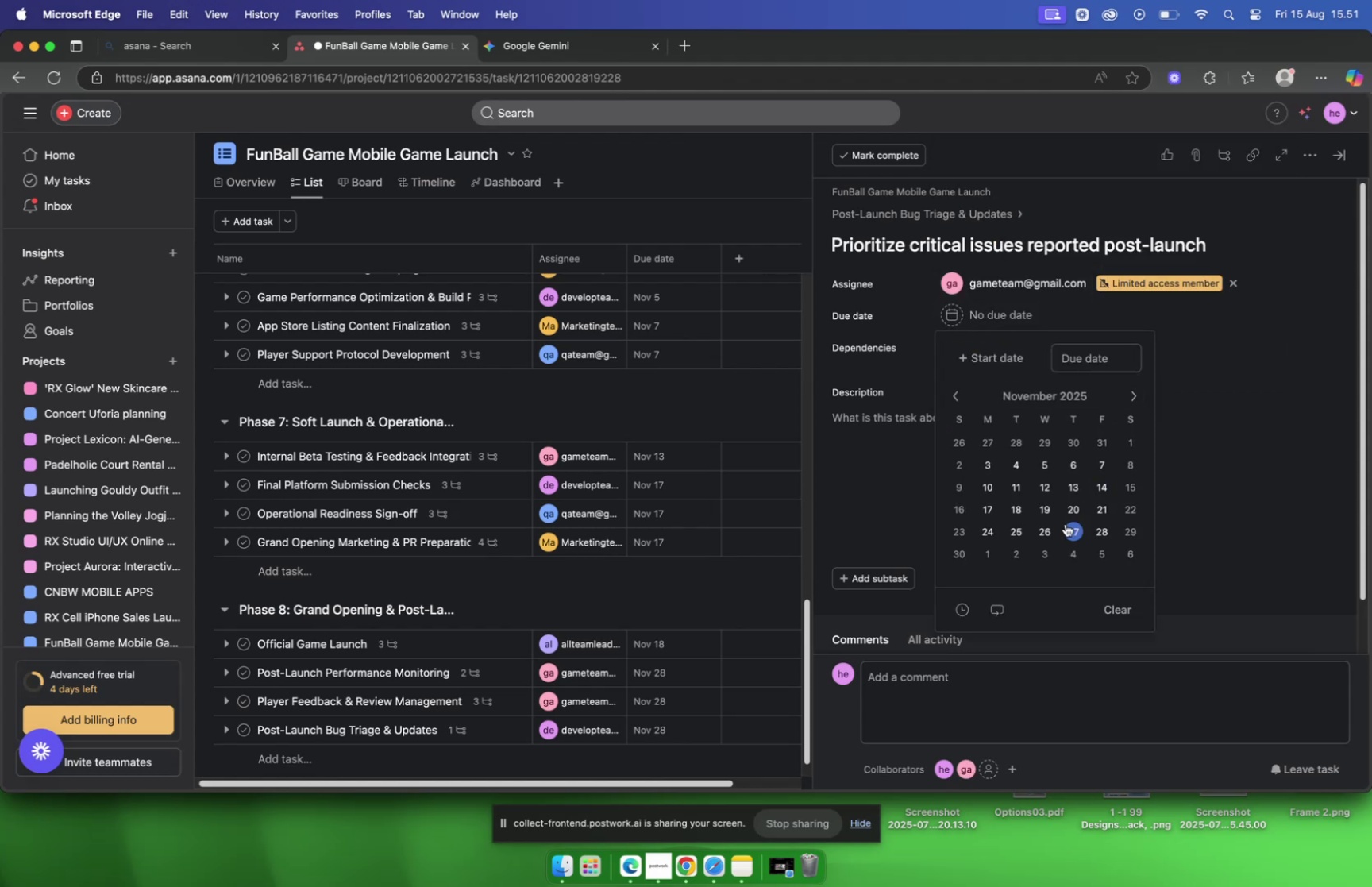 
left_click([1050, 532])
 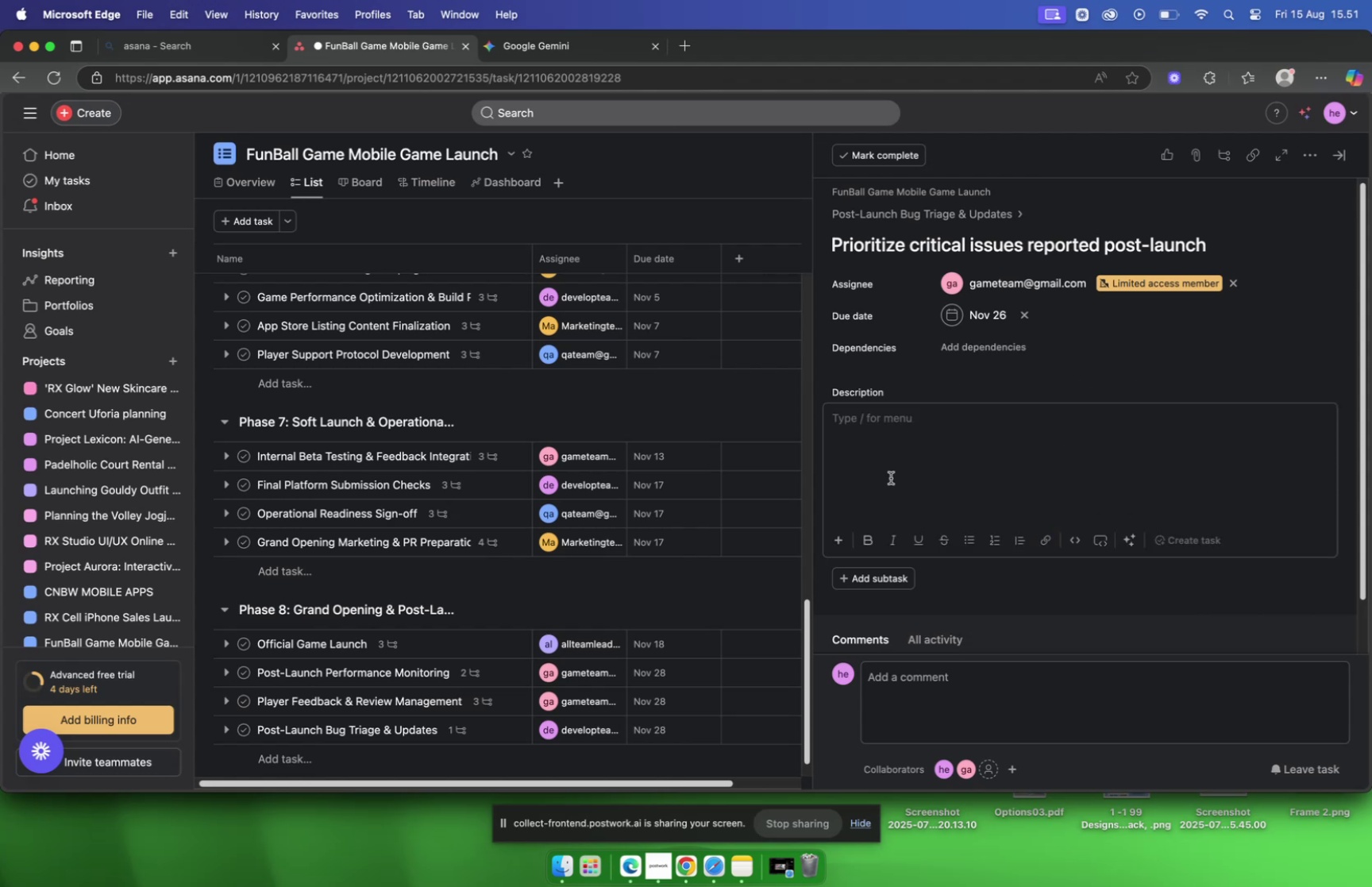 
mouse_move([879, 366])
 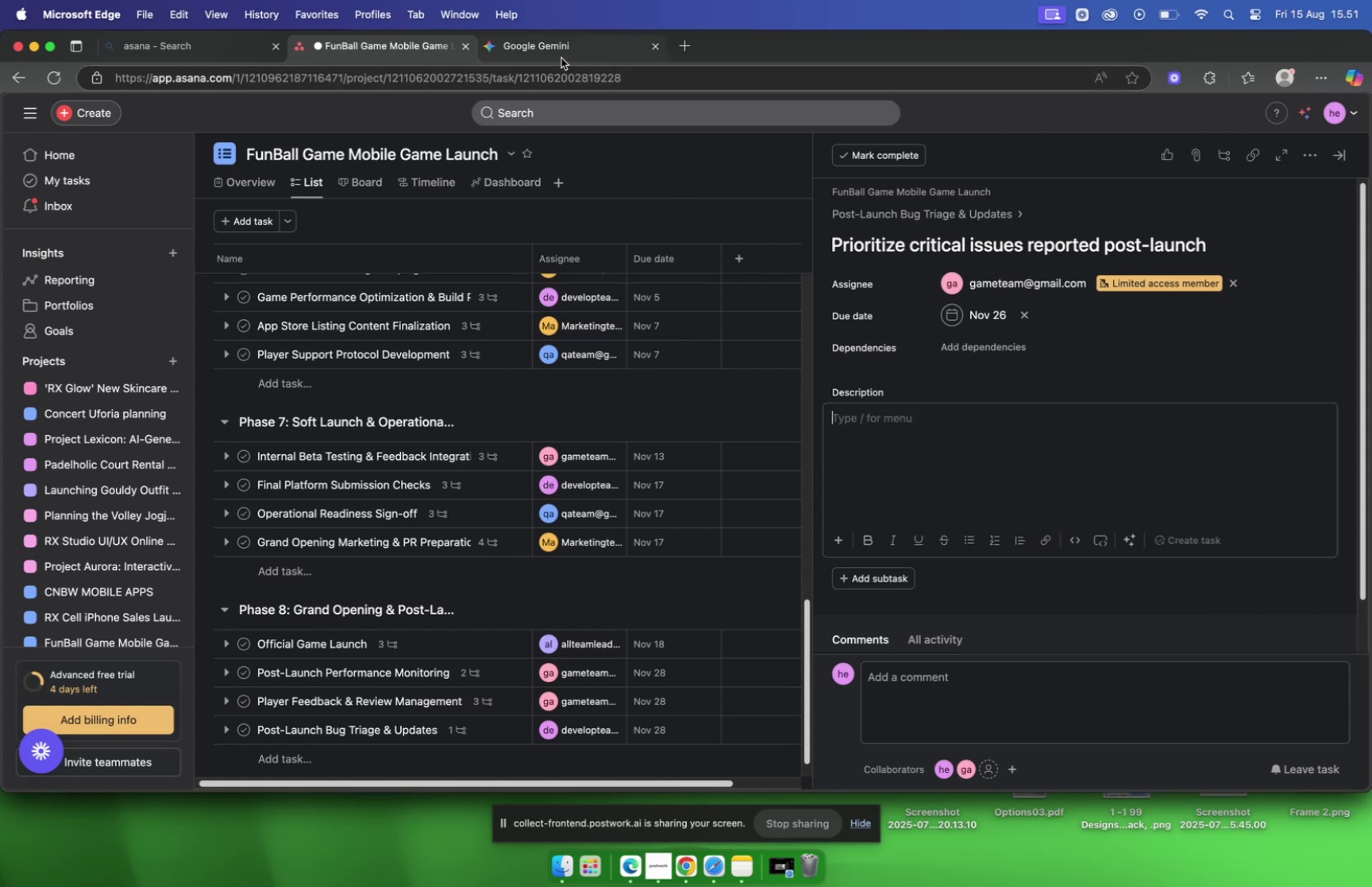 
left_click([561, 57])
 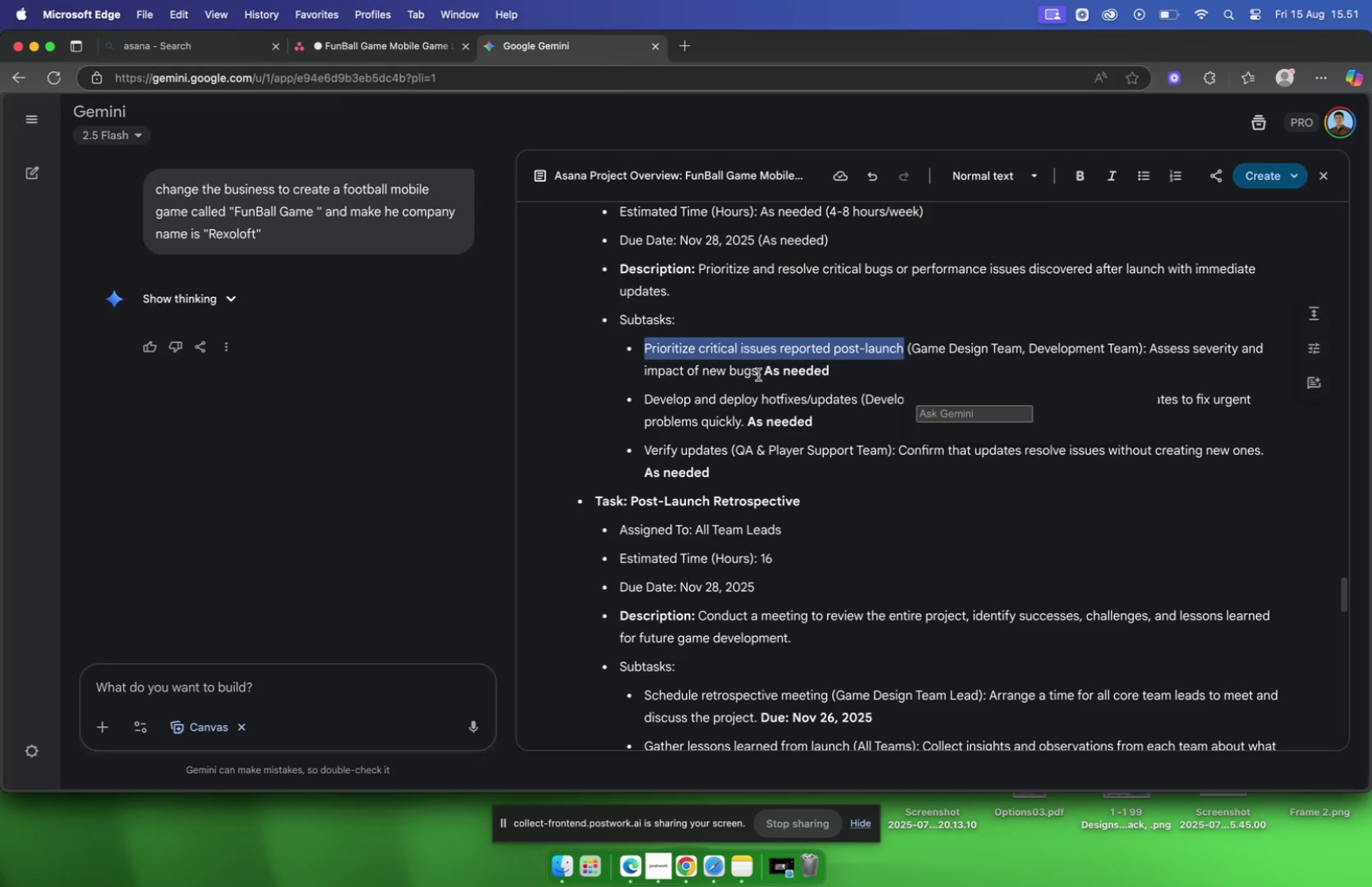 
left_click_drag(start_coordinate=[760, 373], to_coordinate=[1151, 353])
 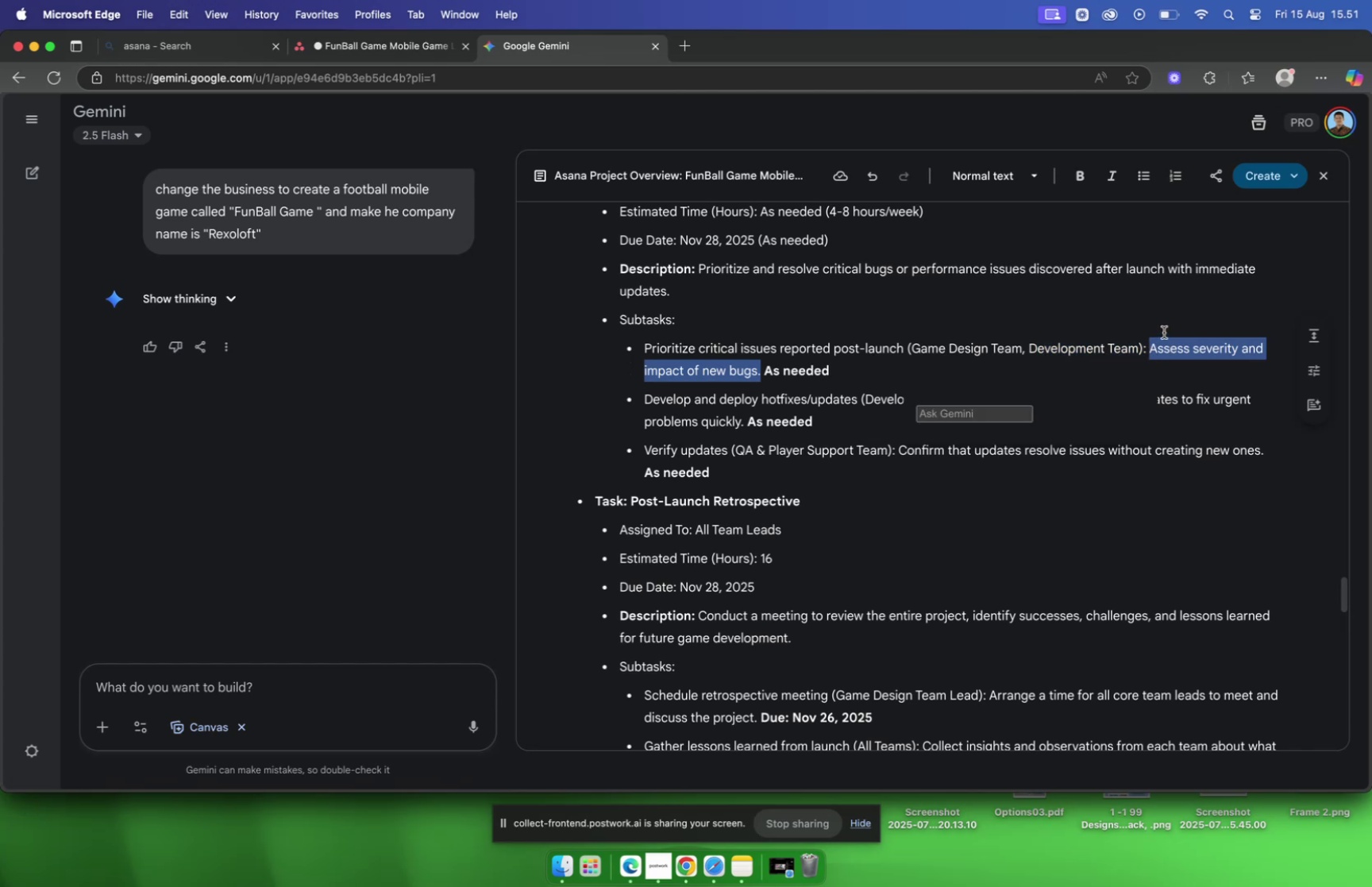 
key(Meta+C)
 